 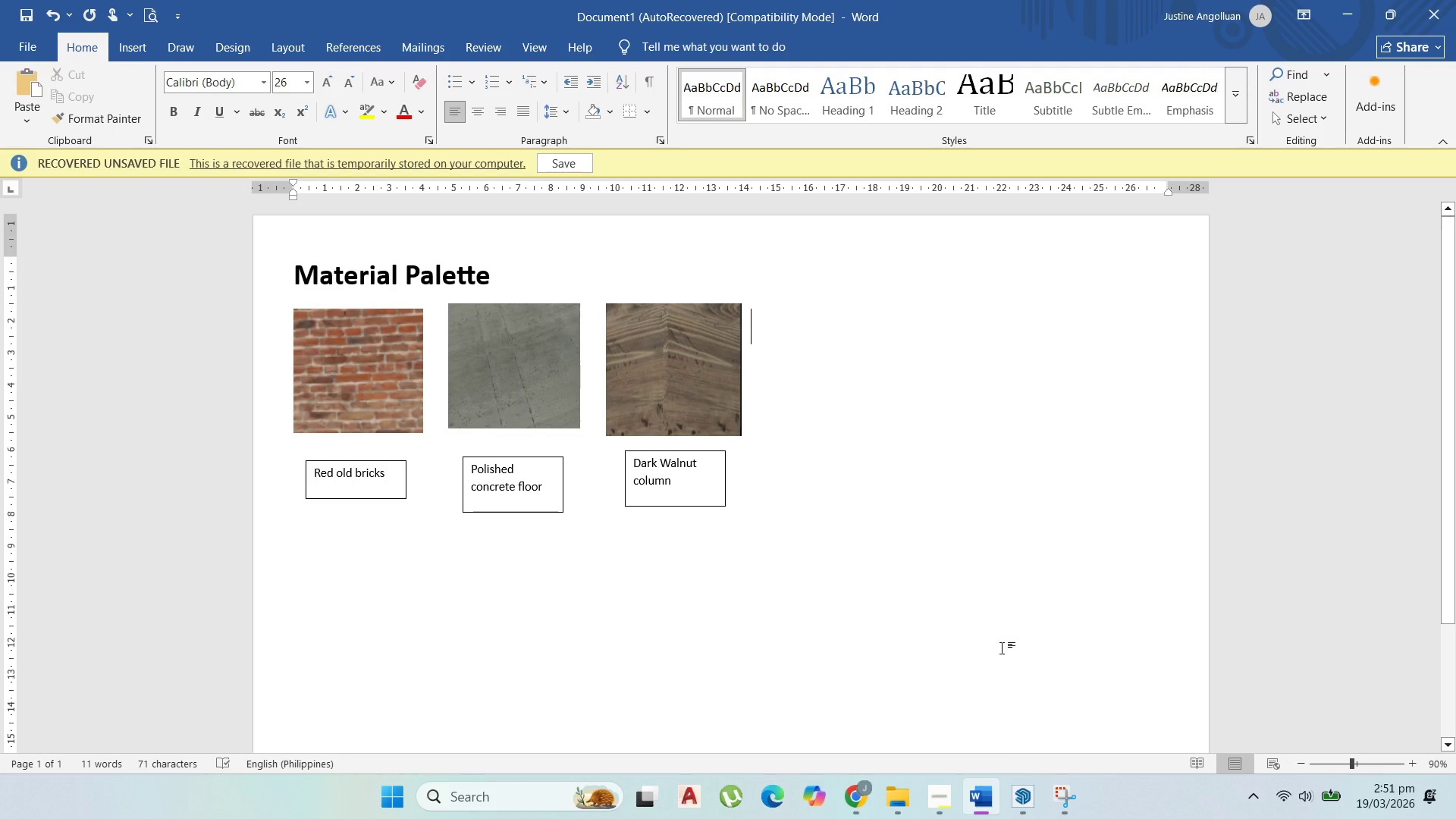 
left_click([819, 401])
 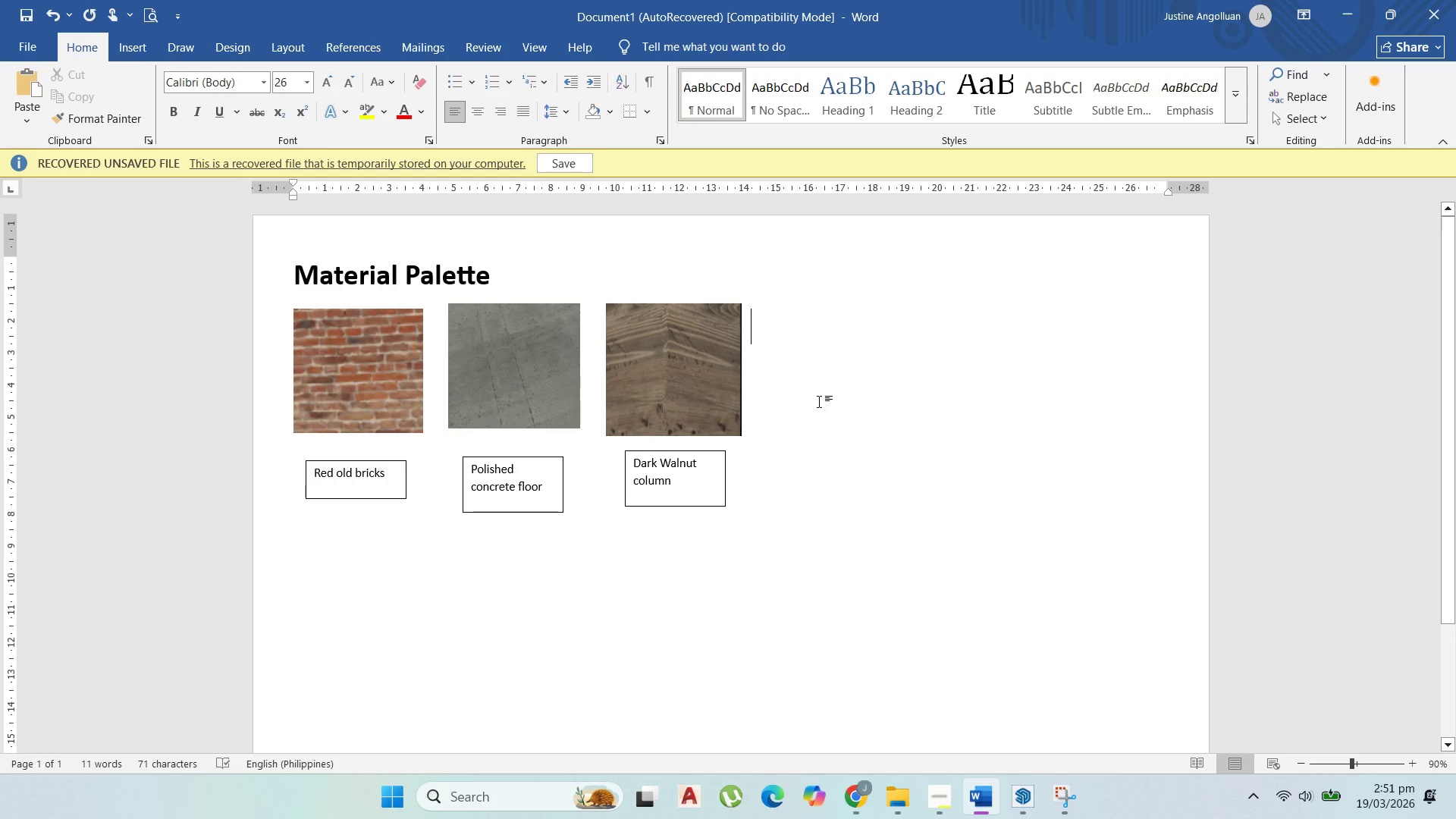 
key(Control+V)
 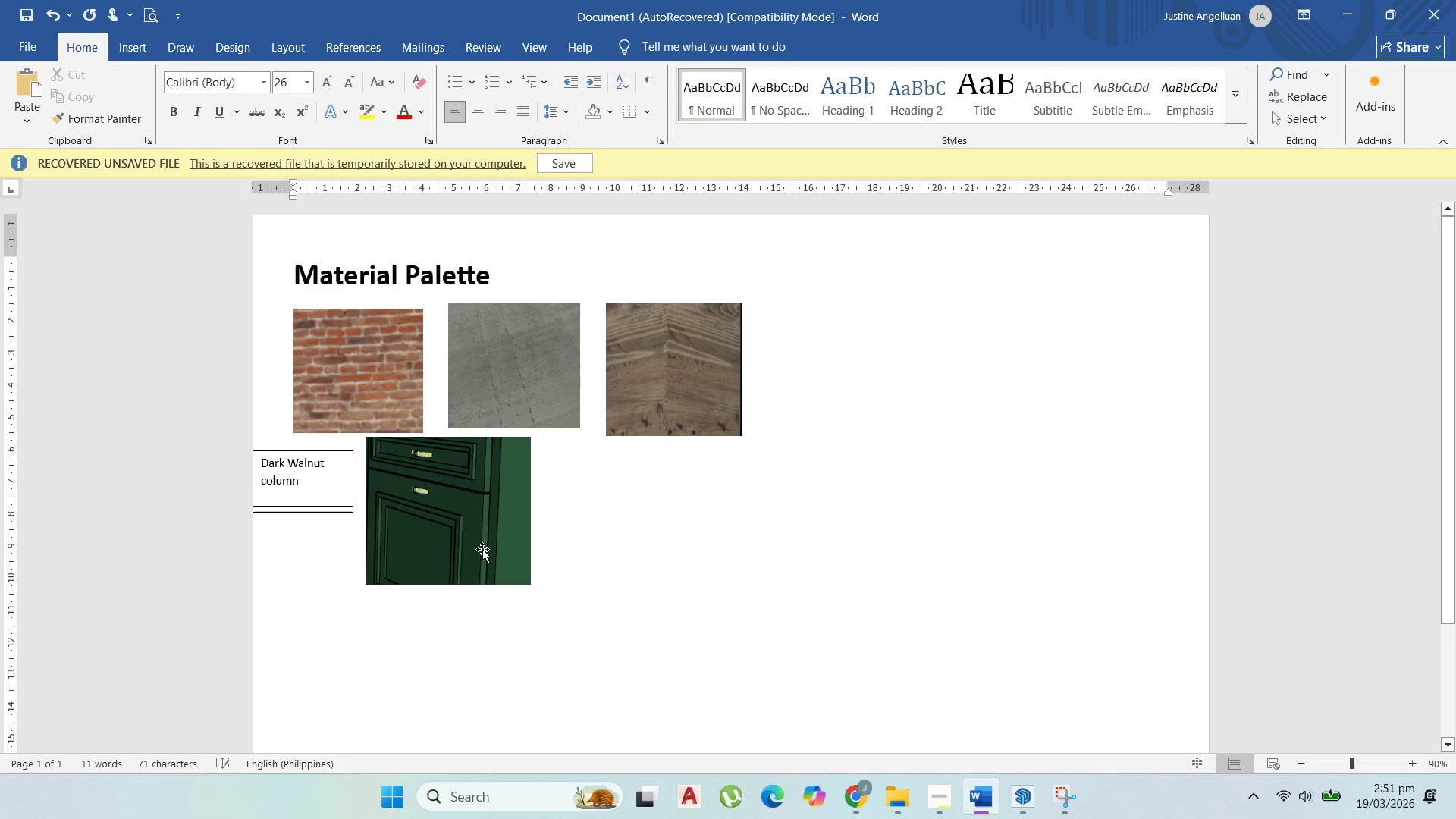 
left_click([482, 549])
 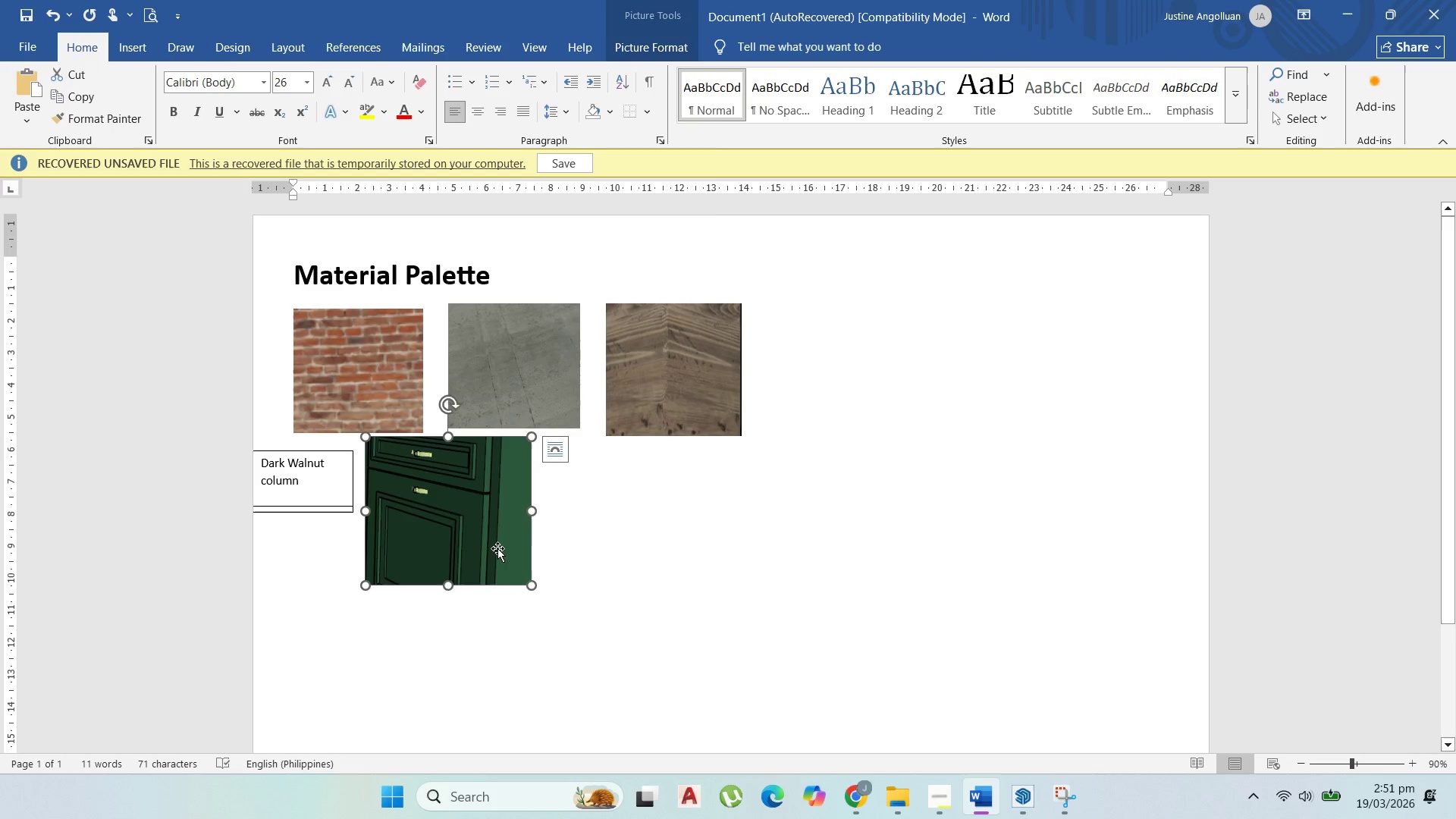 
right_click([497, 548])
 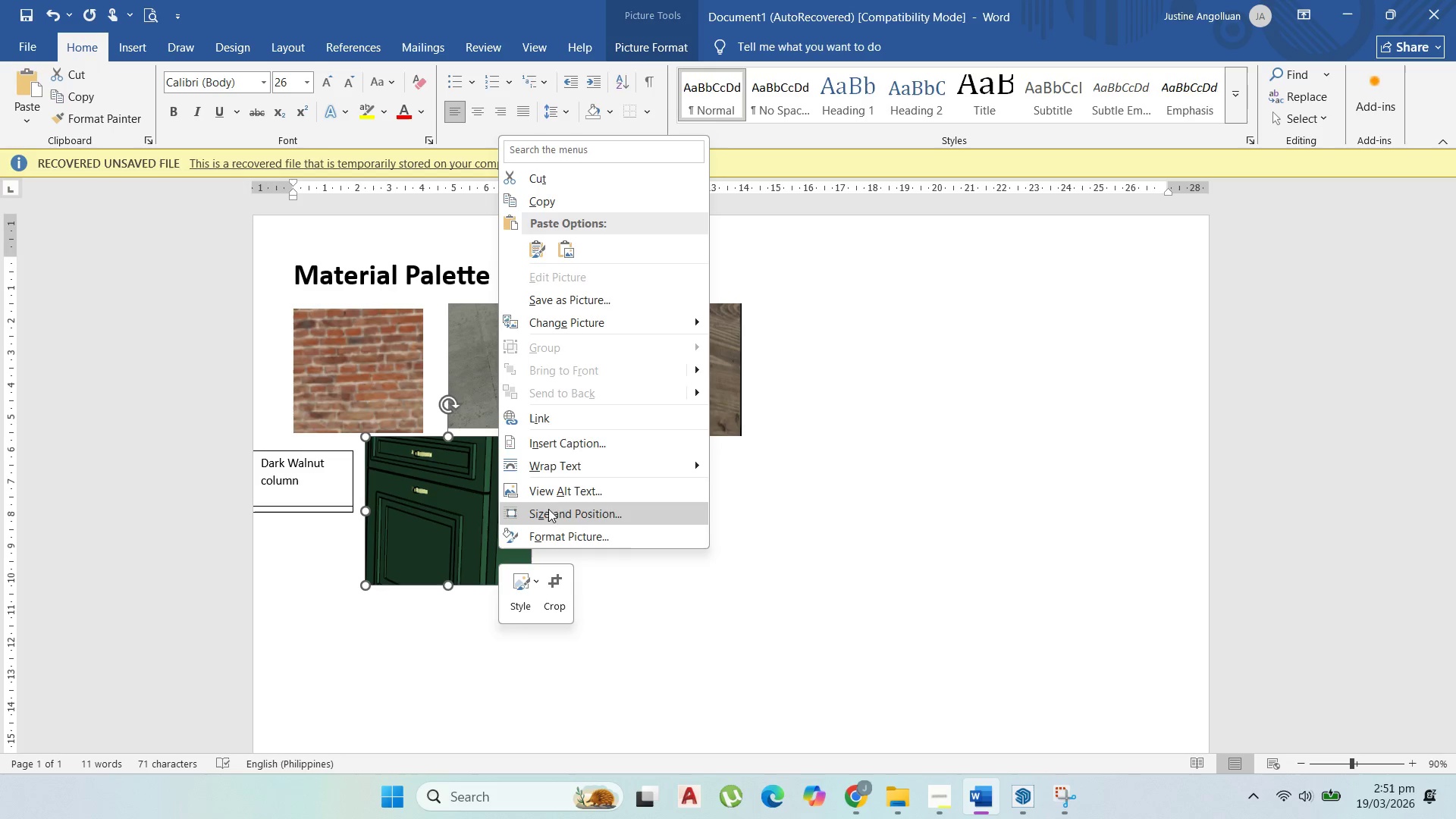 
left_click([462, 538])
 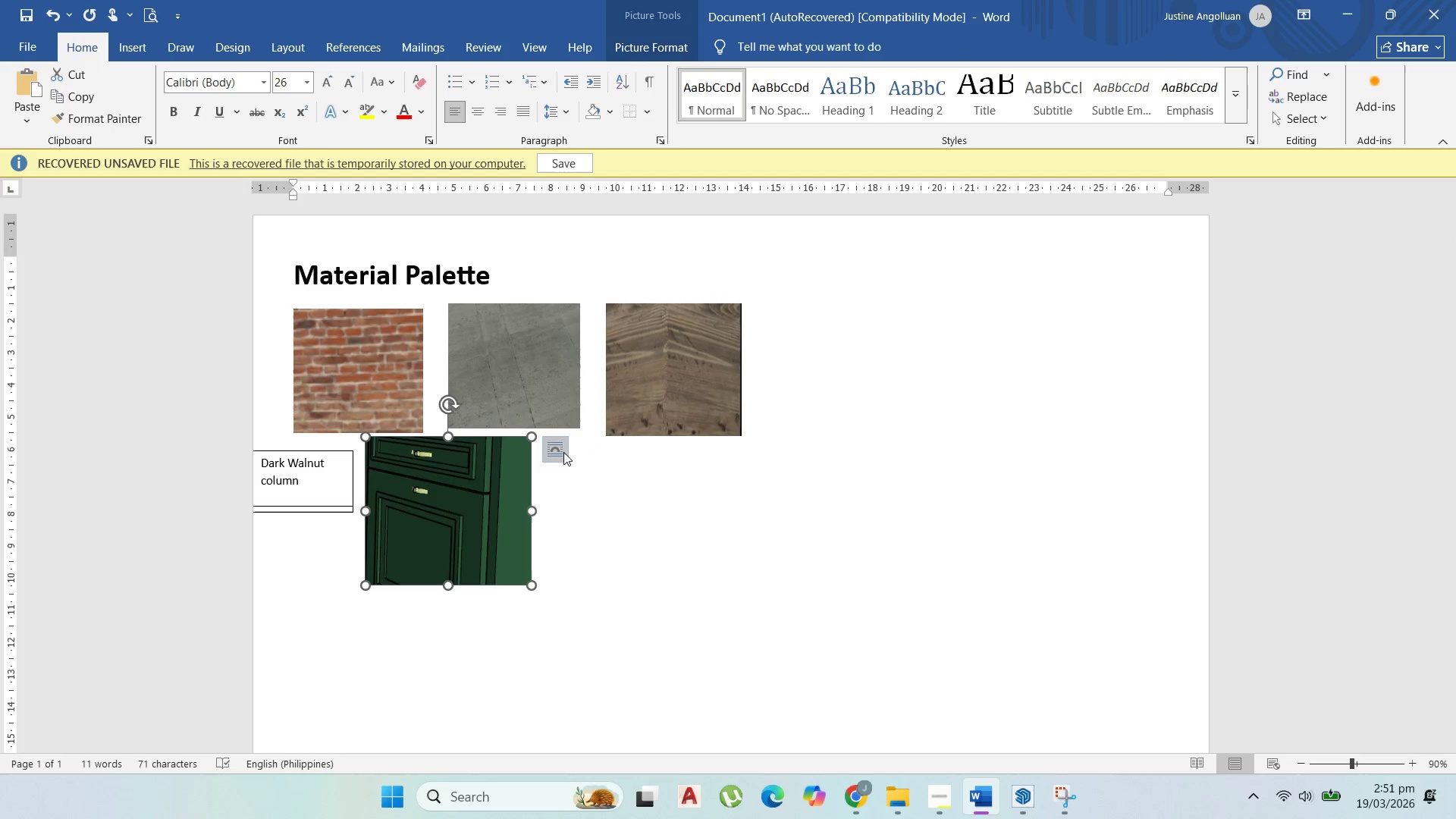 
left_click([559, 452])
 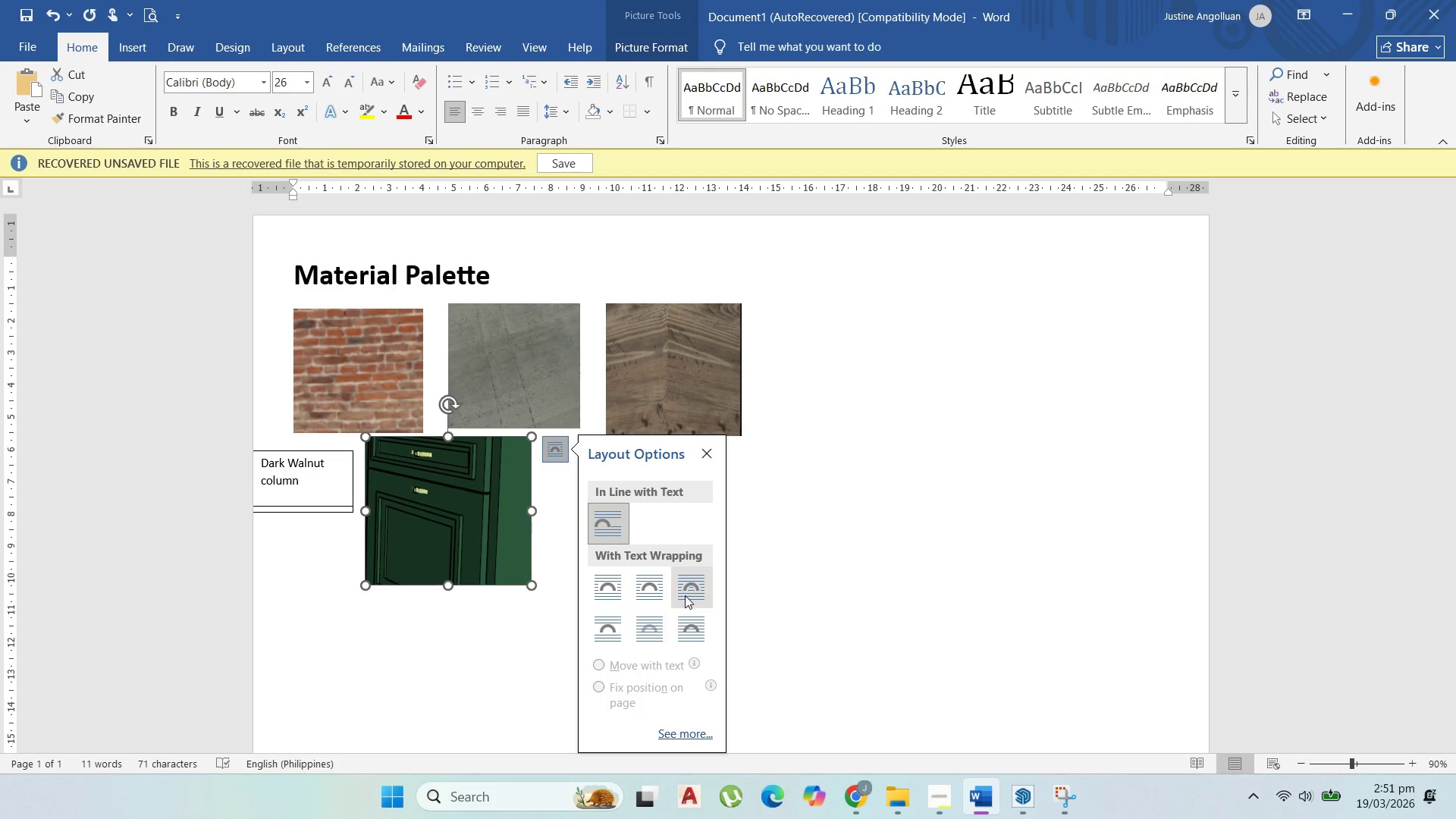 
left_click([655, 617])
 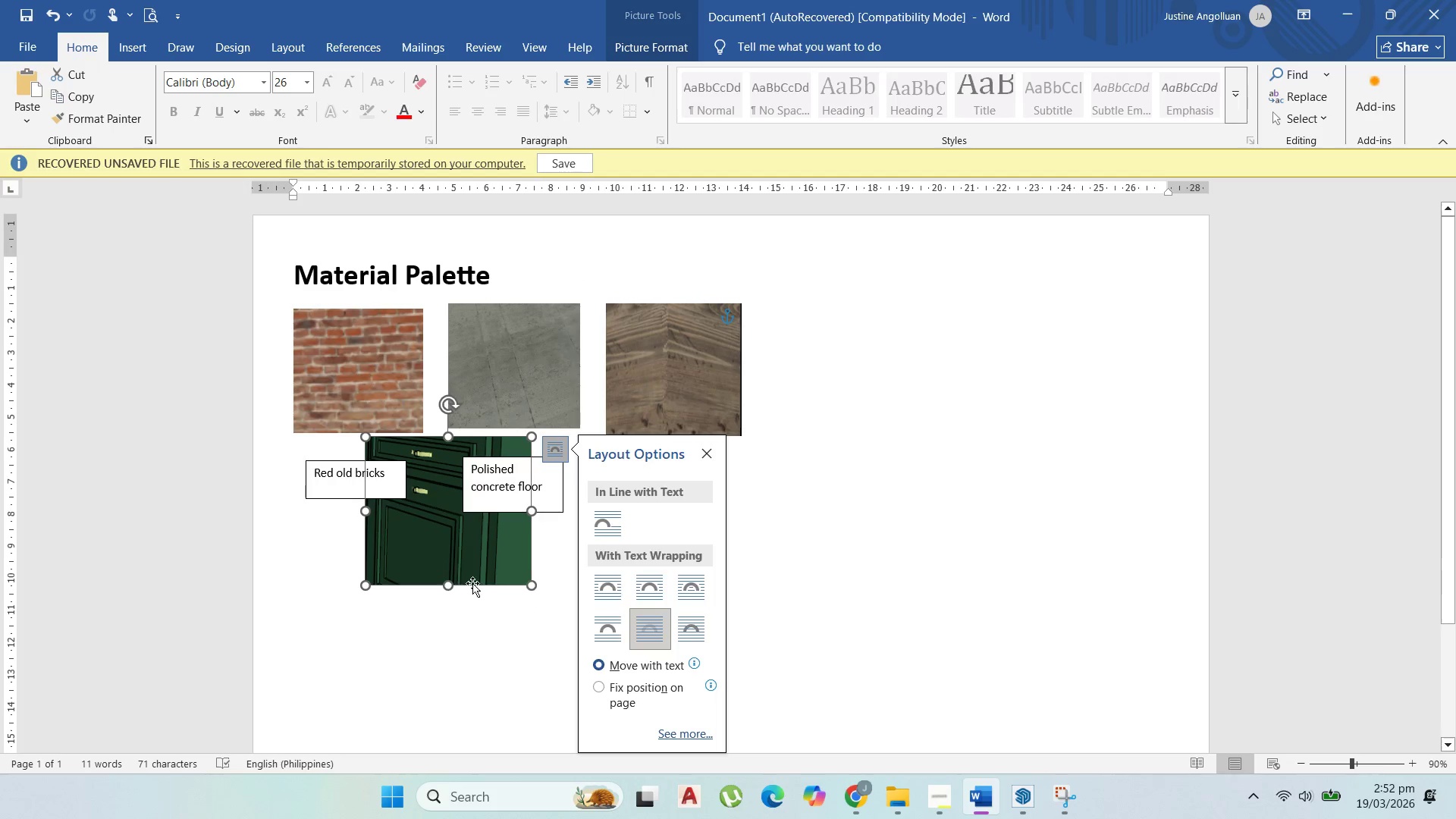 
left_click([468, 581])
 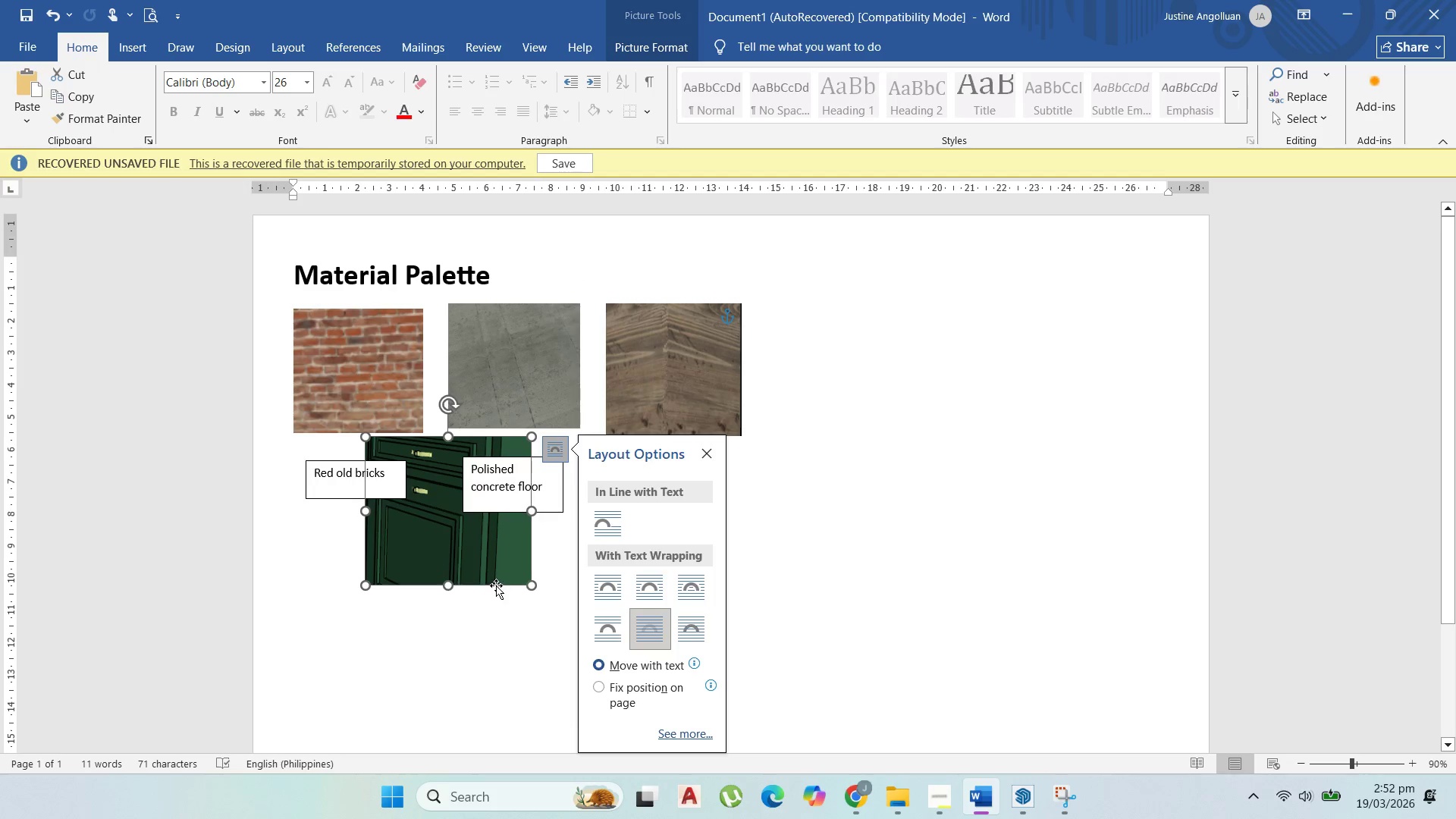 
left_click_drag(start_coordinate=[496, 586], to_coordinate=[908, 449])
 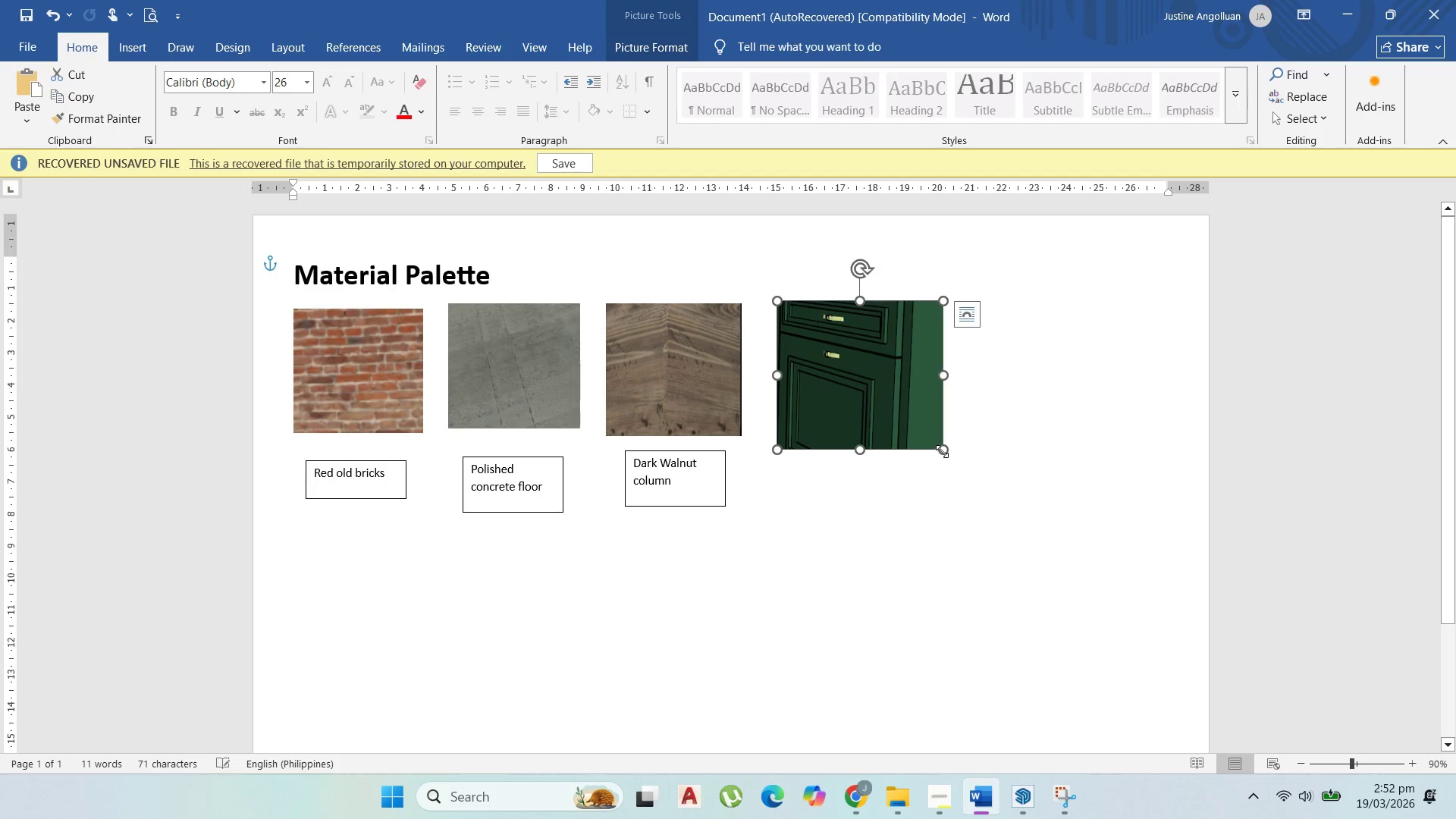 
left_click_drag(start_coordinate=[942, 450], to_coordinate=[930, 439])
 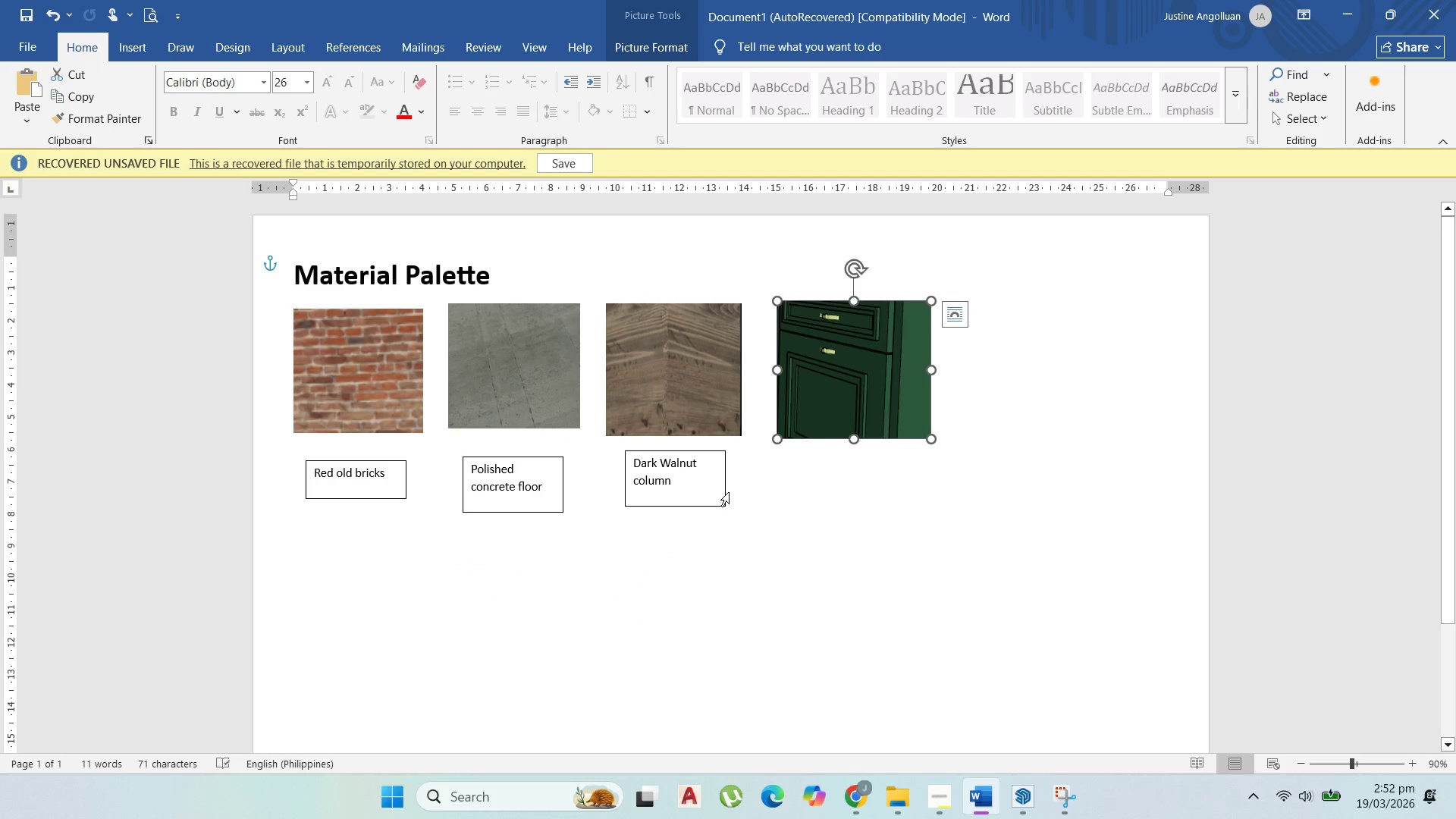 
left_click([729, 492])
 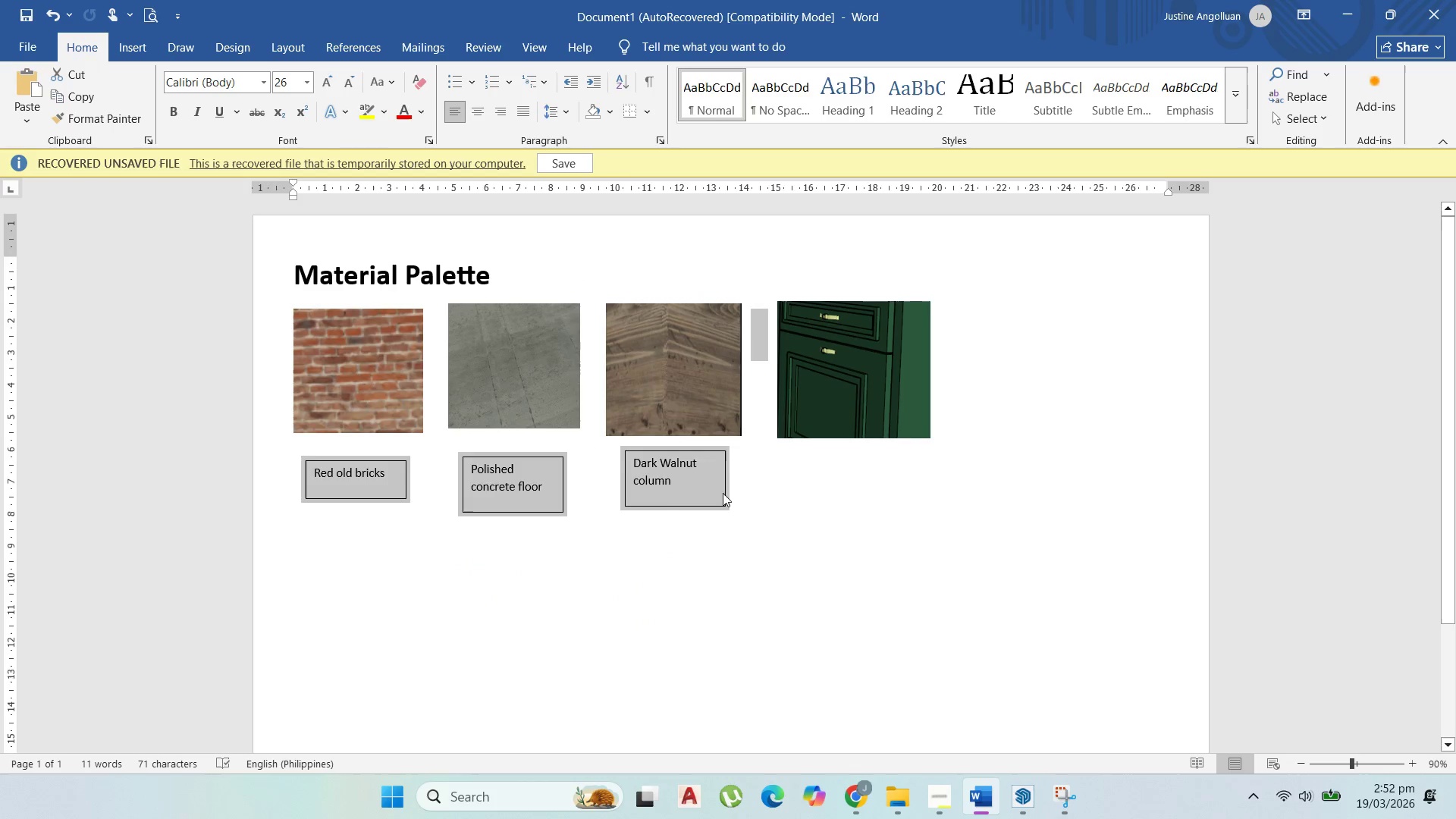 
left_click([723, 493])
 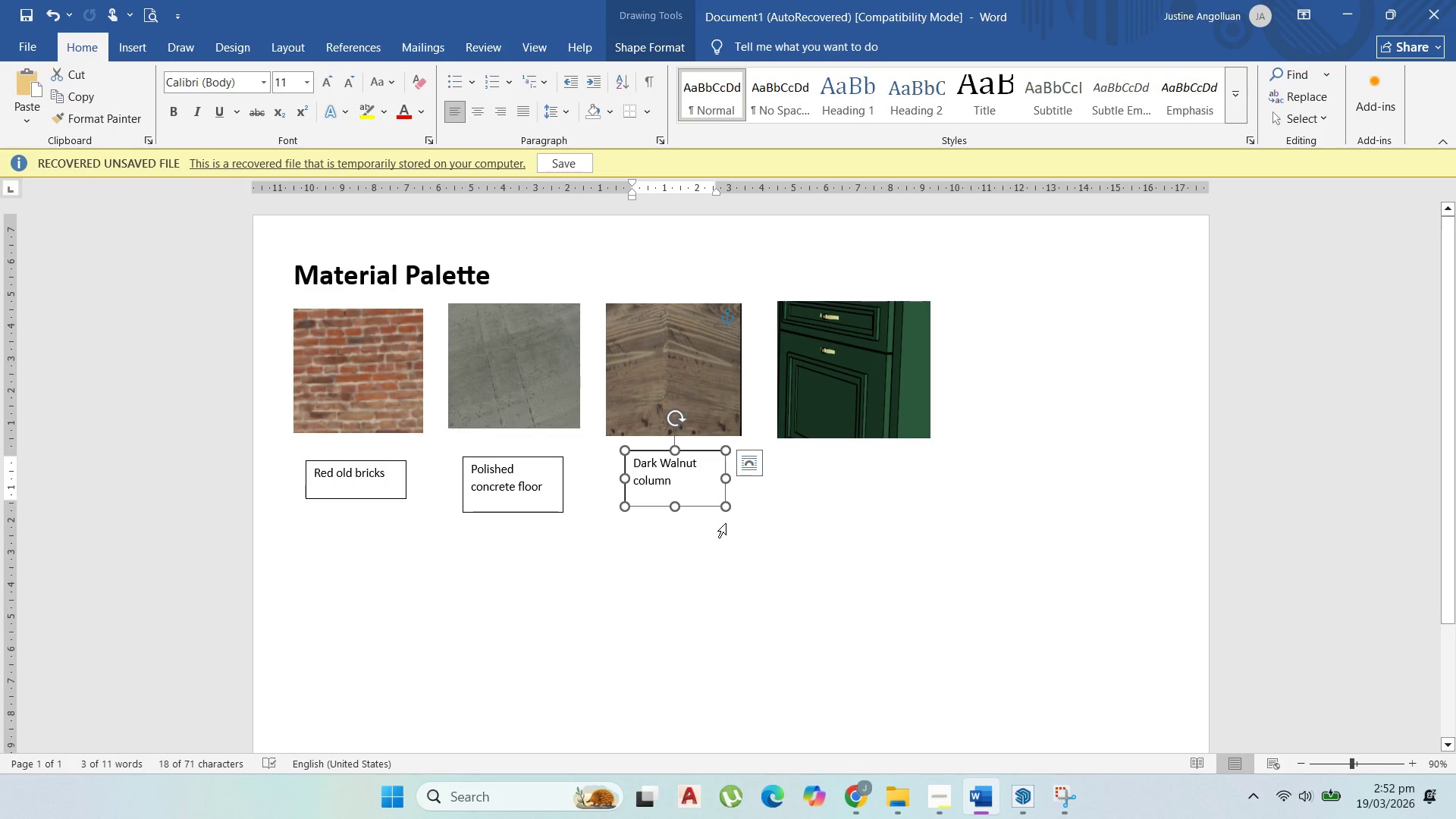 
key(Control+C)
 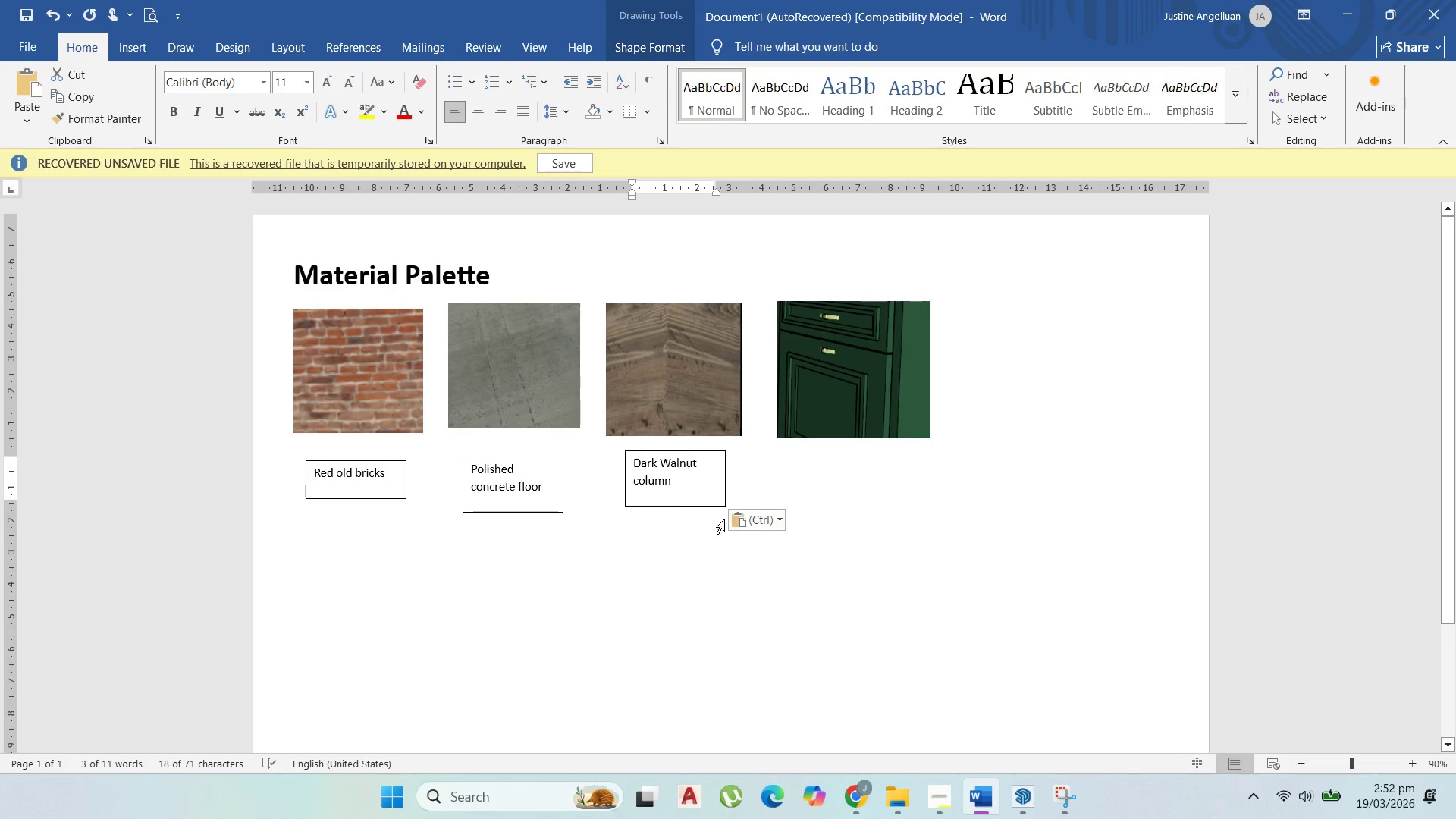 
key(Control+V)
 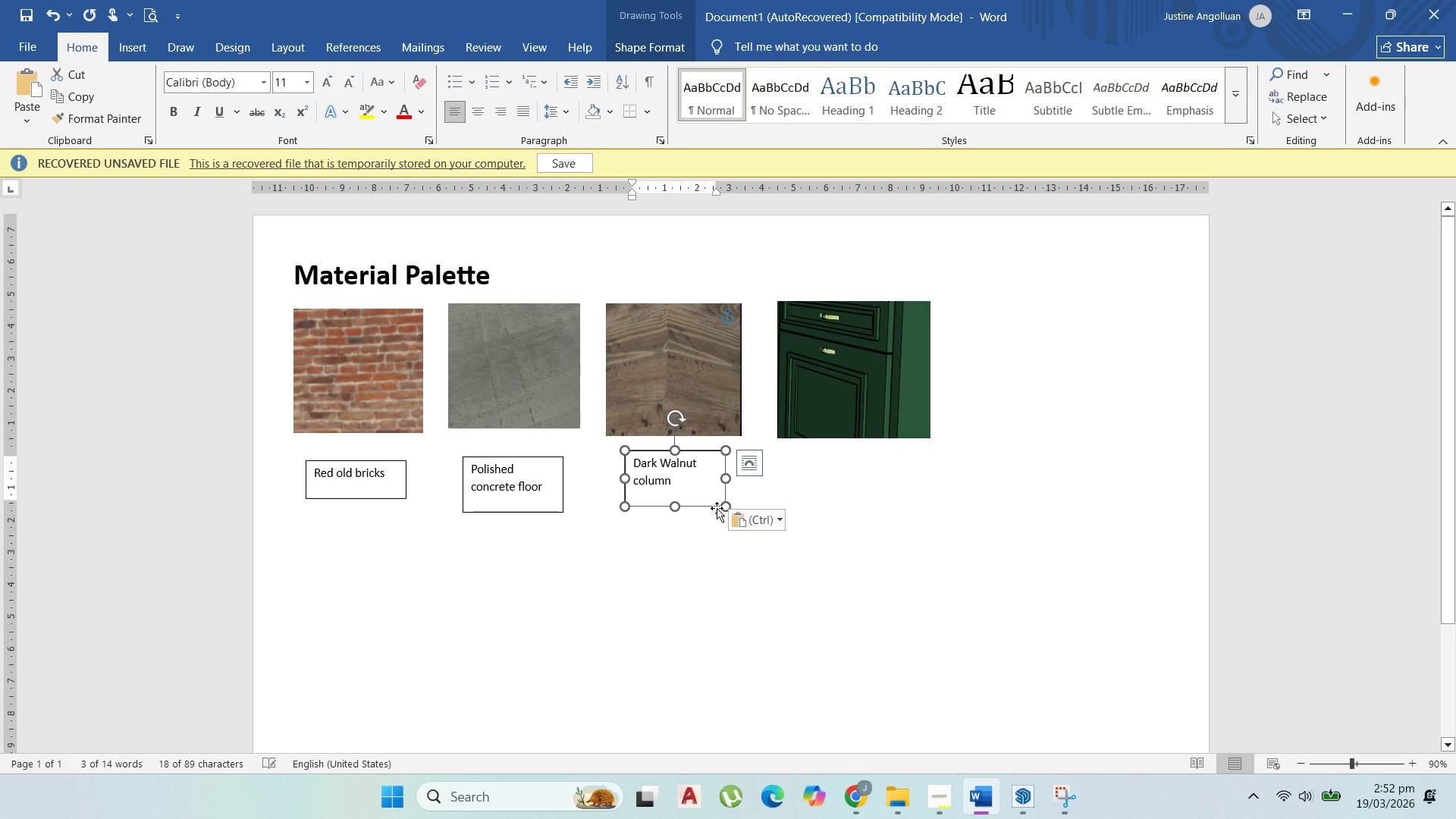 
left_click_drag(start_coordinate=[717, 508], to_coordinate=[890, 501])
 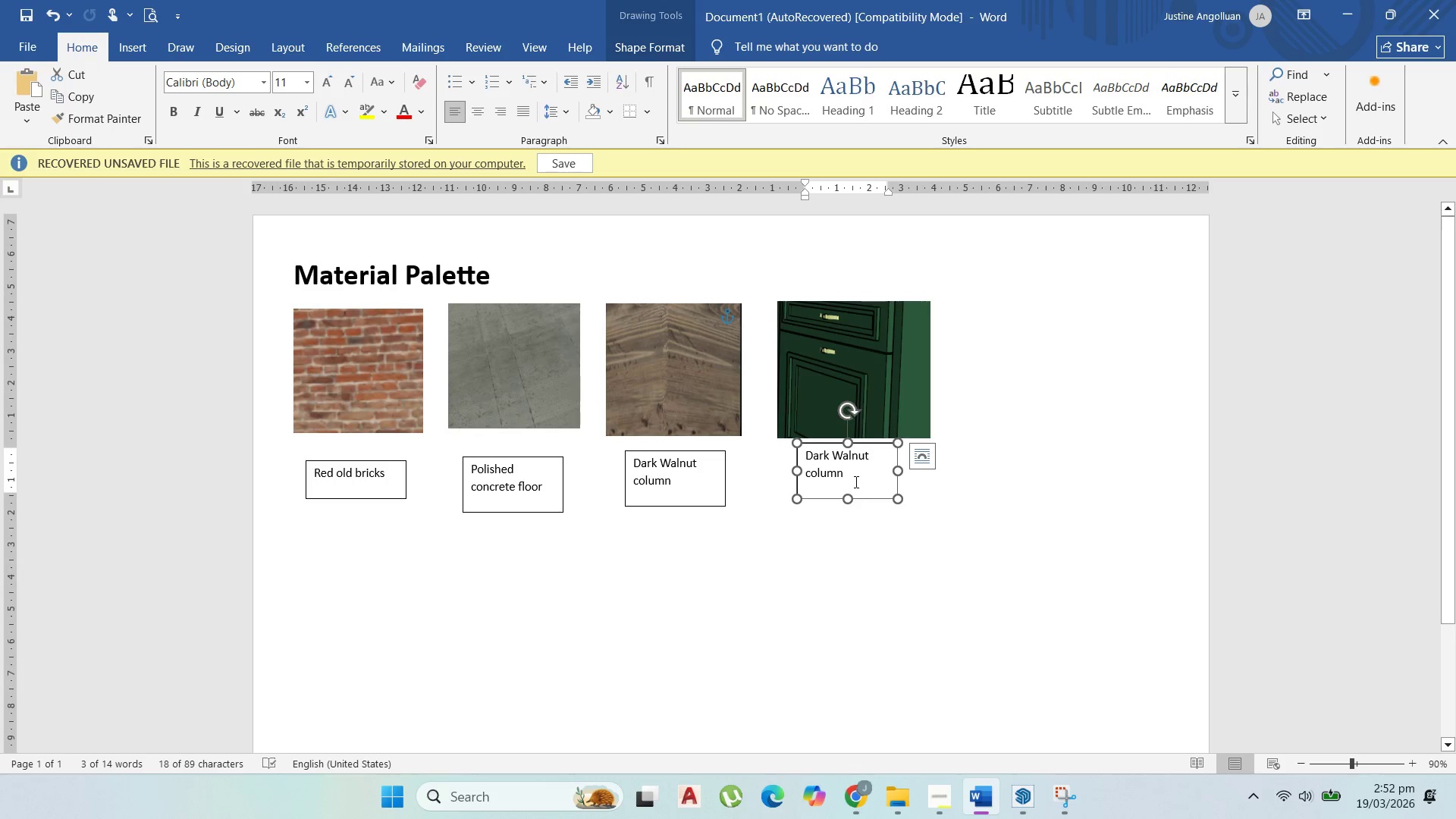 
left_click_drag(start_coordinate=[855, 482], to_coordinate=[755, 441])
 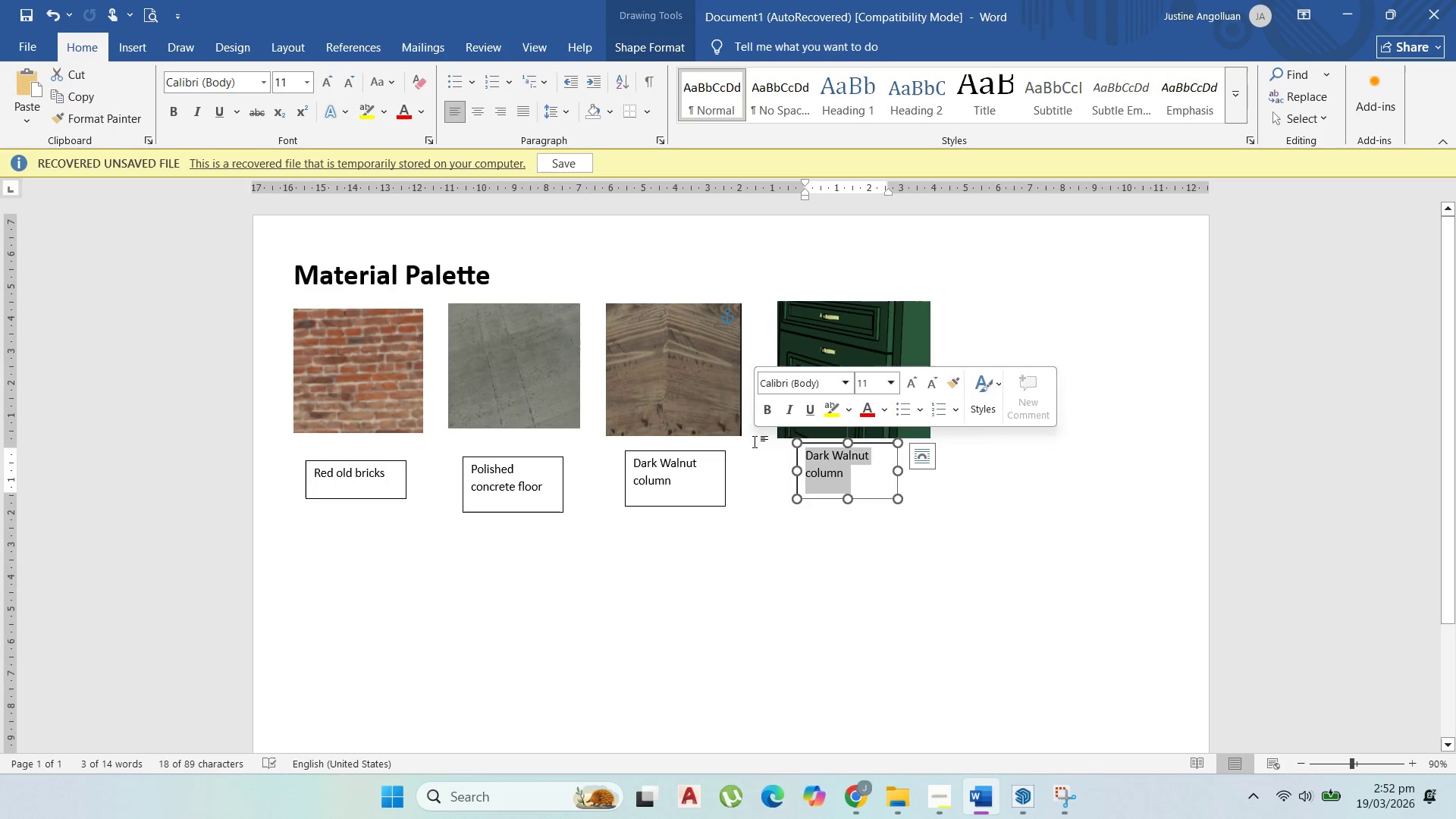 
type(dark green semi gloass )
 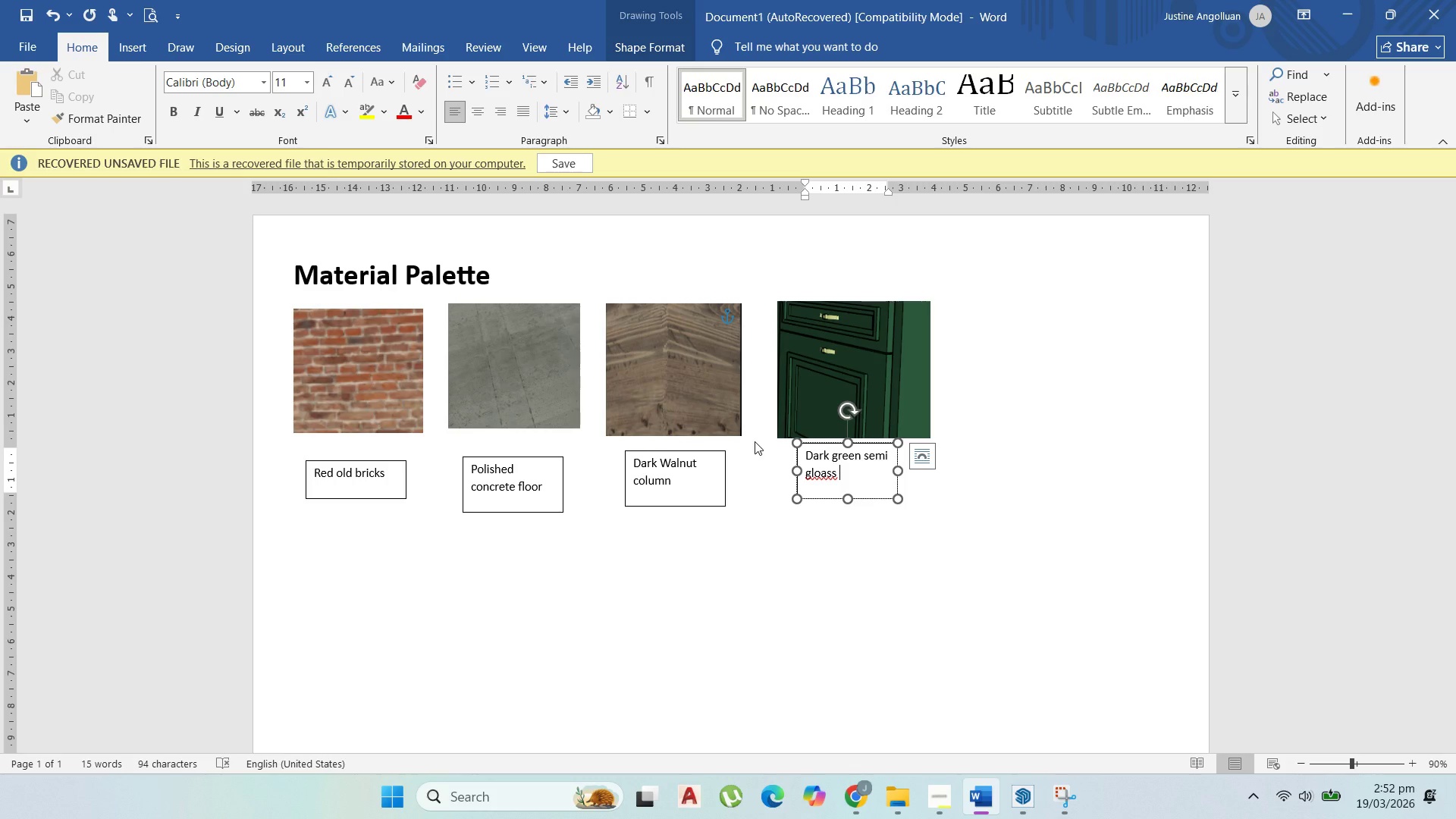 
wait(6.06)
 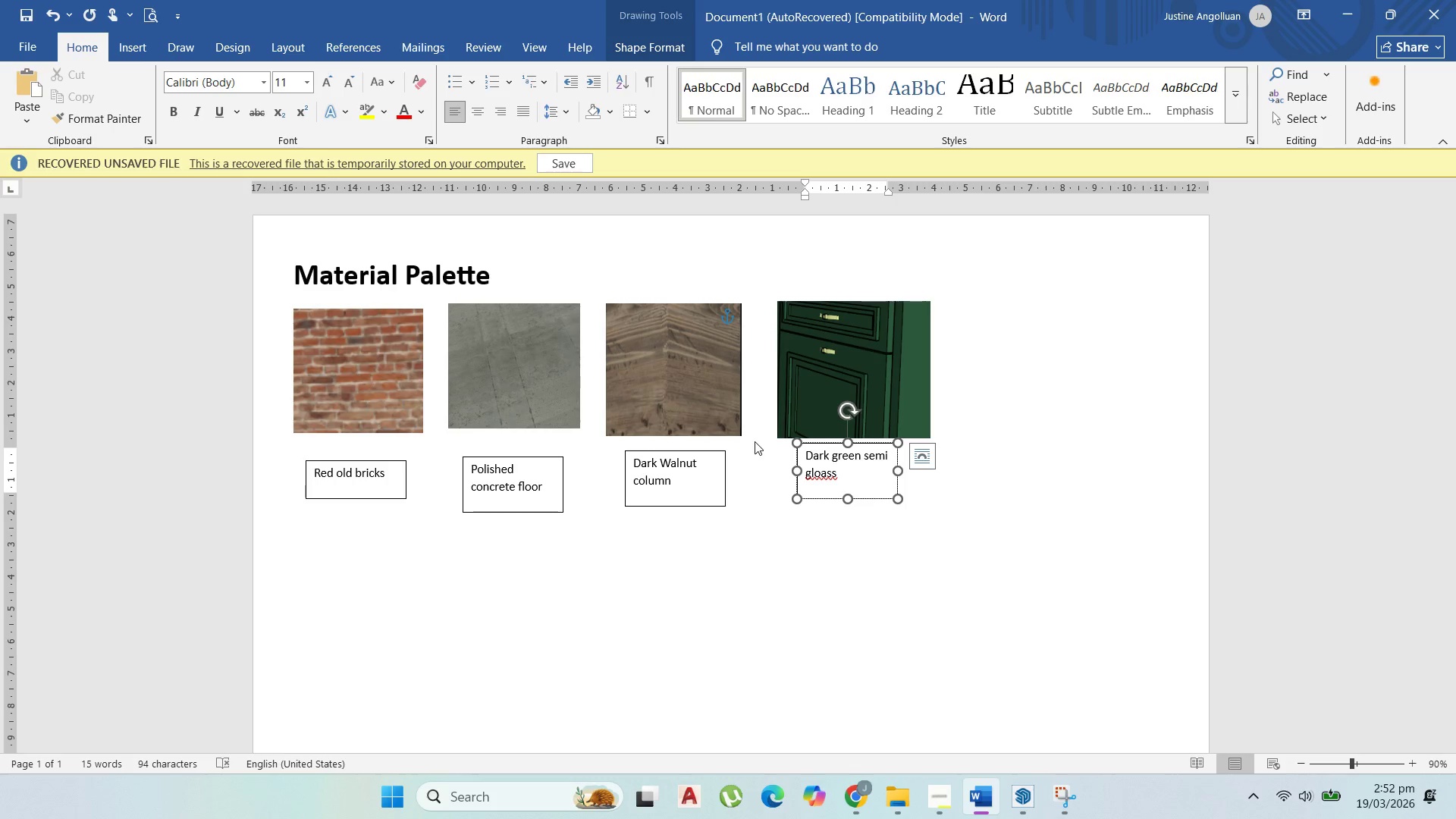 
type(\\\\)
key(Backspace)
key(Backspace)
key(Backspace)
key(Backspace)
key(Backspace)
key(Backspace)
key(Backspace)
key(Backspace)
type(ss)
 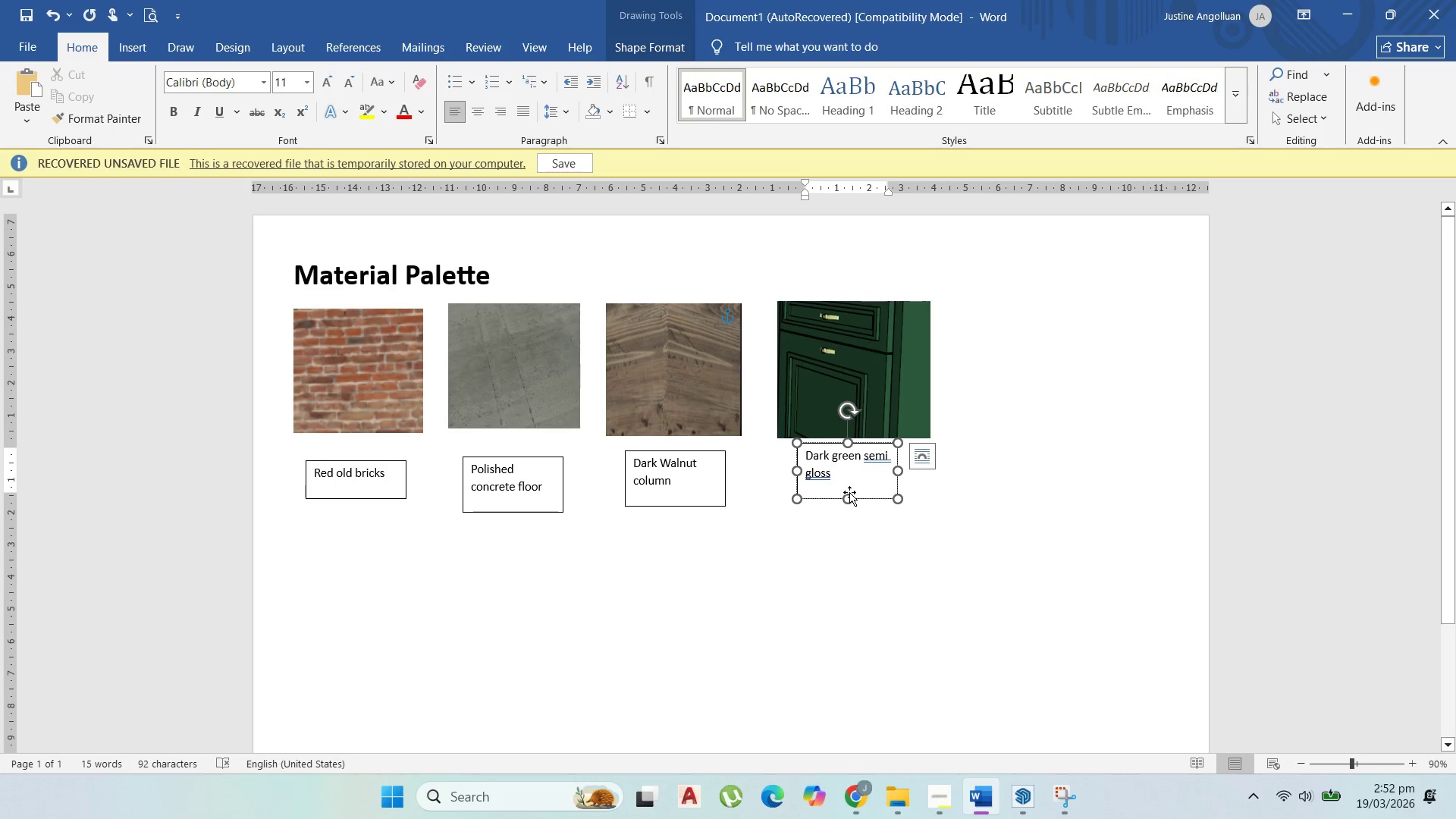 
key(Space)
 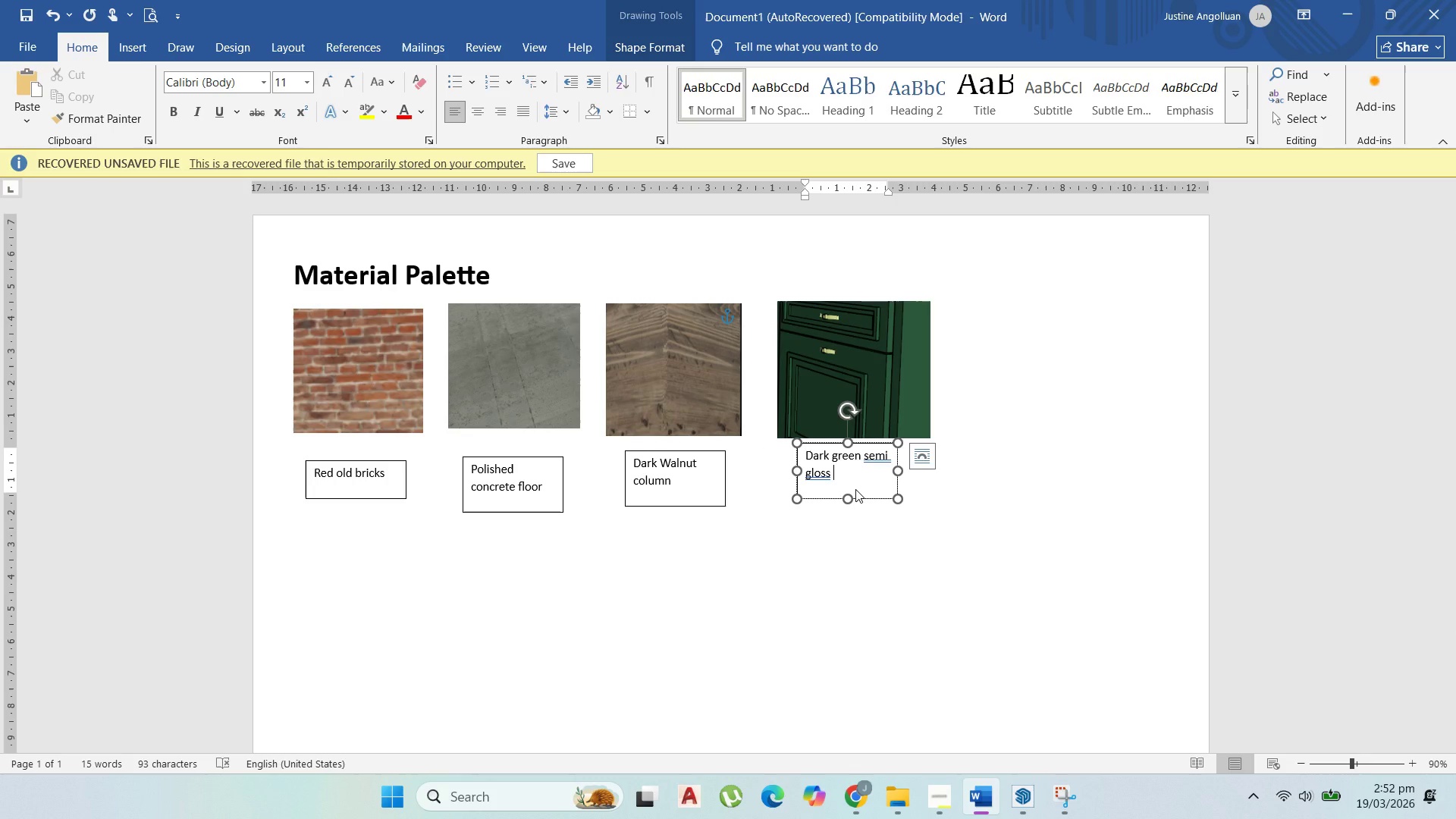 
wait(12.61)
 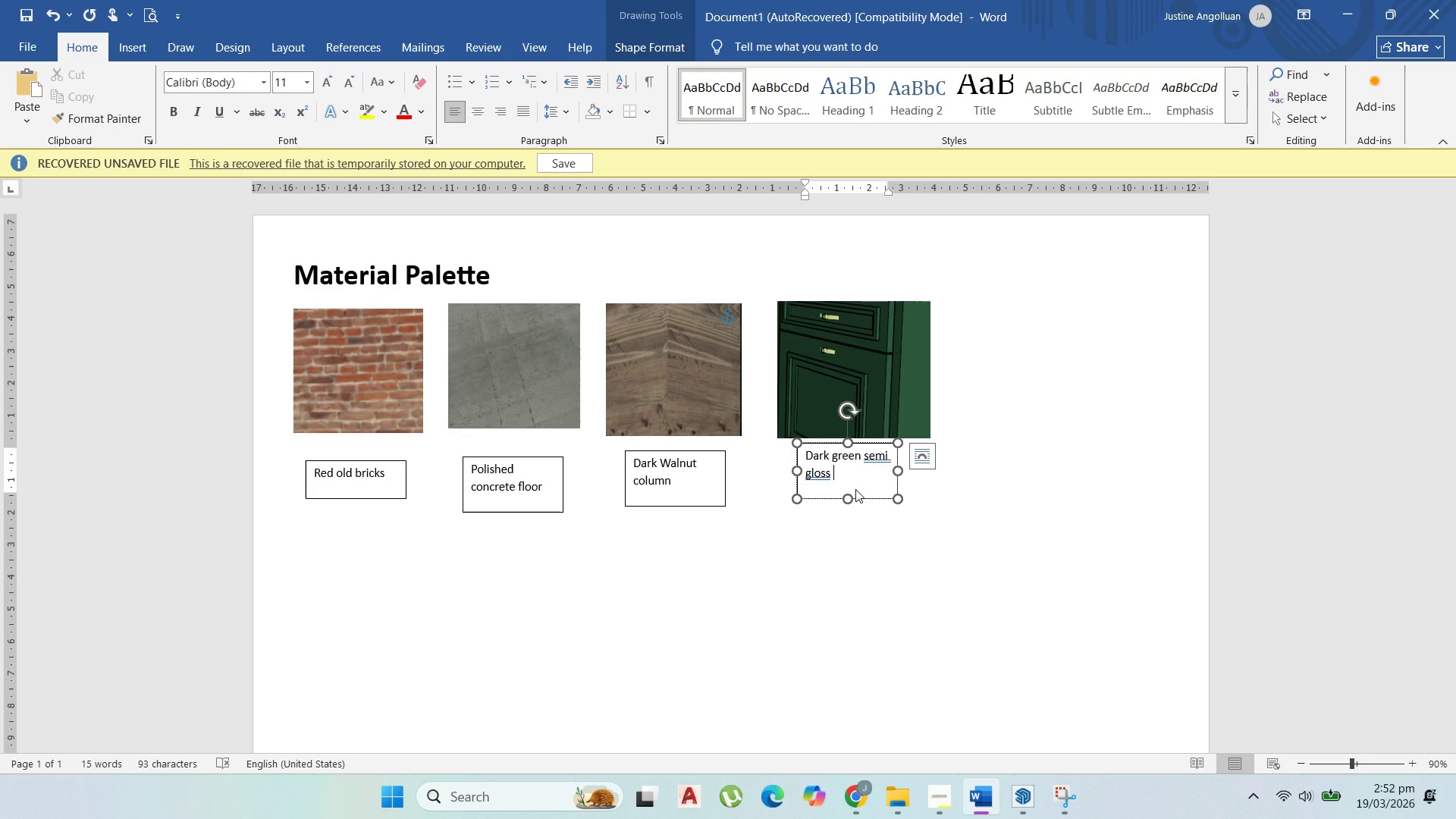 
left_click([868, 805])
 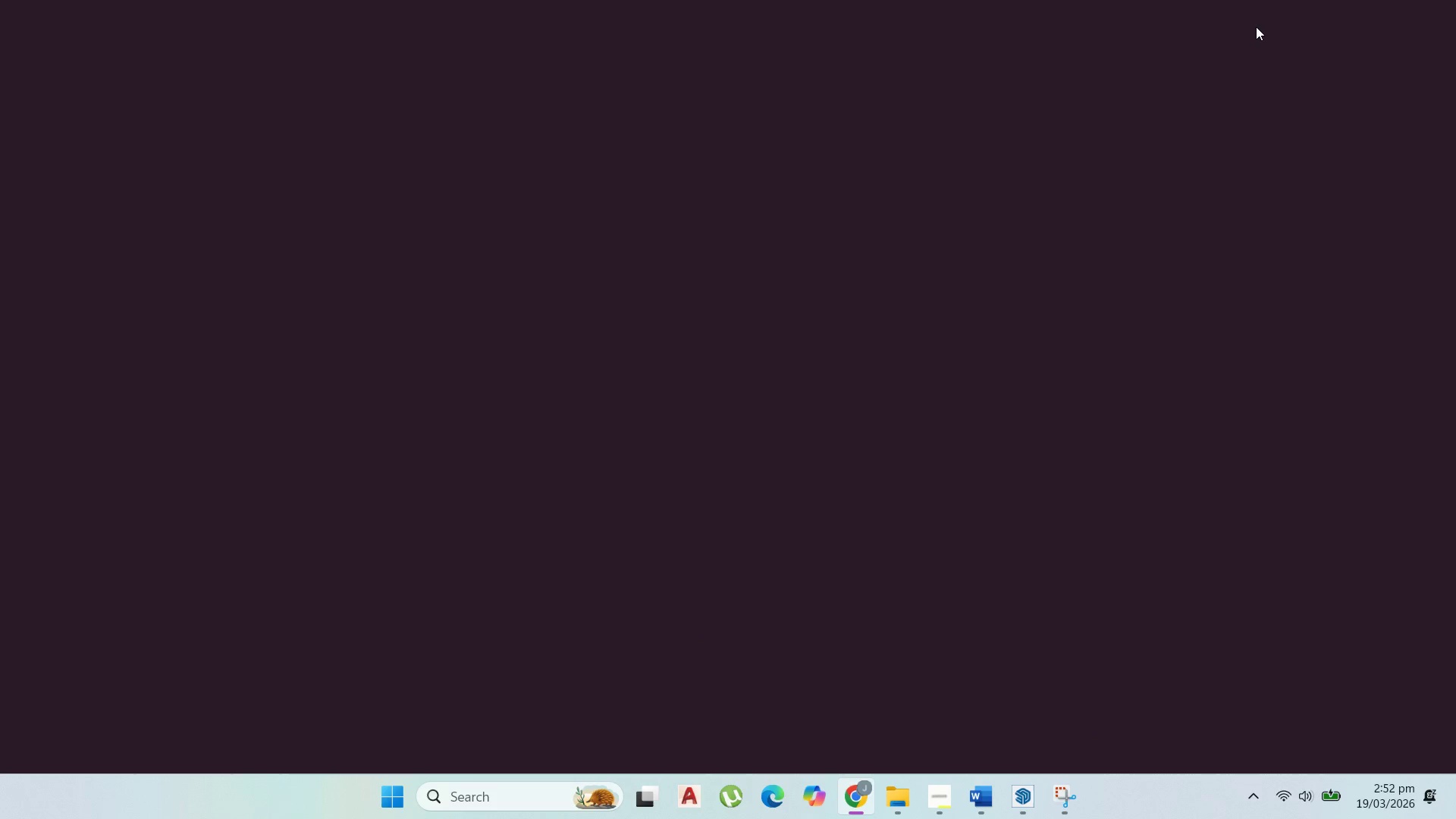 
mouse_move([1252, 21])
 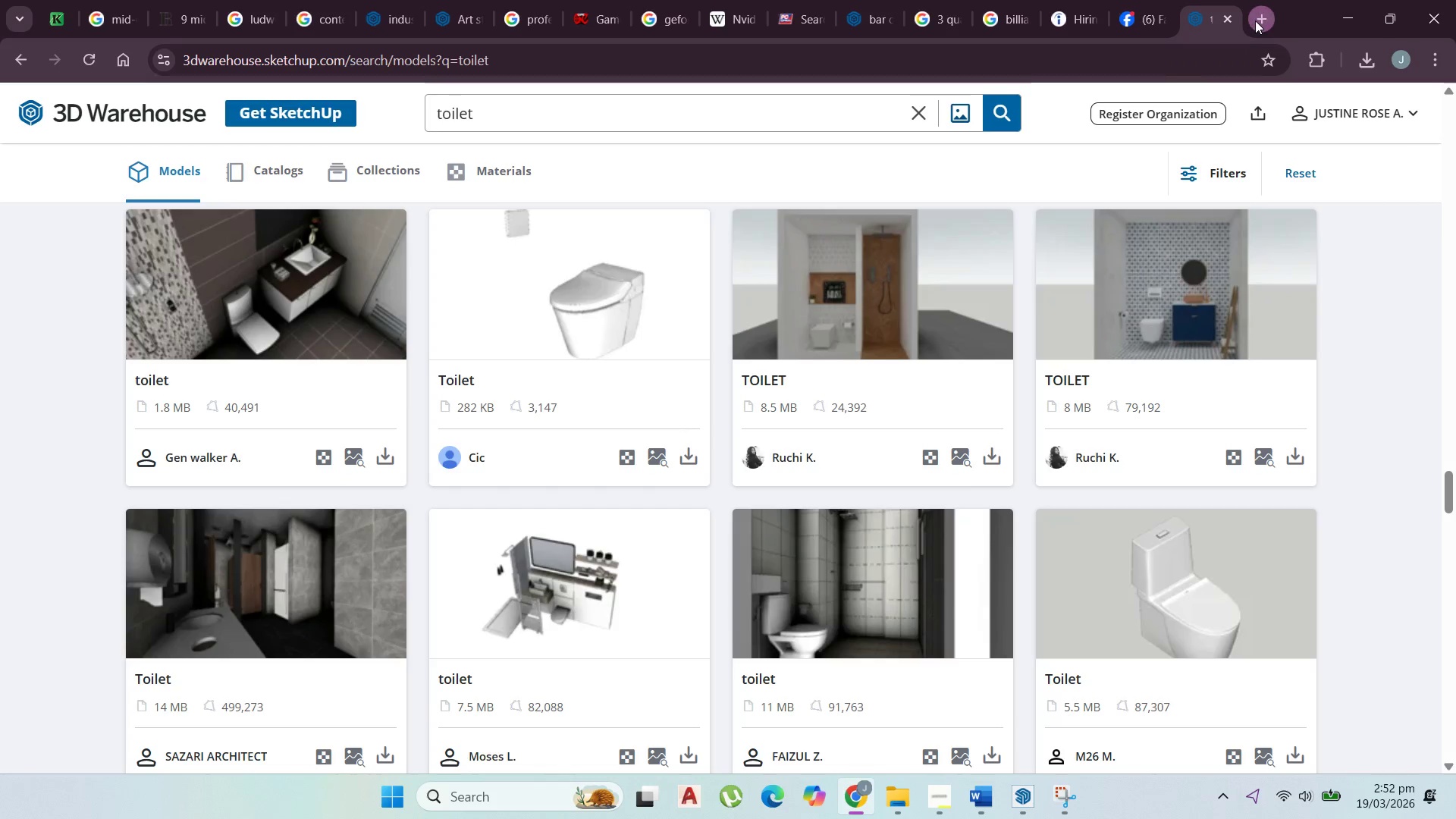 
left_click([1255, 20])
 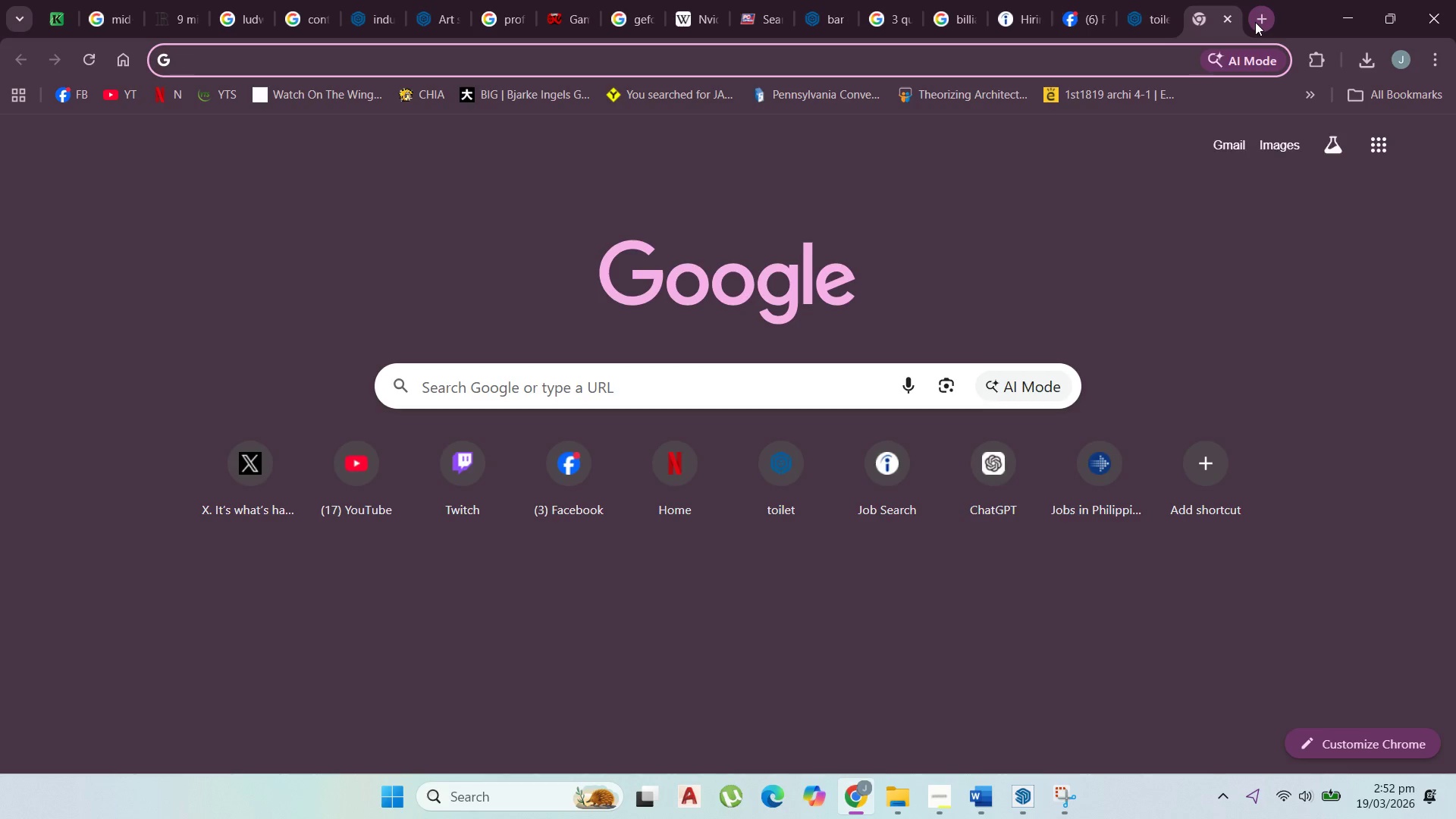 
type(finish of cabinet kitchen sei gloss)
 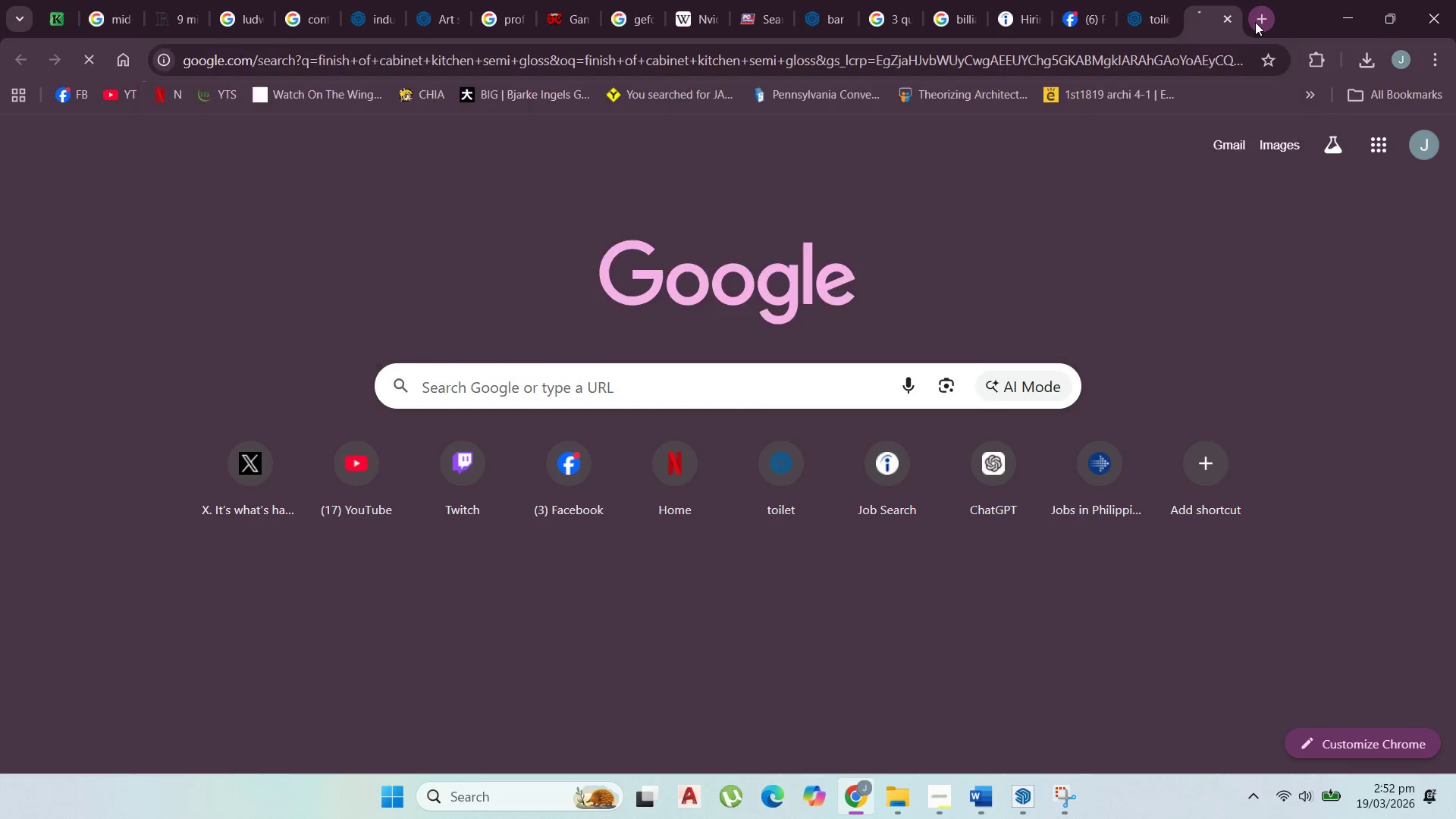 
key(Enter)
 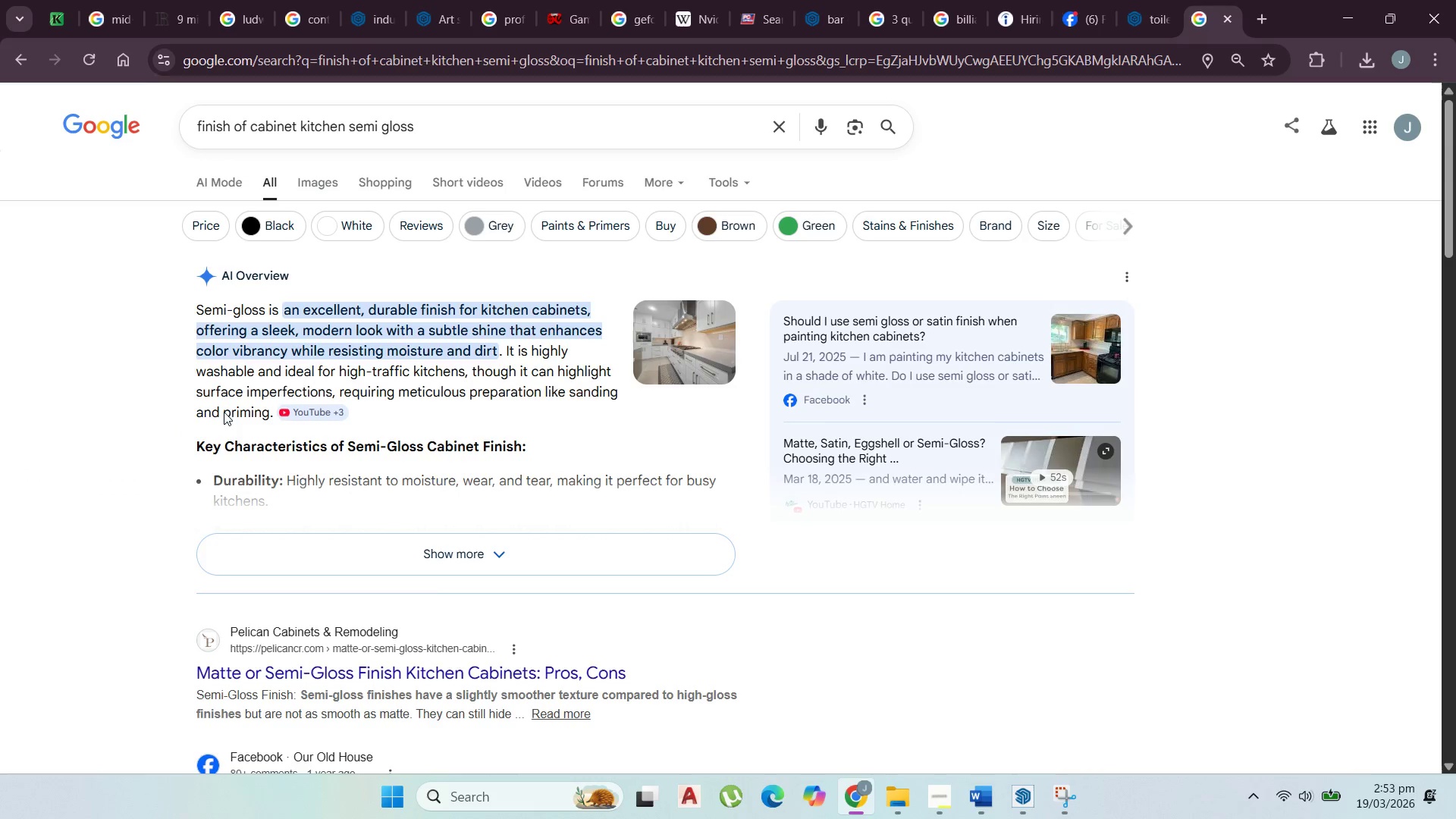 
scroll: coordinate [199, 498], scroll_direction: down, amount: 3.0
 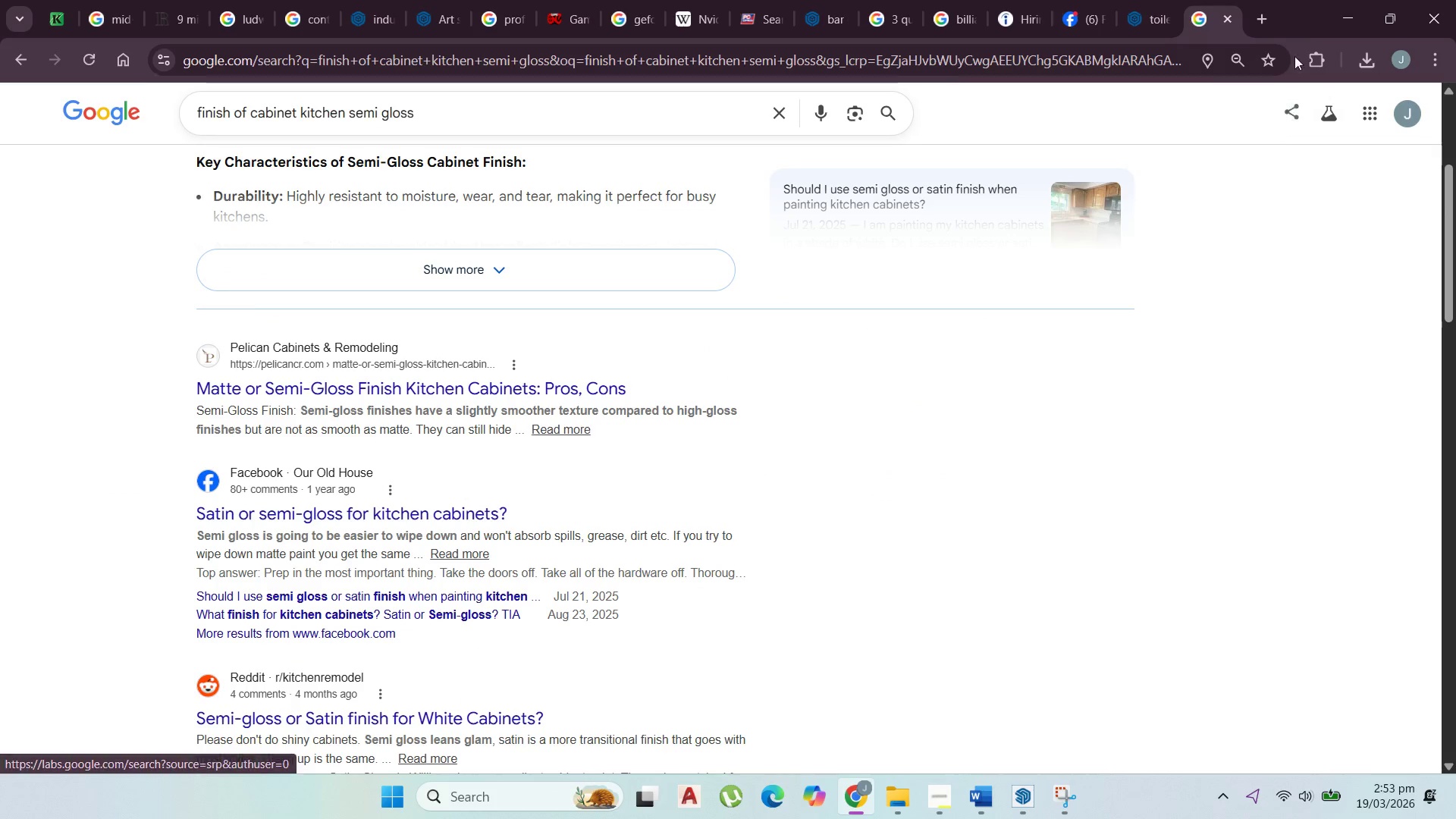 
left_click([1348, 19])
 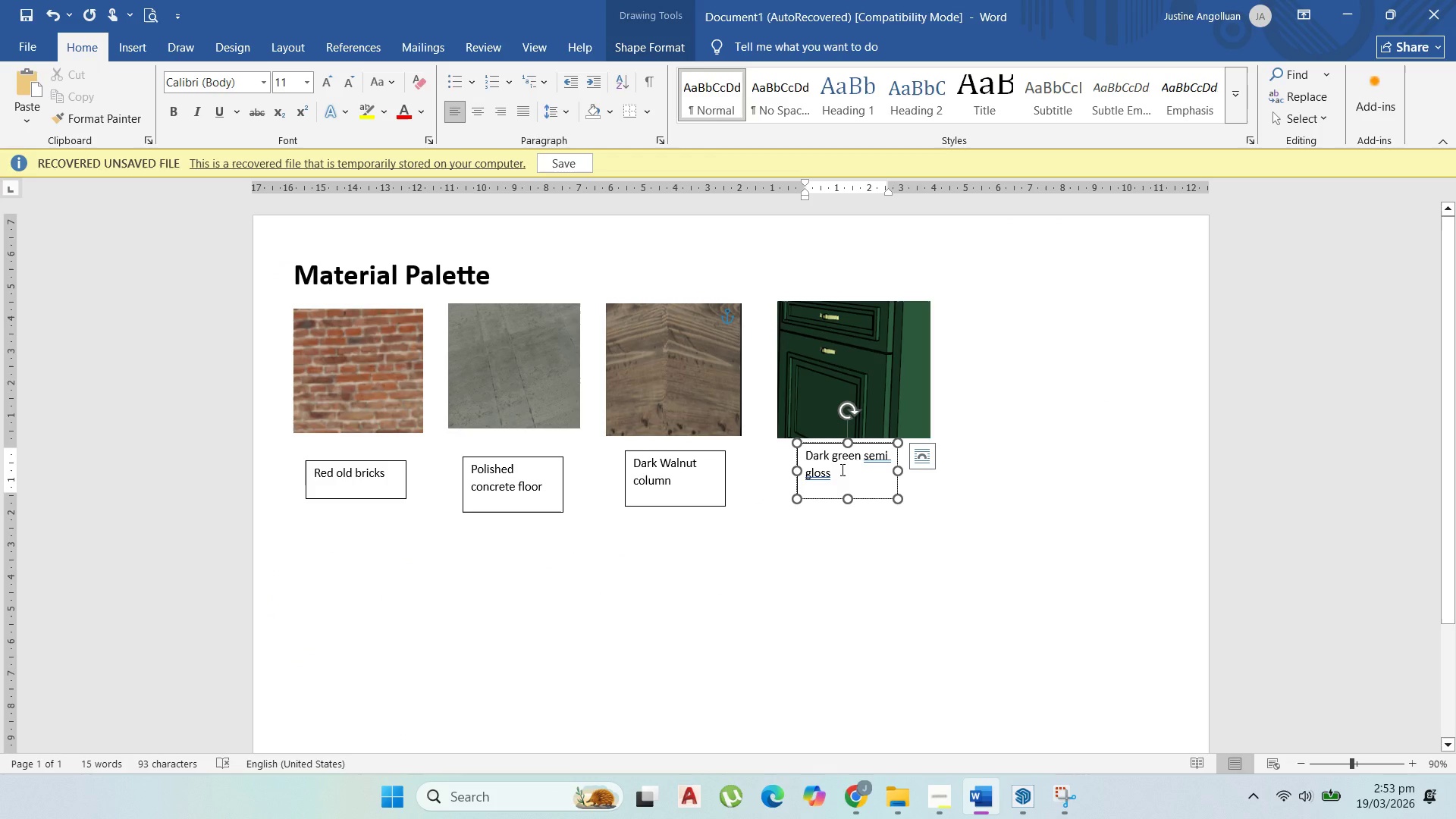 
type(finish)
 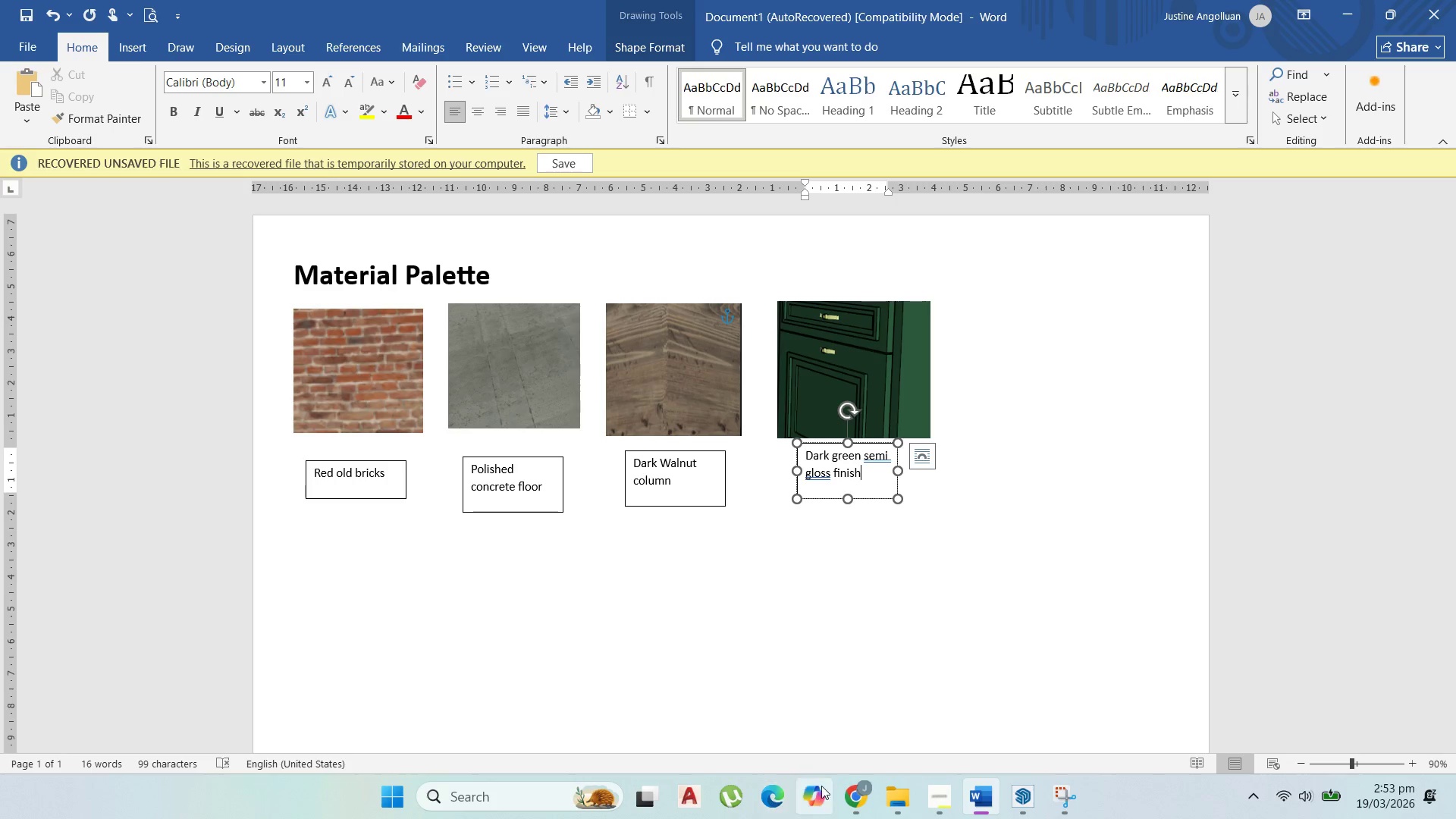 
left_click([860, 786])
 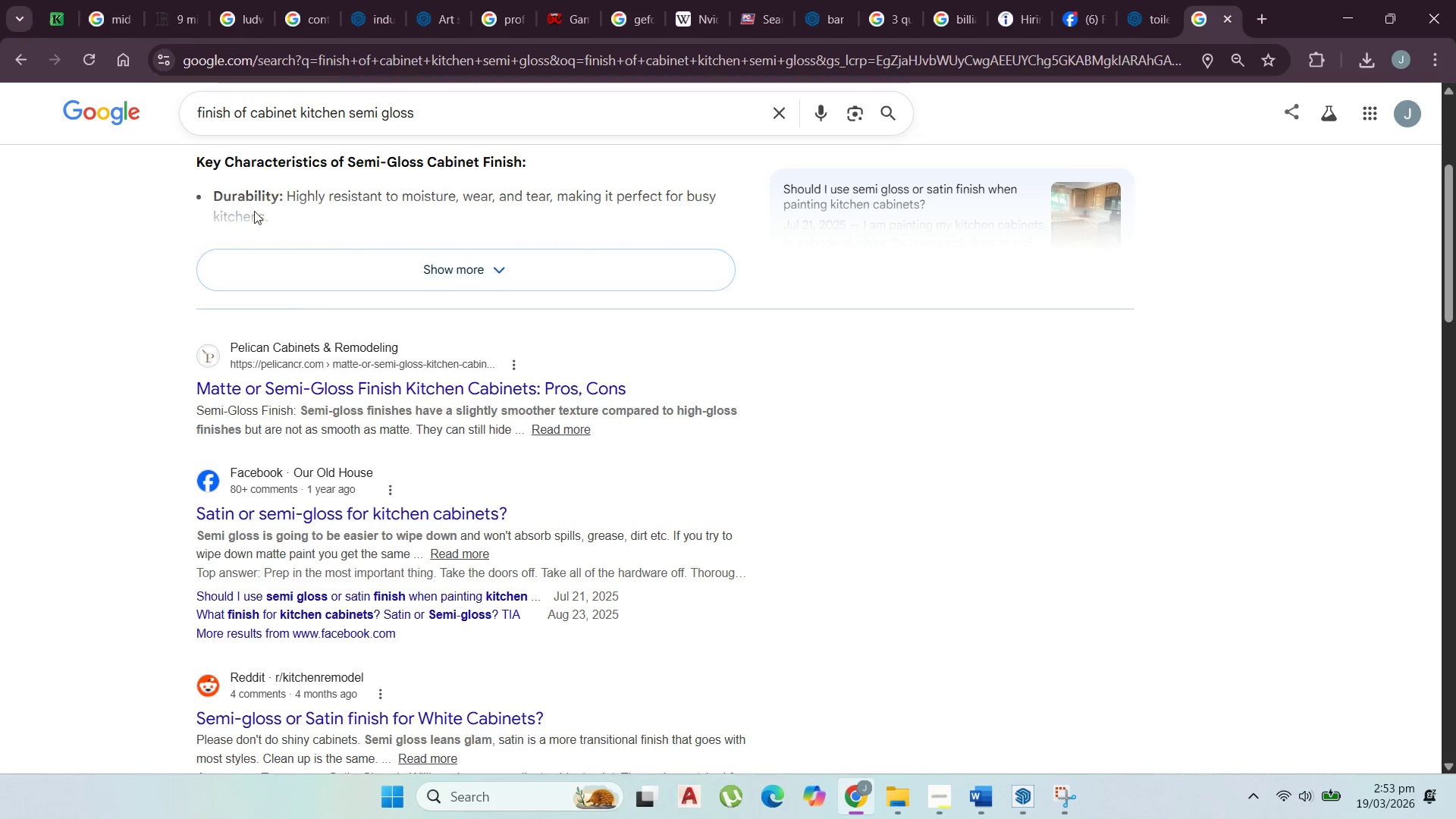 
scroll: coordinate [303, 187], scroll_direction: up, amount: 5.0
 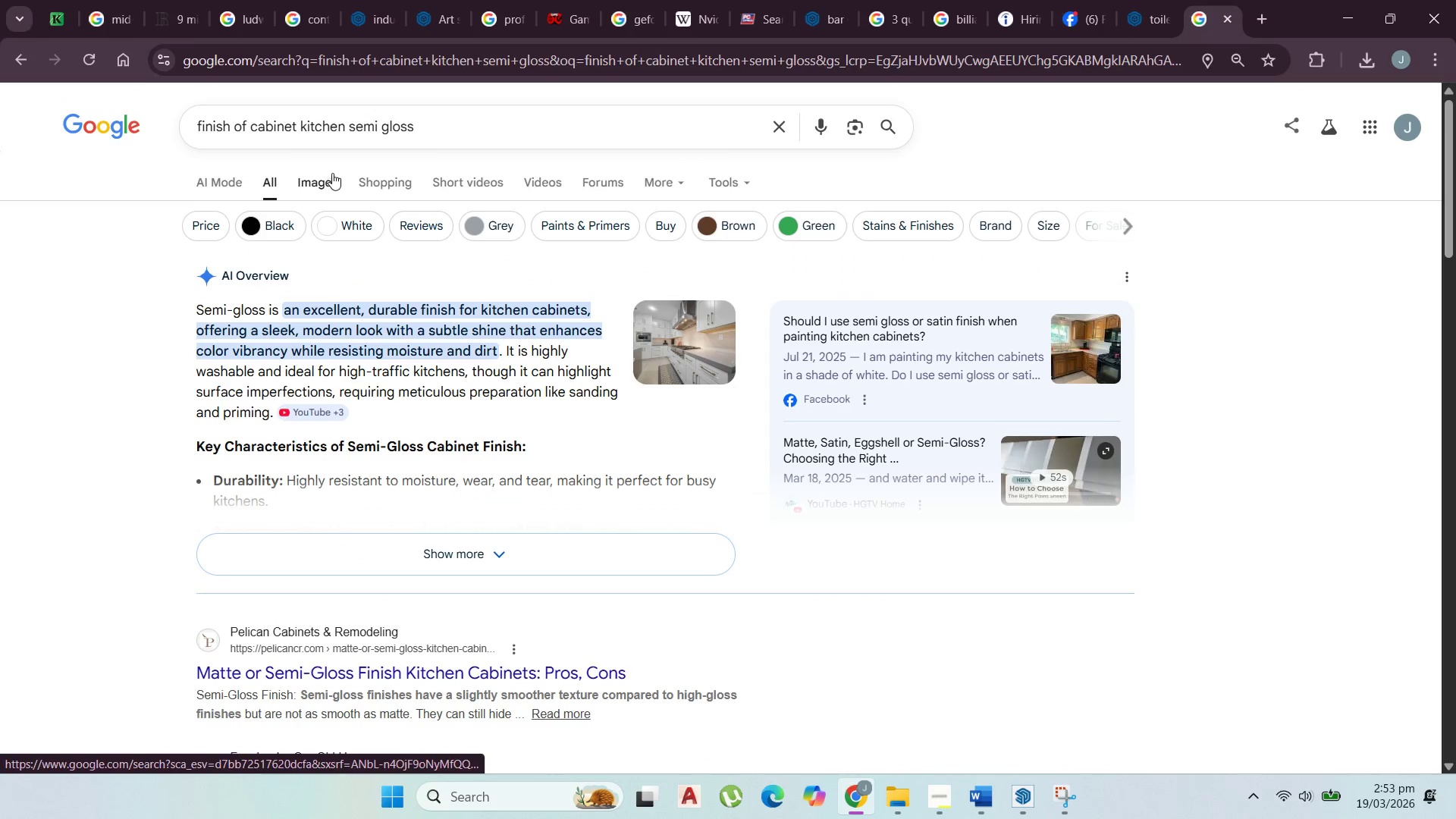 
left_click([332, 173])
 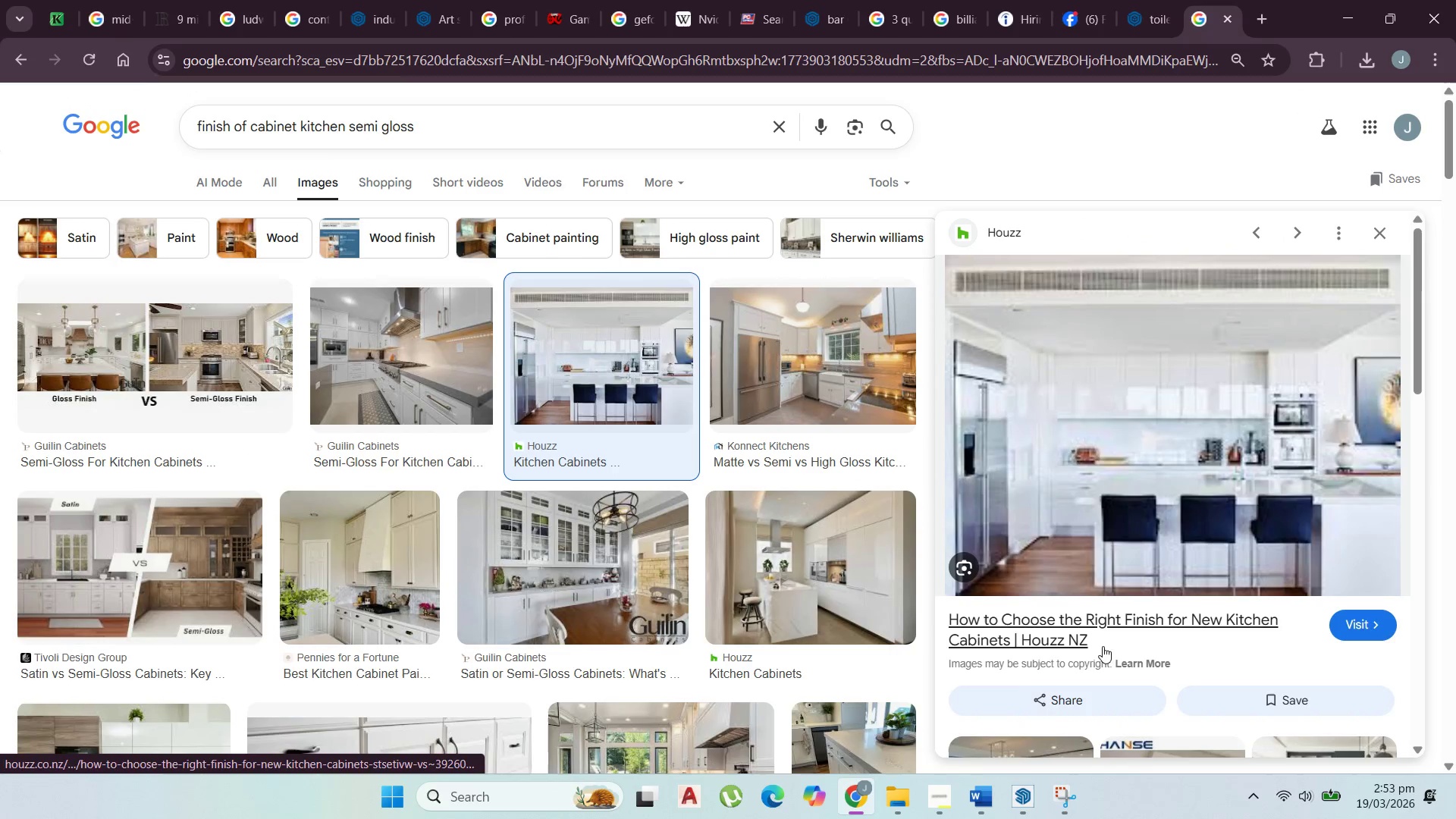 
left_click([789, 385])
 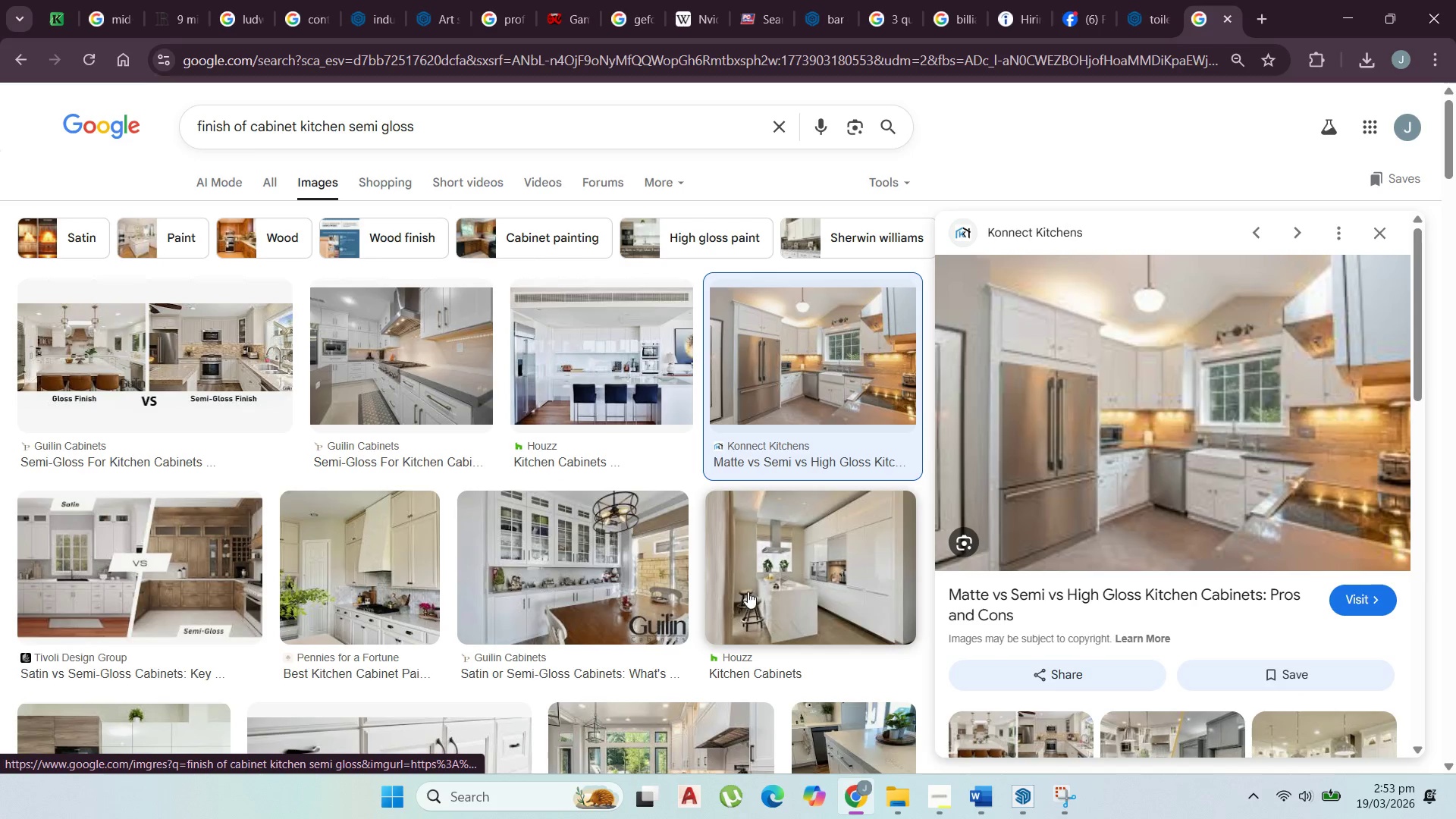 
scroll: coordinate [751, 588], scroll_direction: down, amount: 2.0
 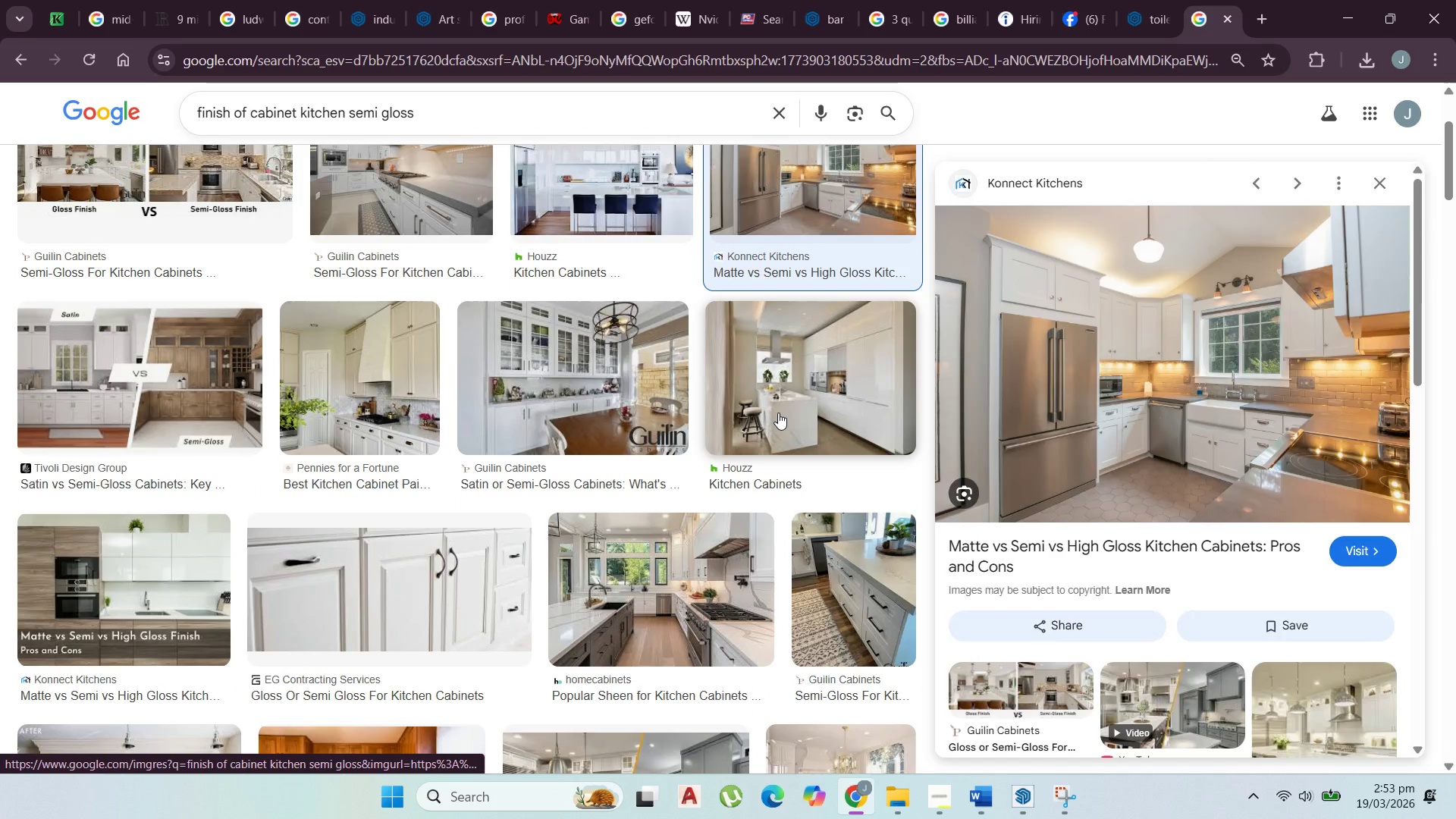 
left_click([778, 413])
 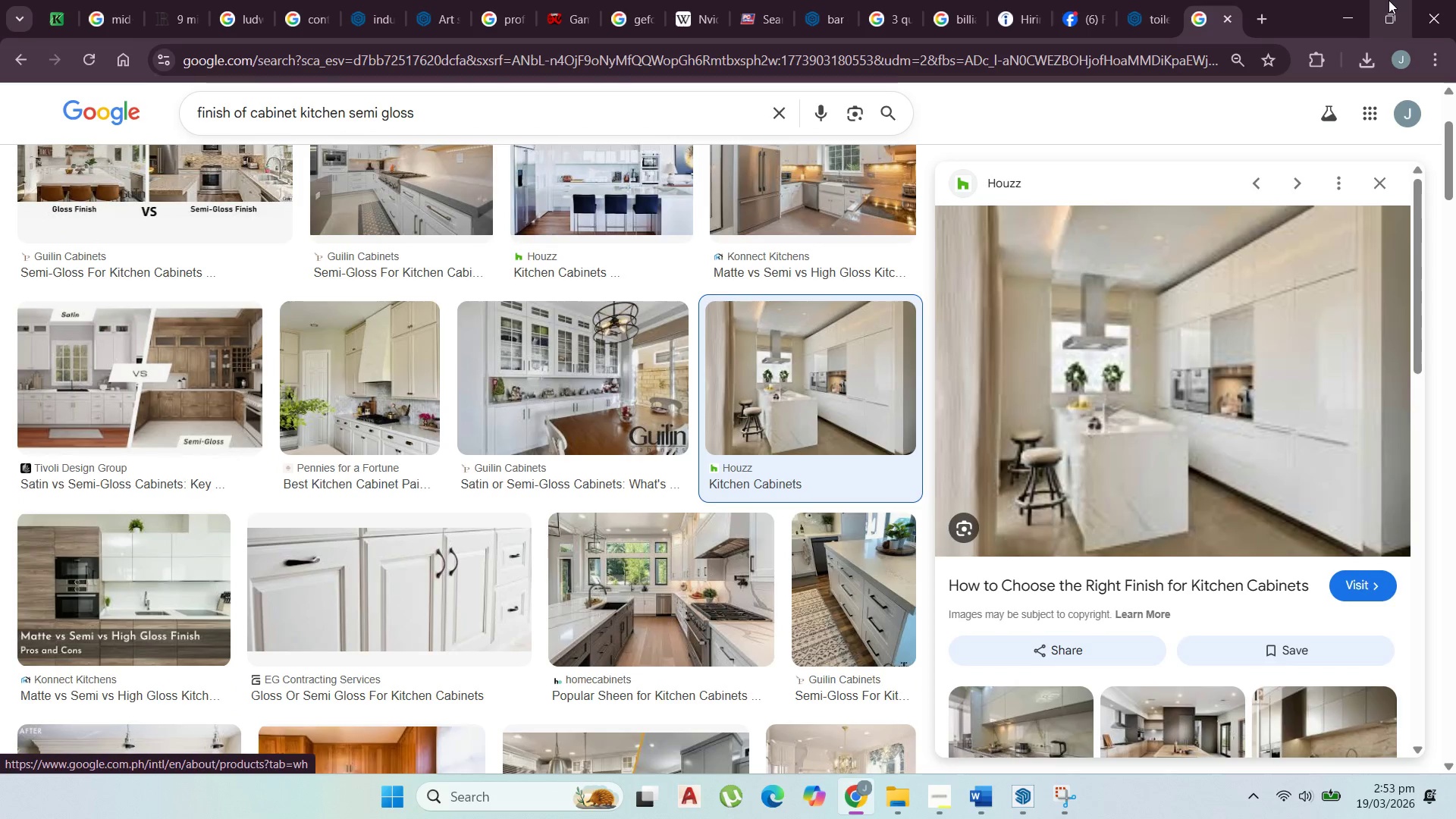 
left_click([1345, 16])
 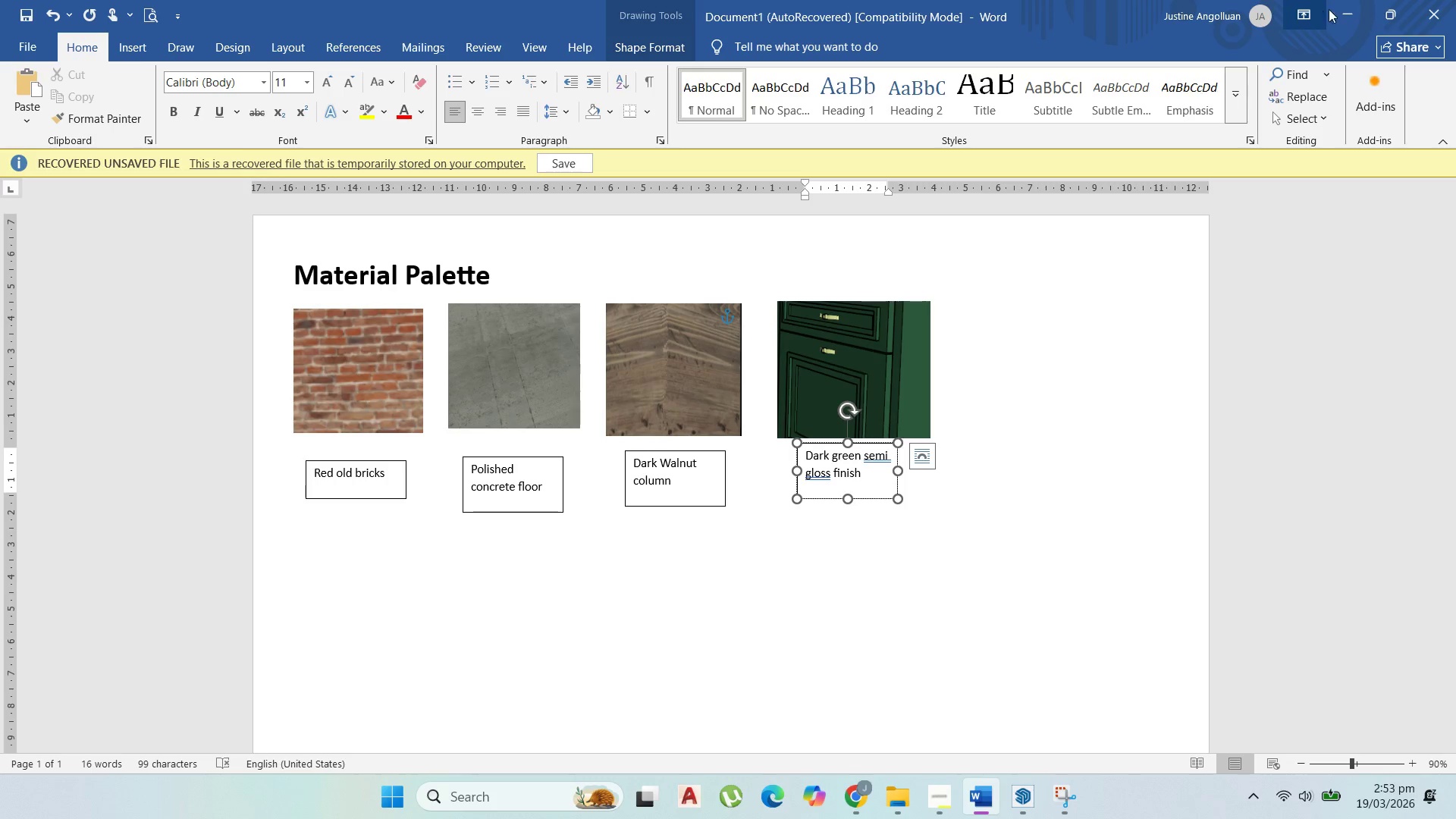 
left_click([1344, 8])
 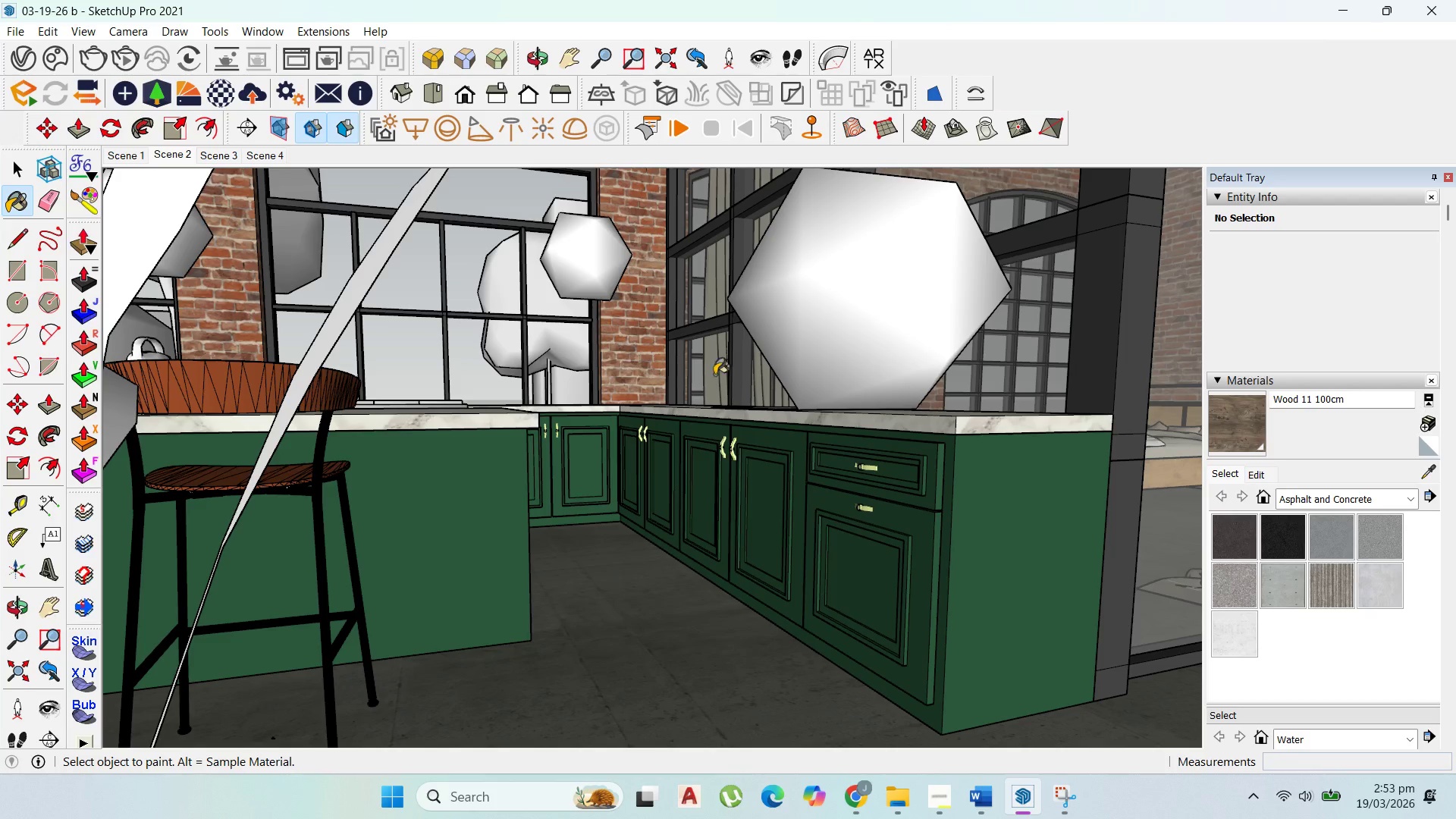 
scroll: coordinate [570, 381], scroll_direction: up, amount: 3.0
 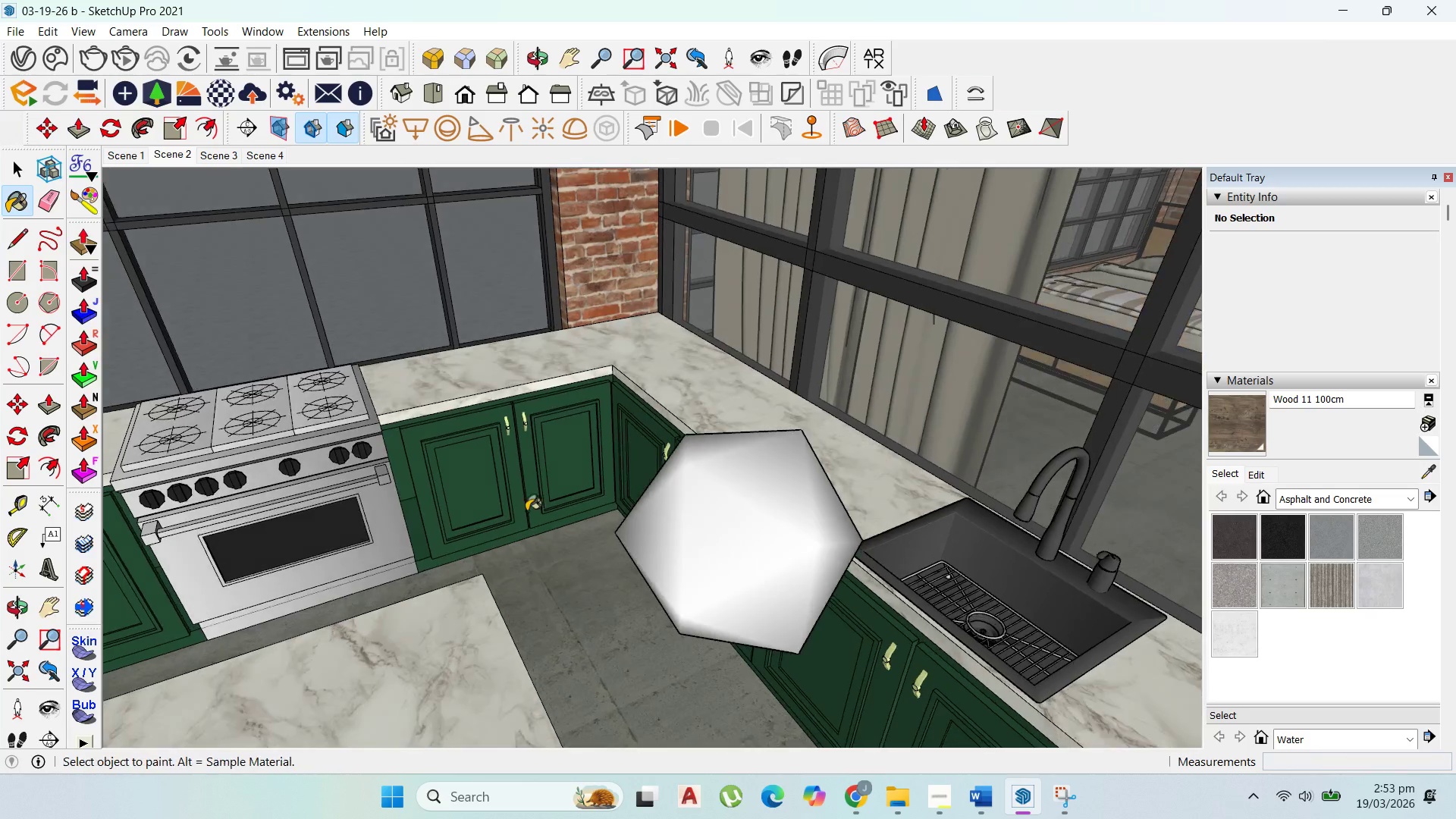 
scroll: coordinate [488, 631], scroll_direction: down, amount: 2.0
 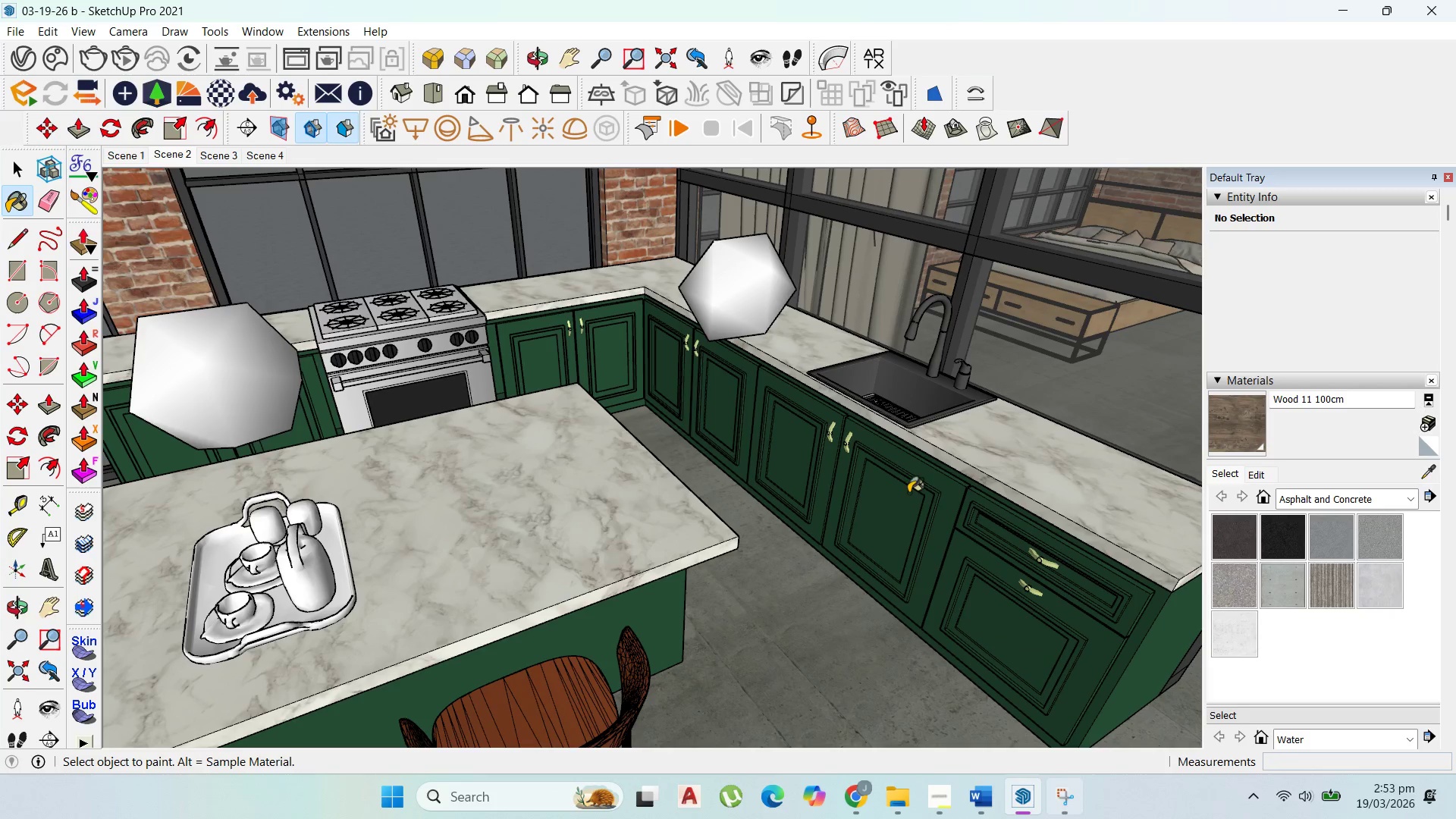 
left_click([1062, 794])
 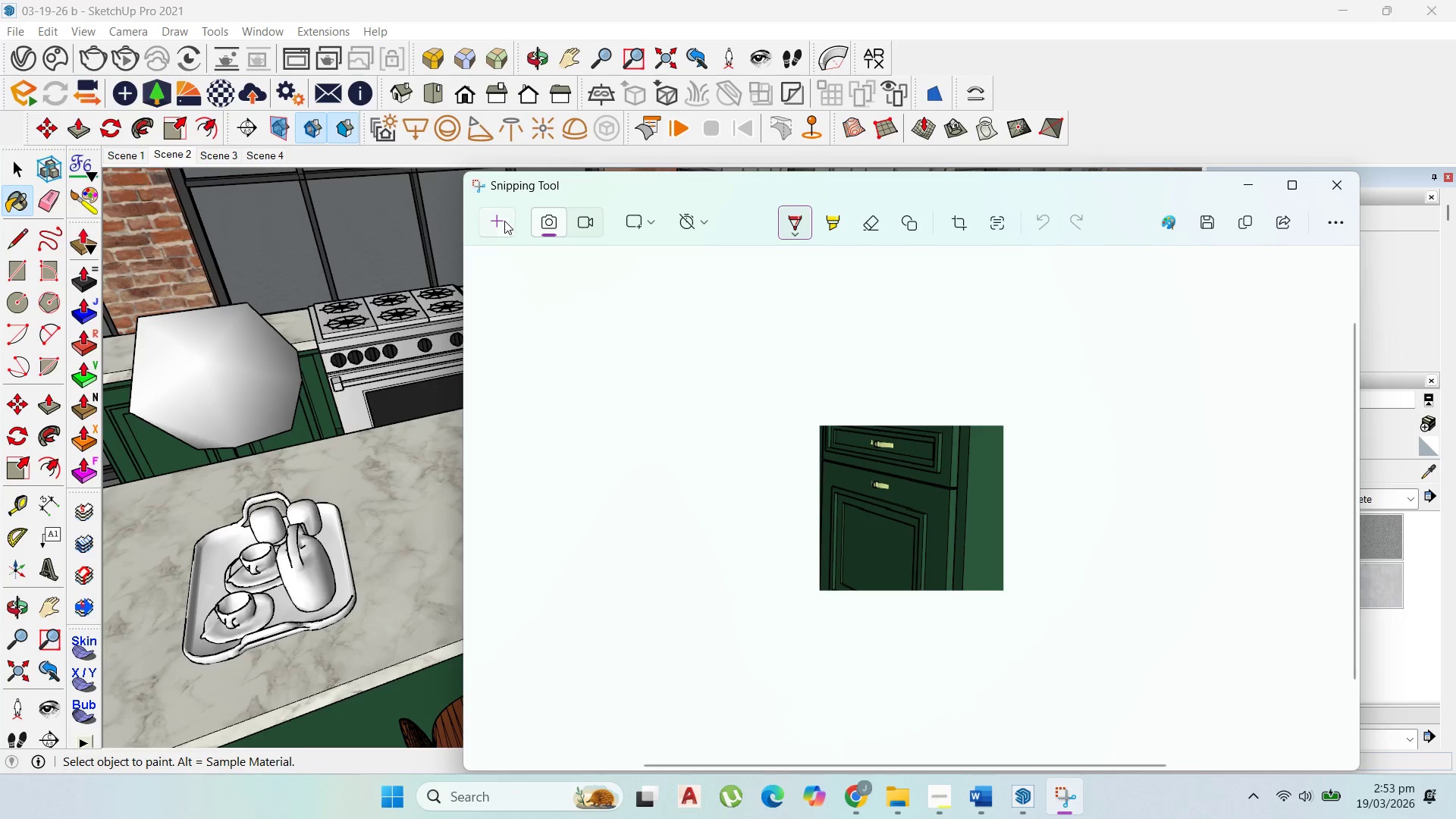 
left_click([491, 218])
 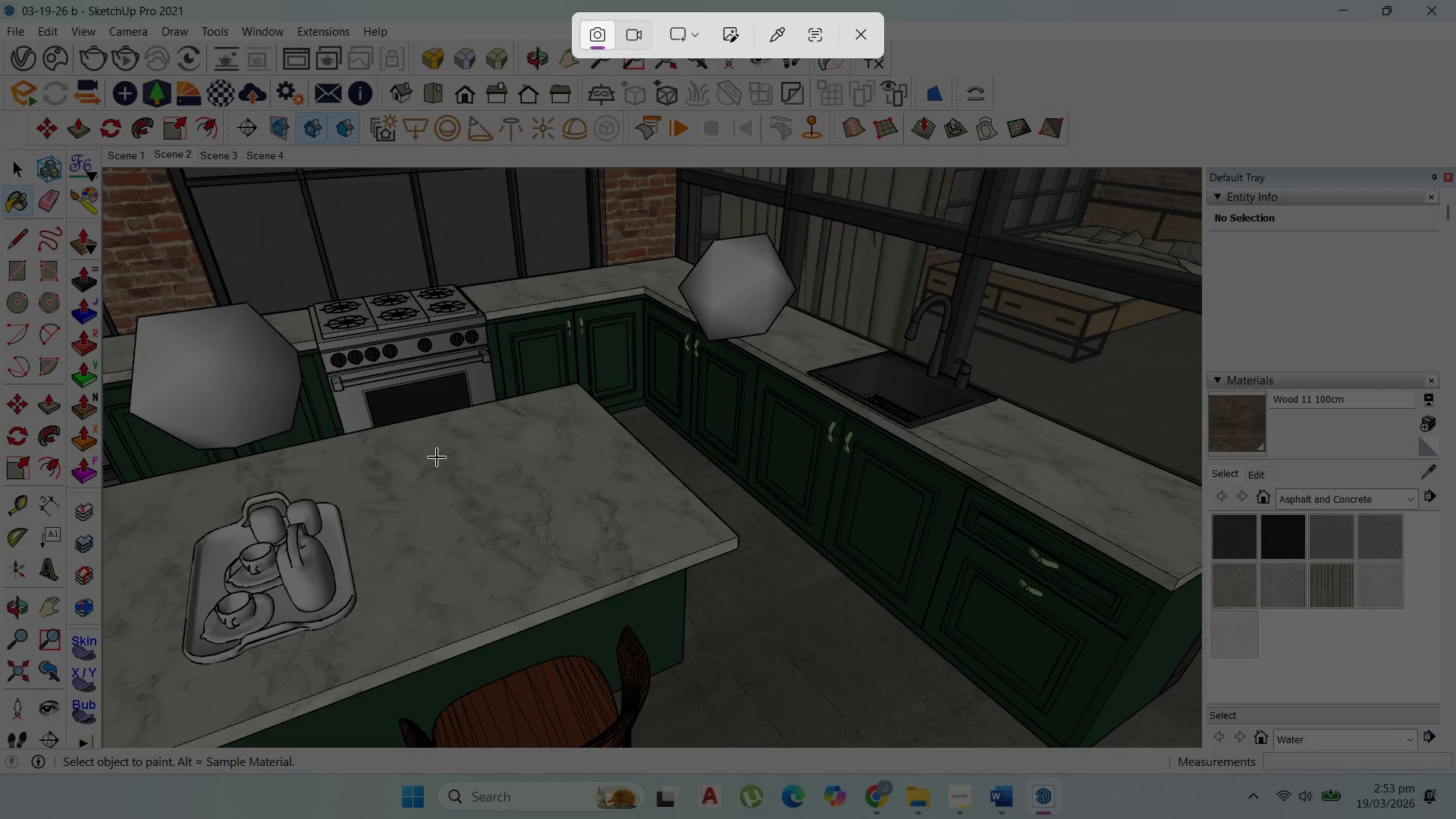 
left_click_drag(start_coordinate=[438, 453], to_coordinate=[590, 596])
 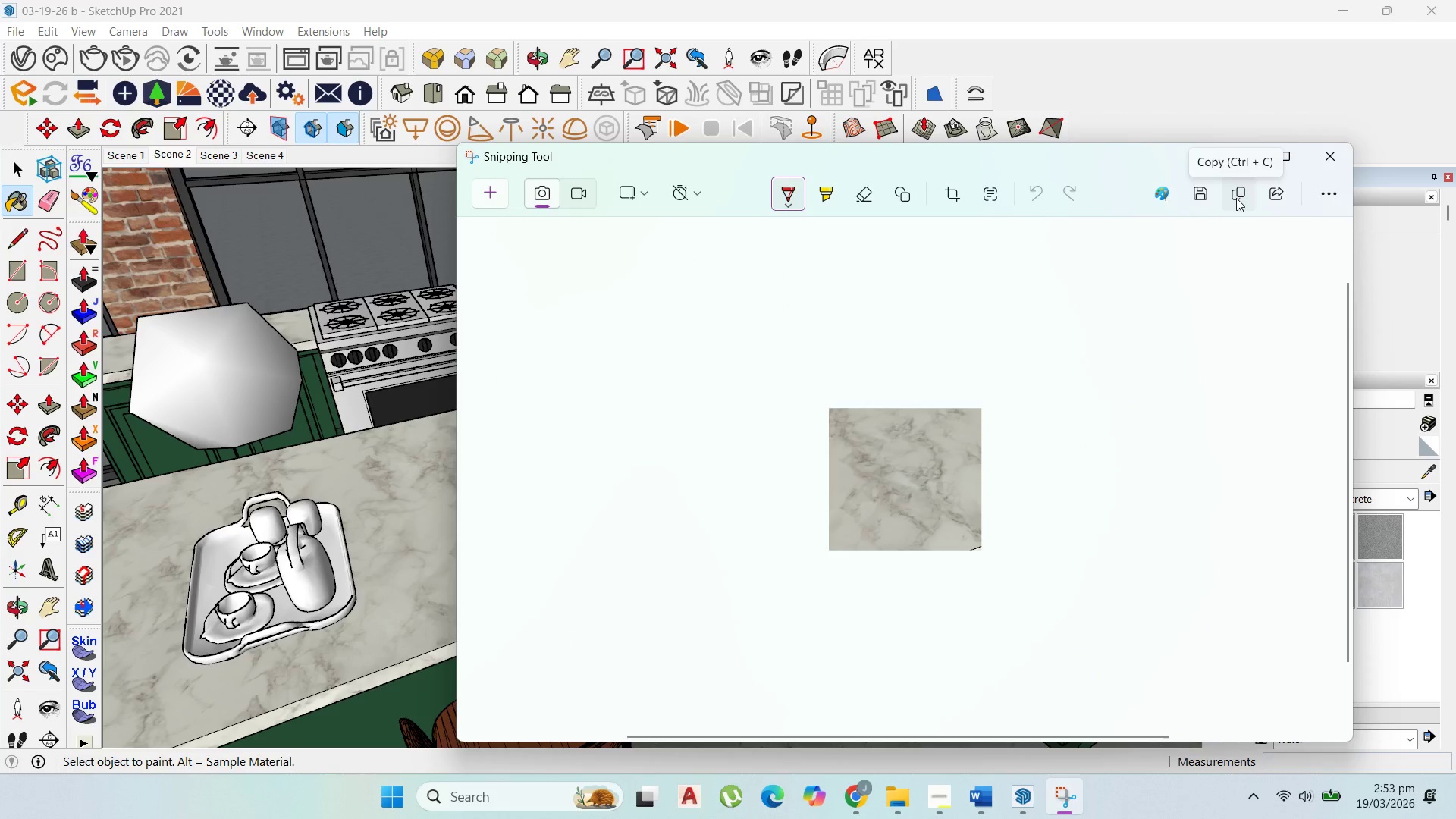 
left_click([1225, 195])
 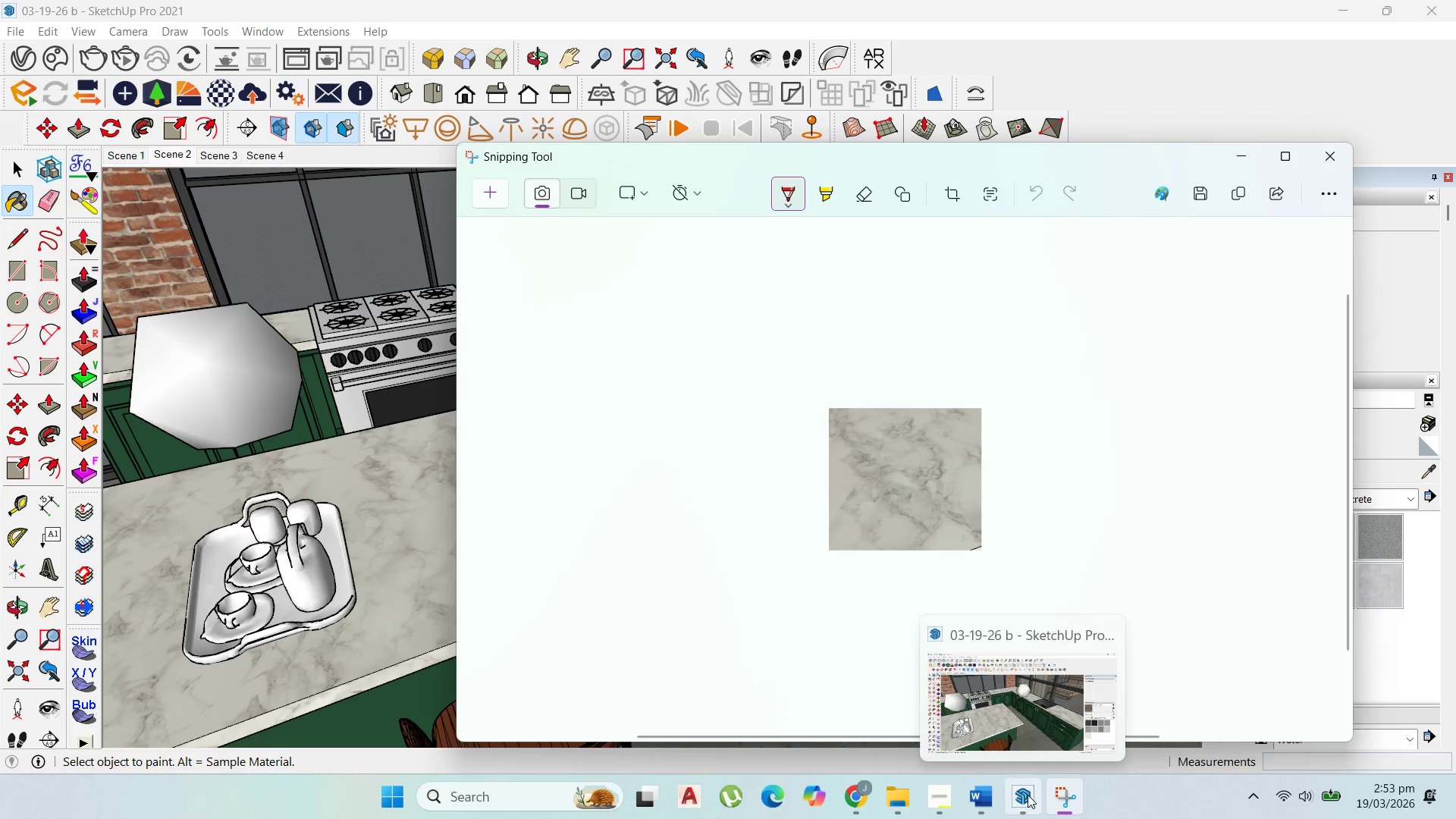 
left_click([1028, 795])
 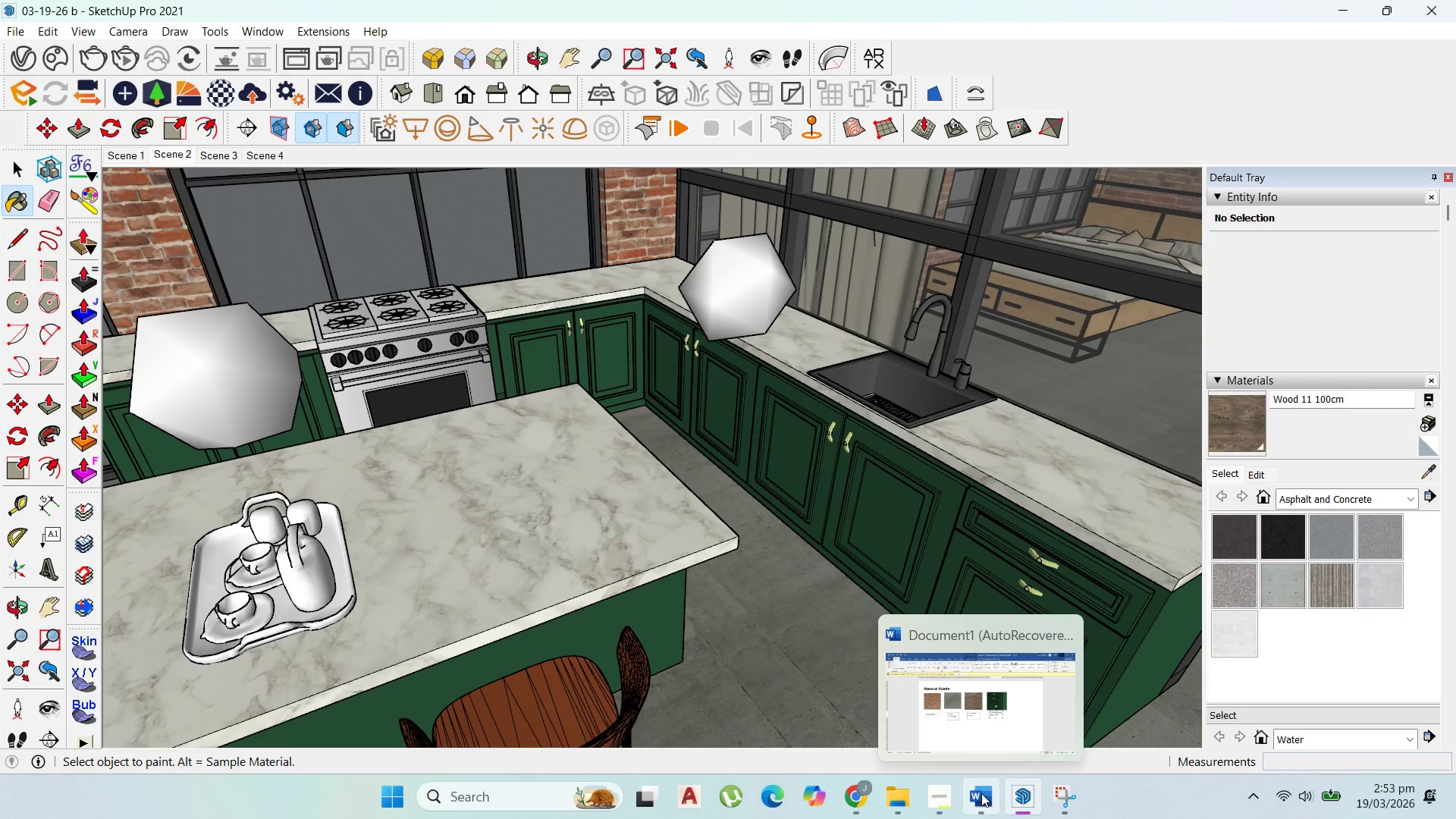 
left_click([981, 793])
 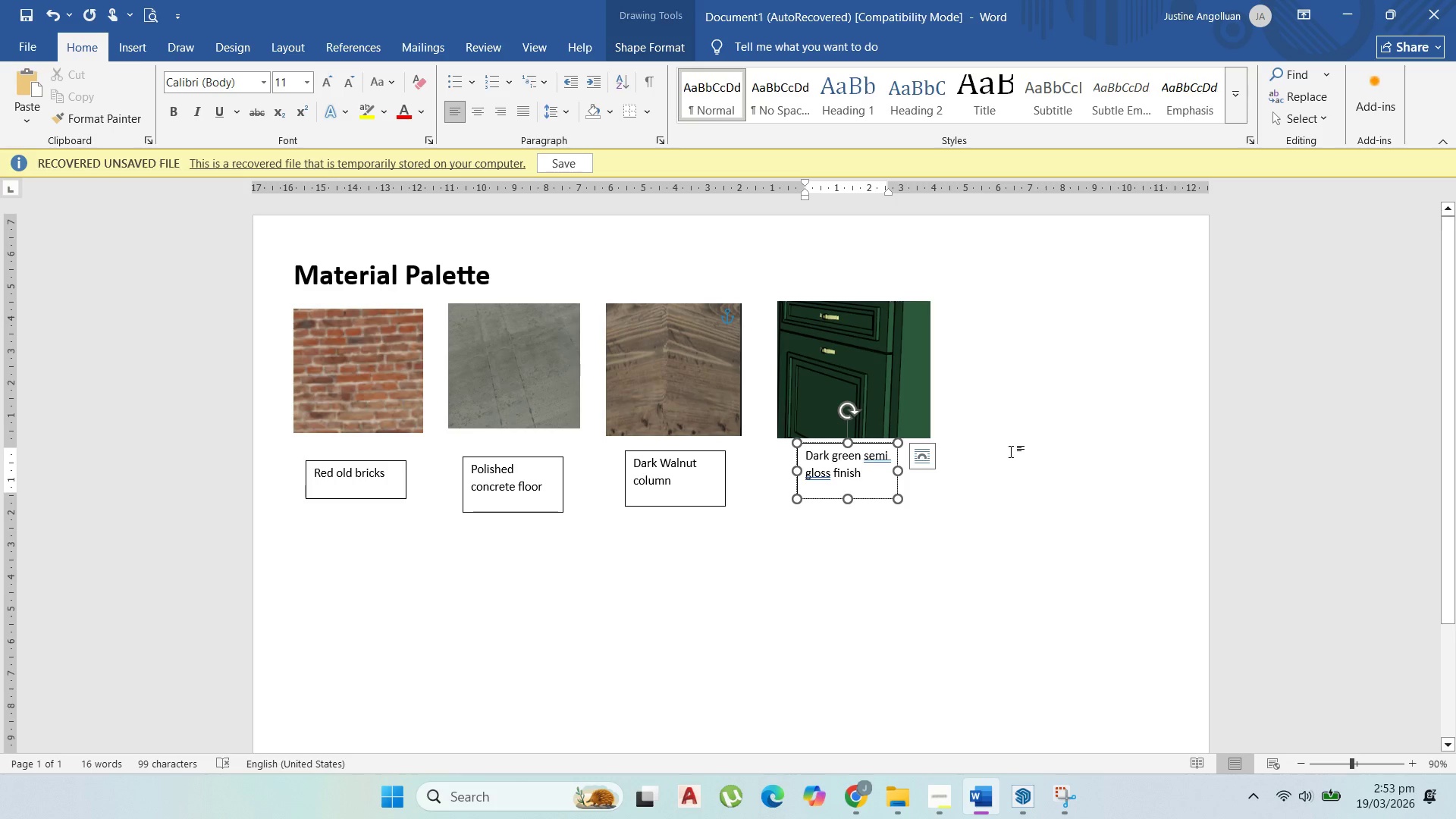 
left_click([1011, 451])
 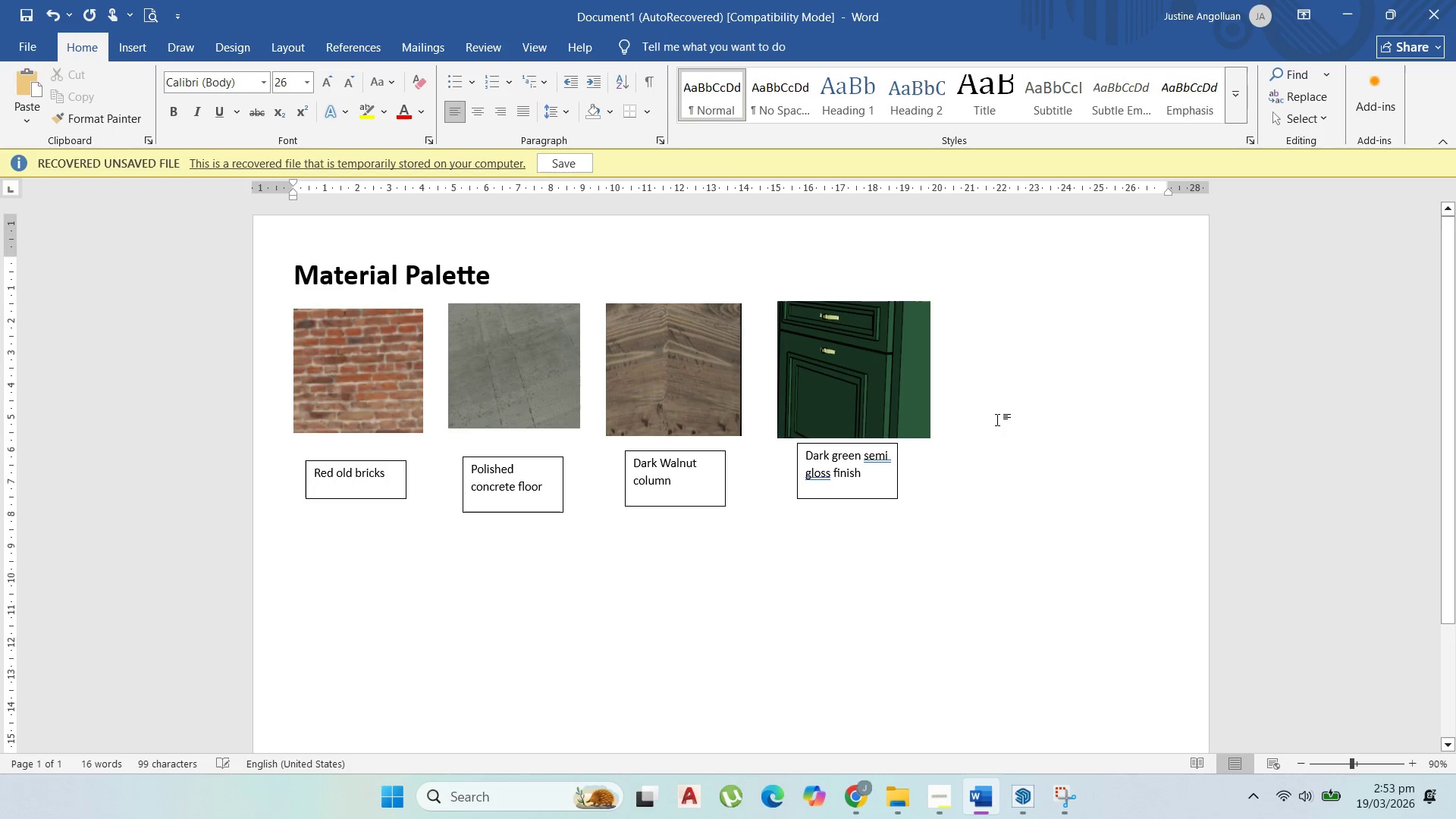 
left_click([996, 419])
 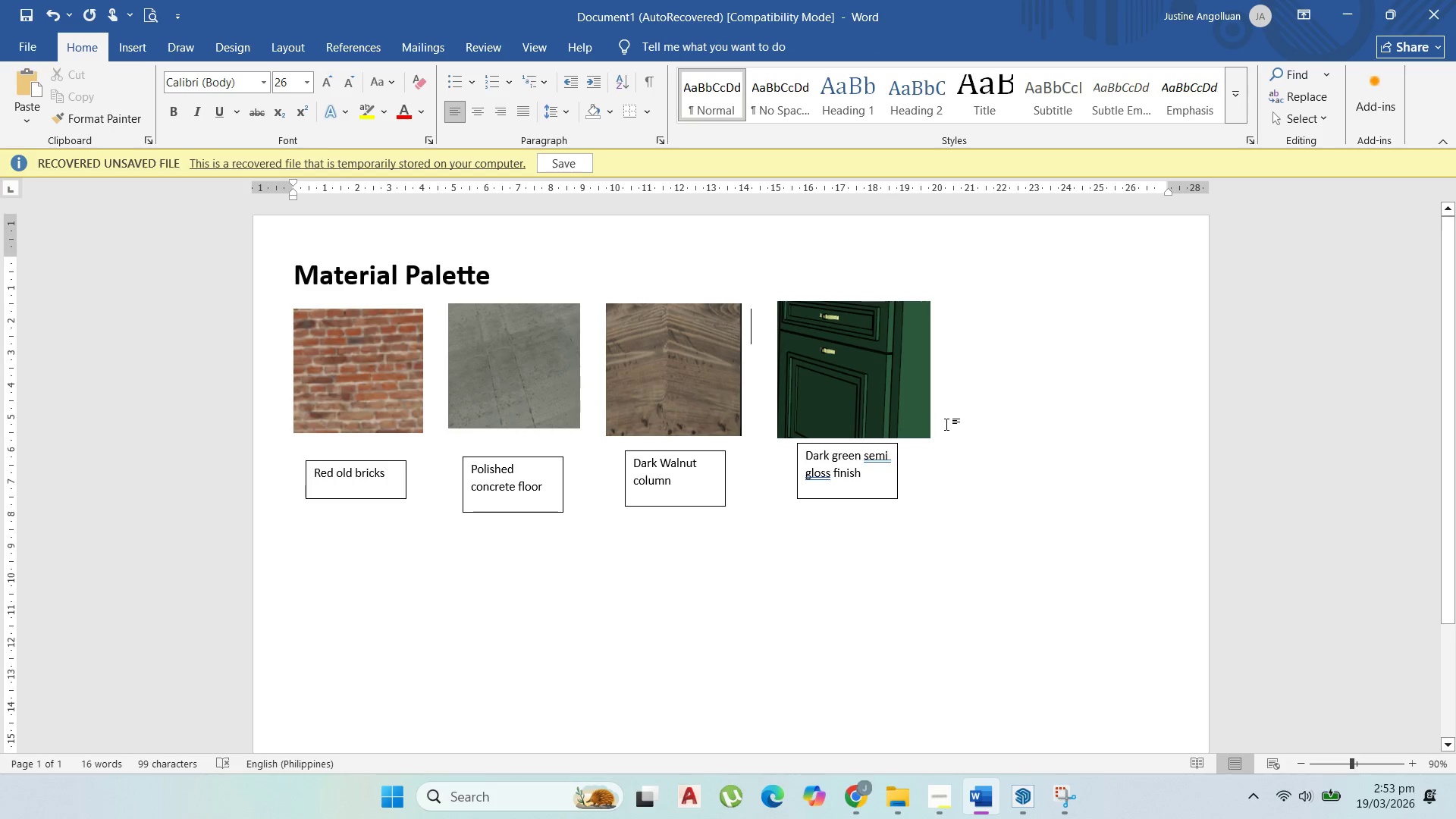 
left_click([946, 424])
 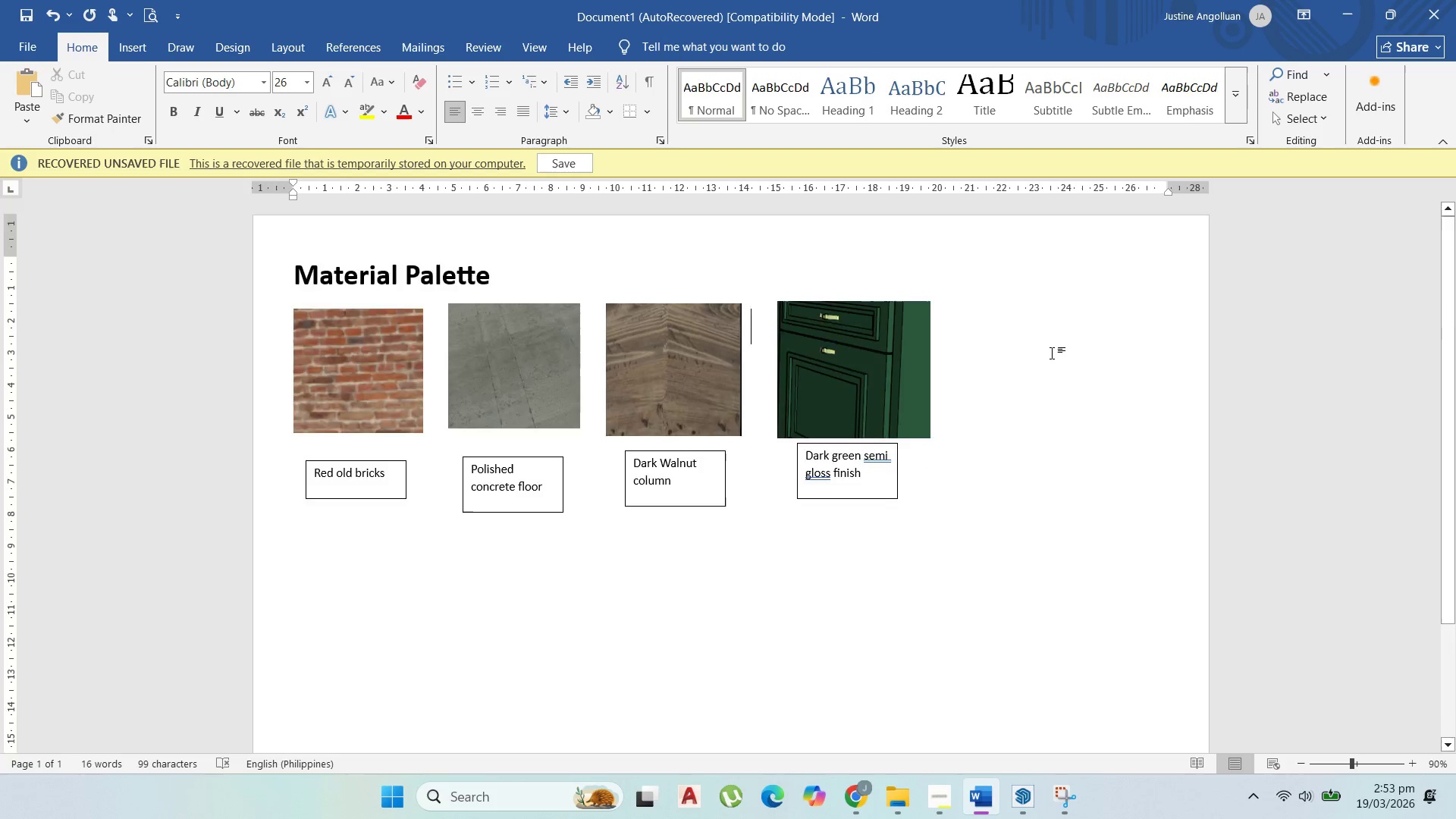 
scroll: coordinate [1094, 416], scroll_direction: down, amount: 4.0
 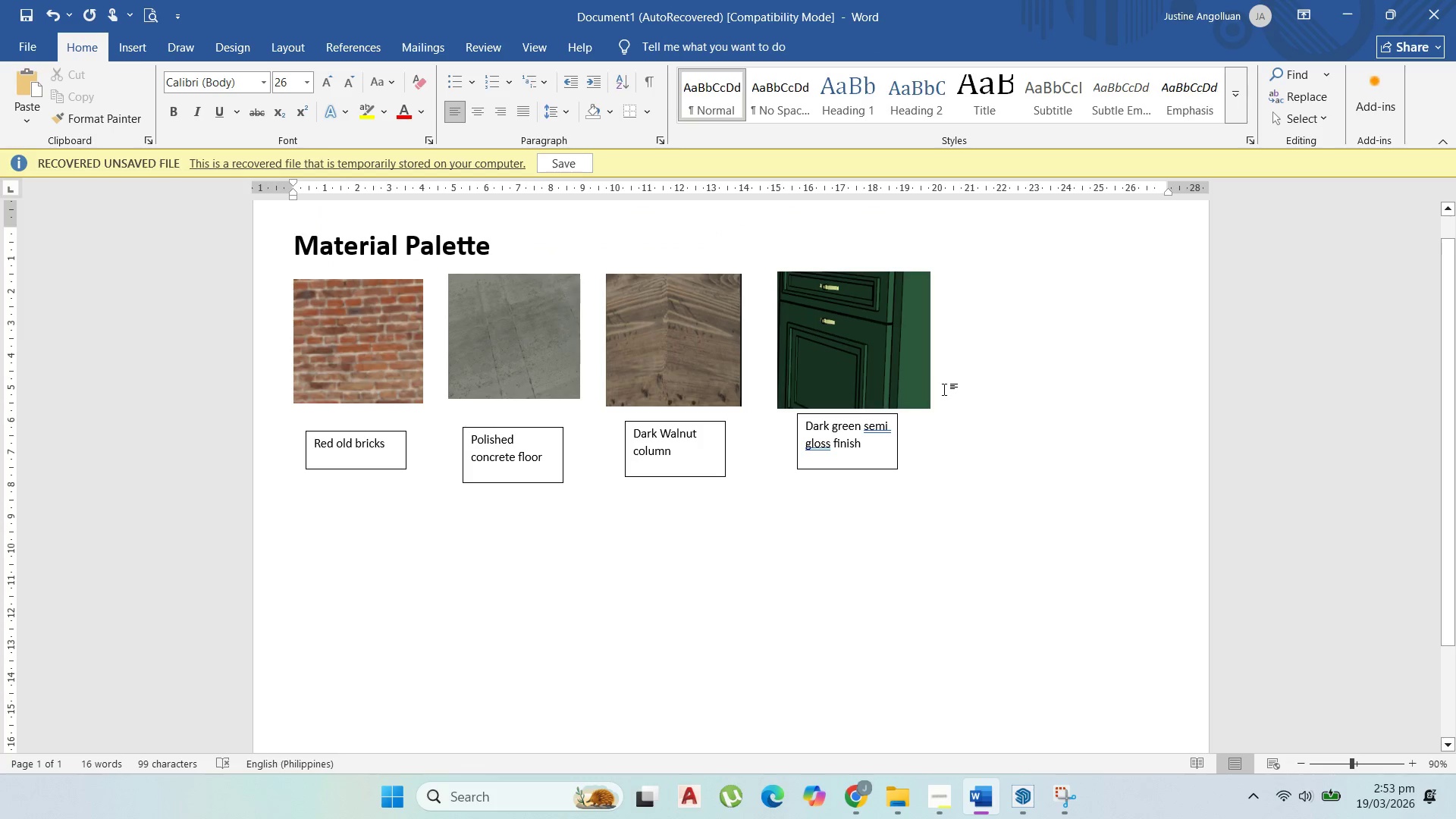 
left_click([944, 389])
 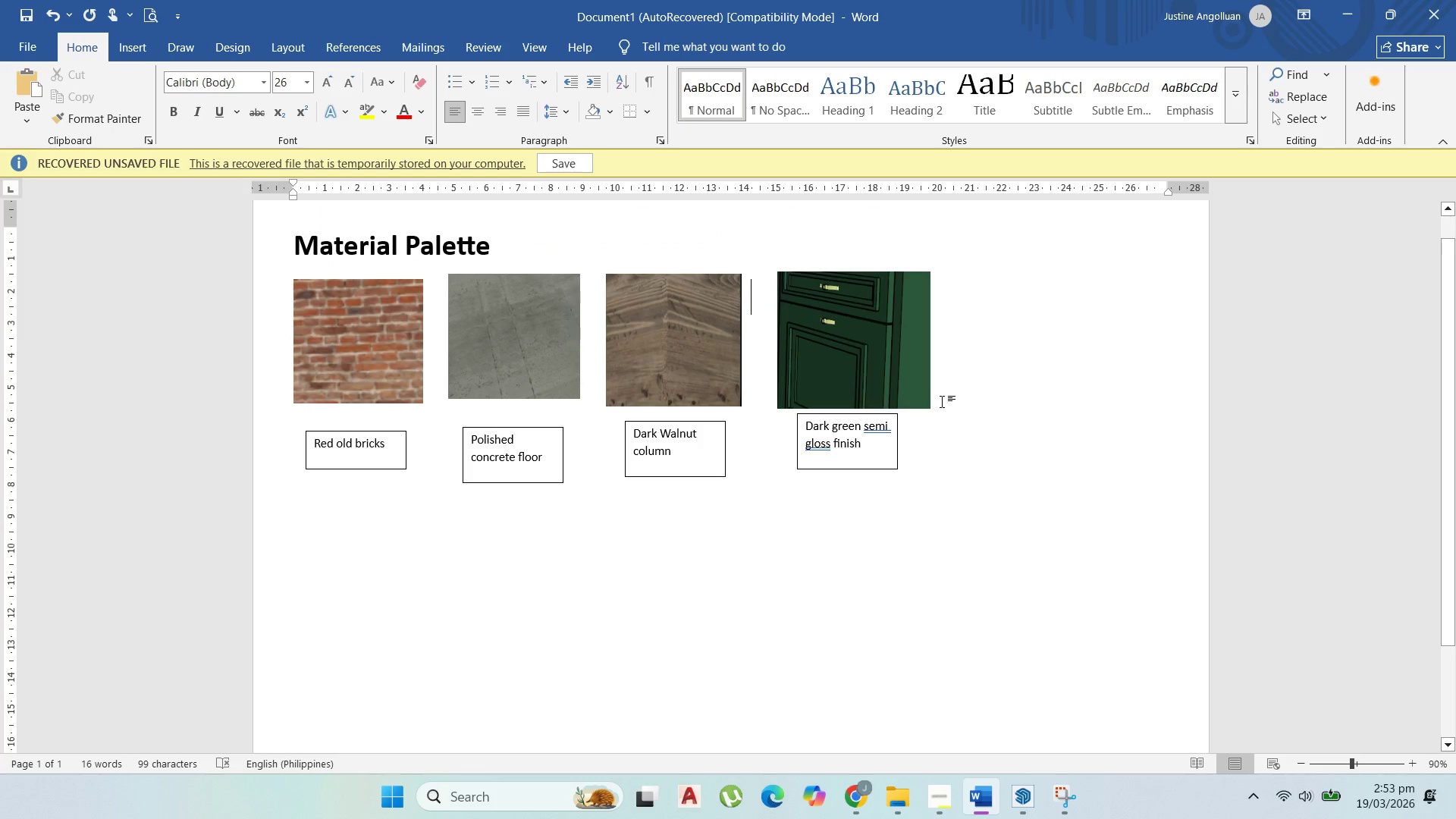 
key(Control+V)
 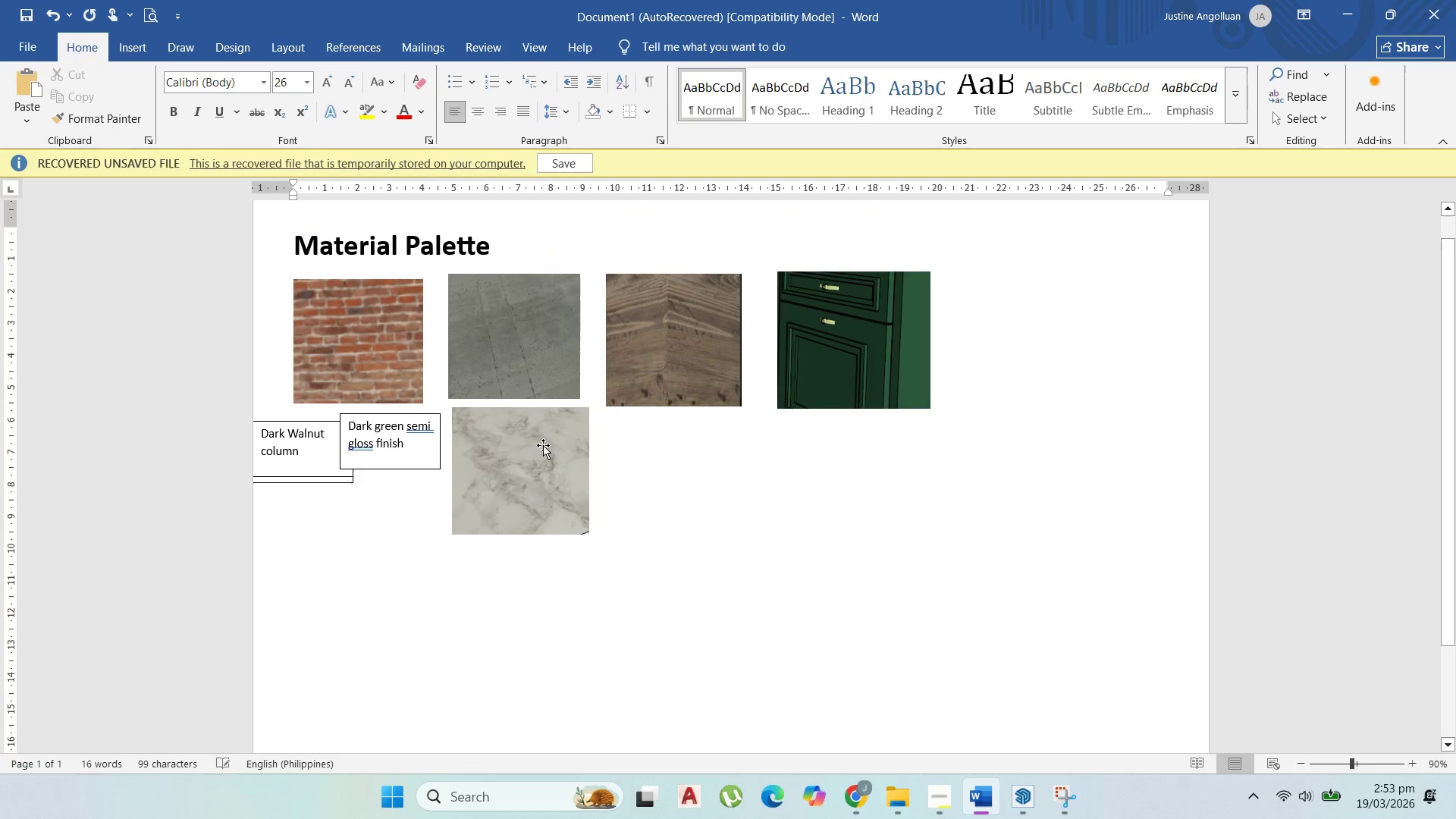 
left_click([543, 445])
 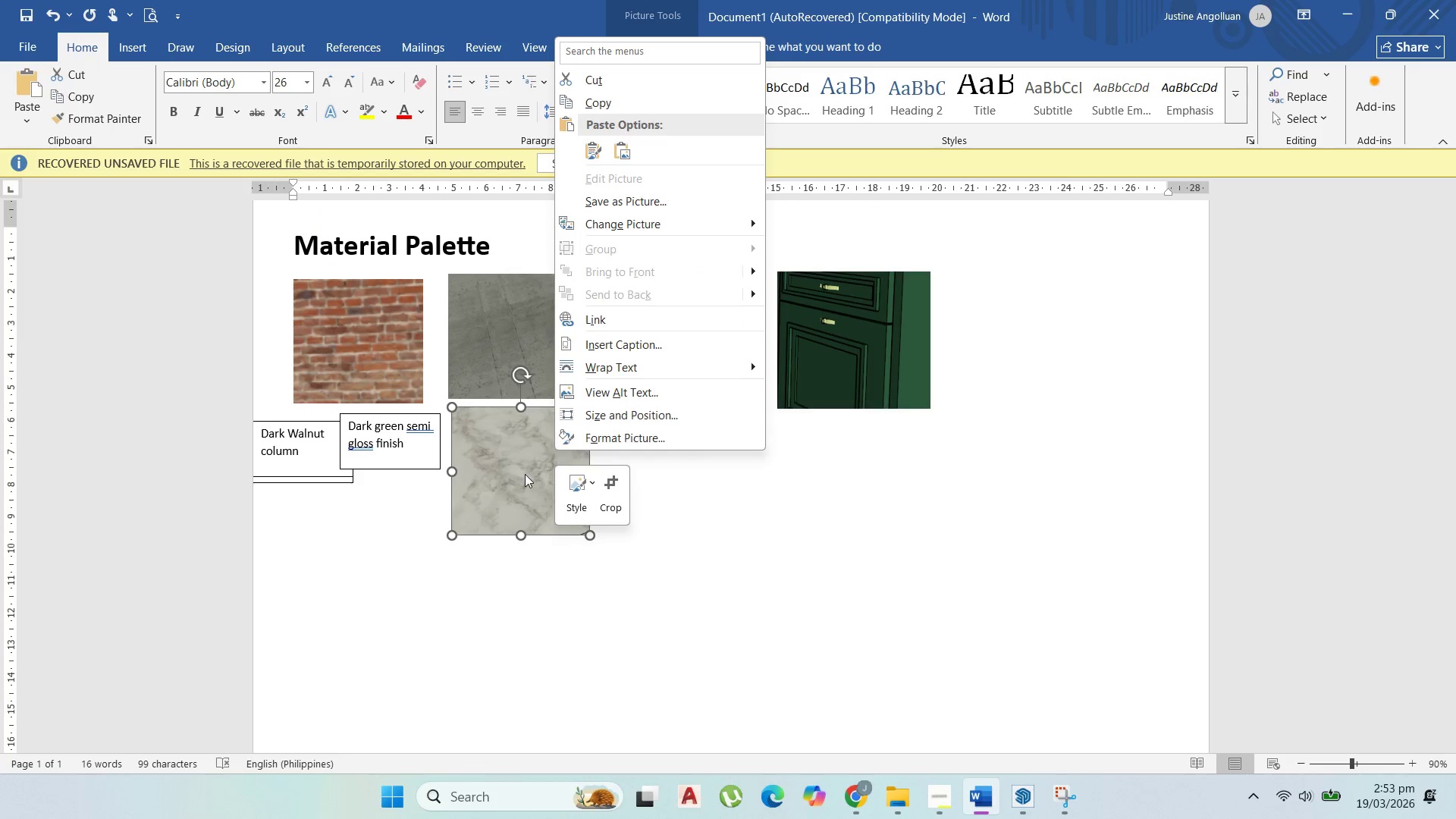 
left_click([522, 475])
 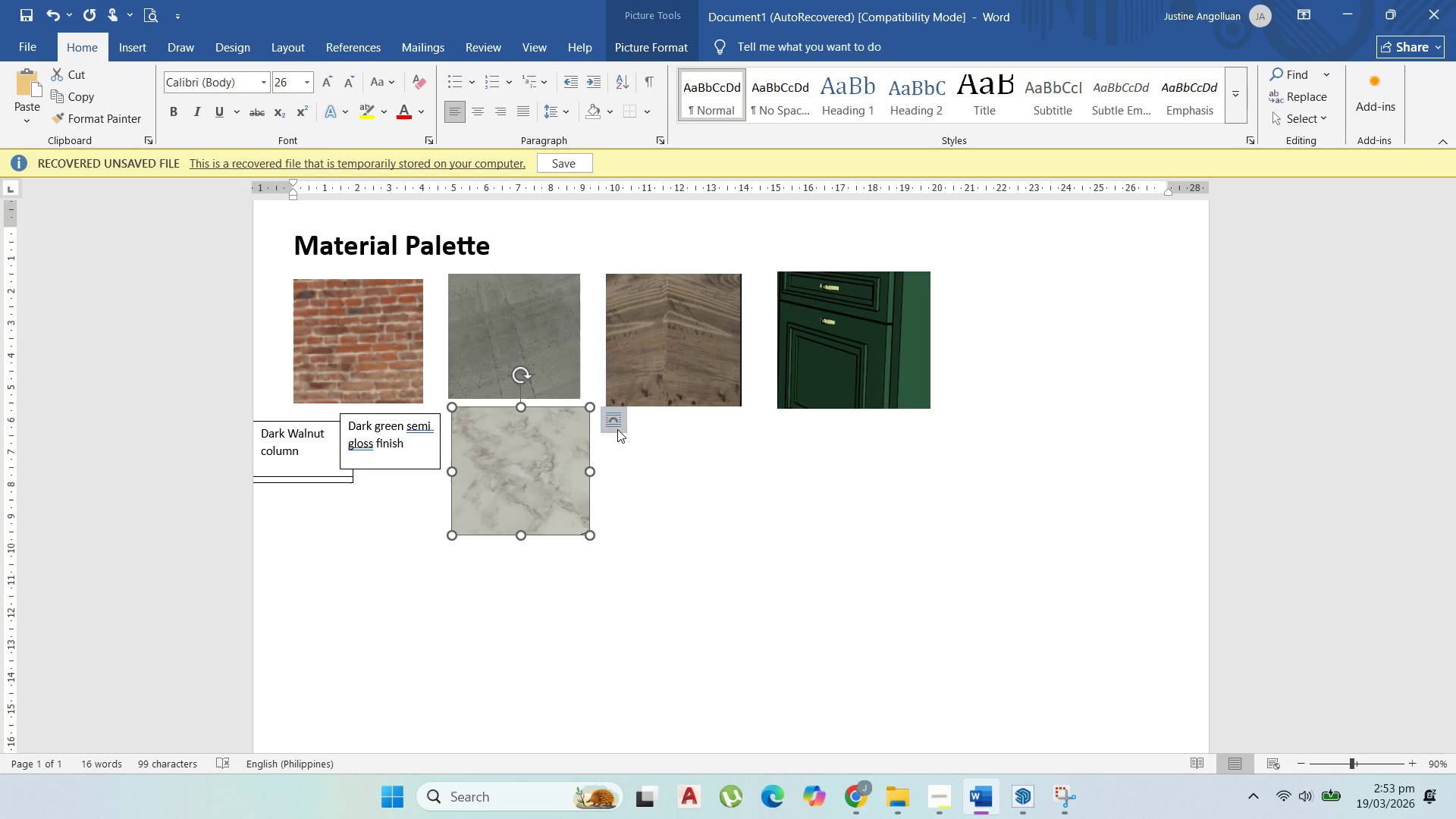 
left_click([617, 429])
 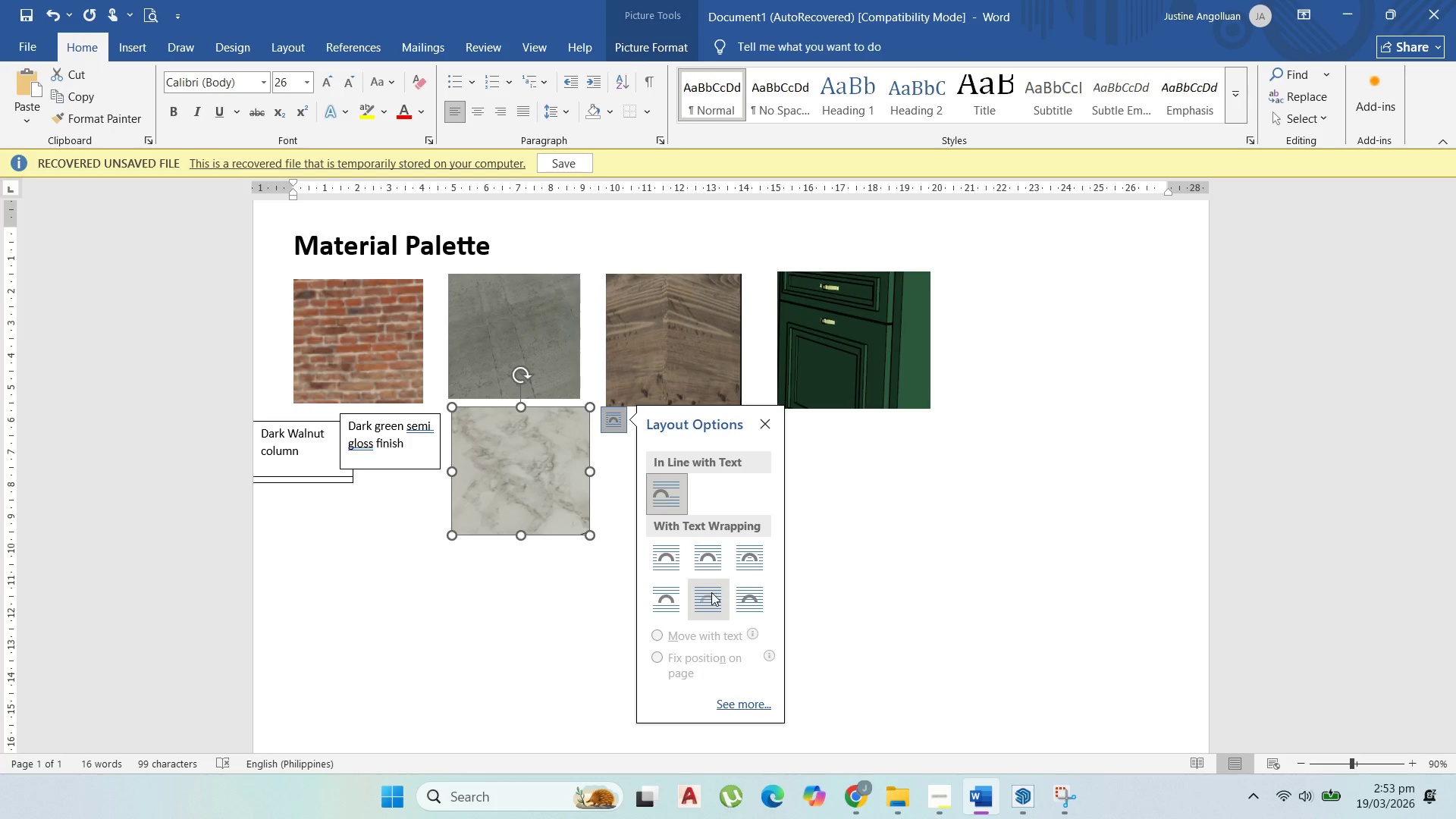 
left_click_drag(start_coordinate=[711, 592], to_coordinate=[752, 556])
 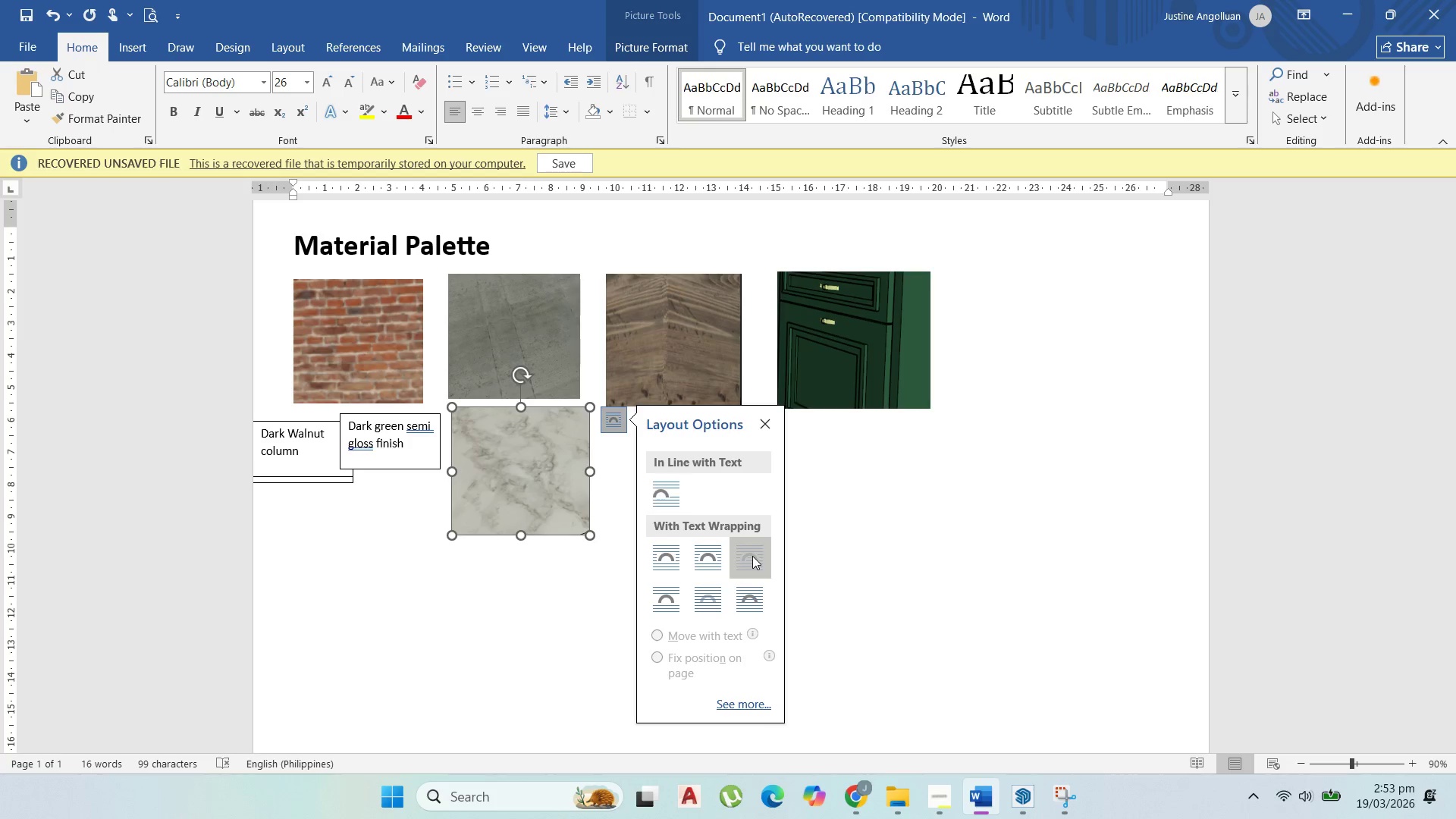 
left_click([752, 556])
 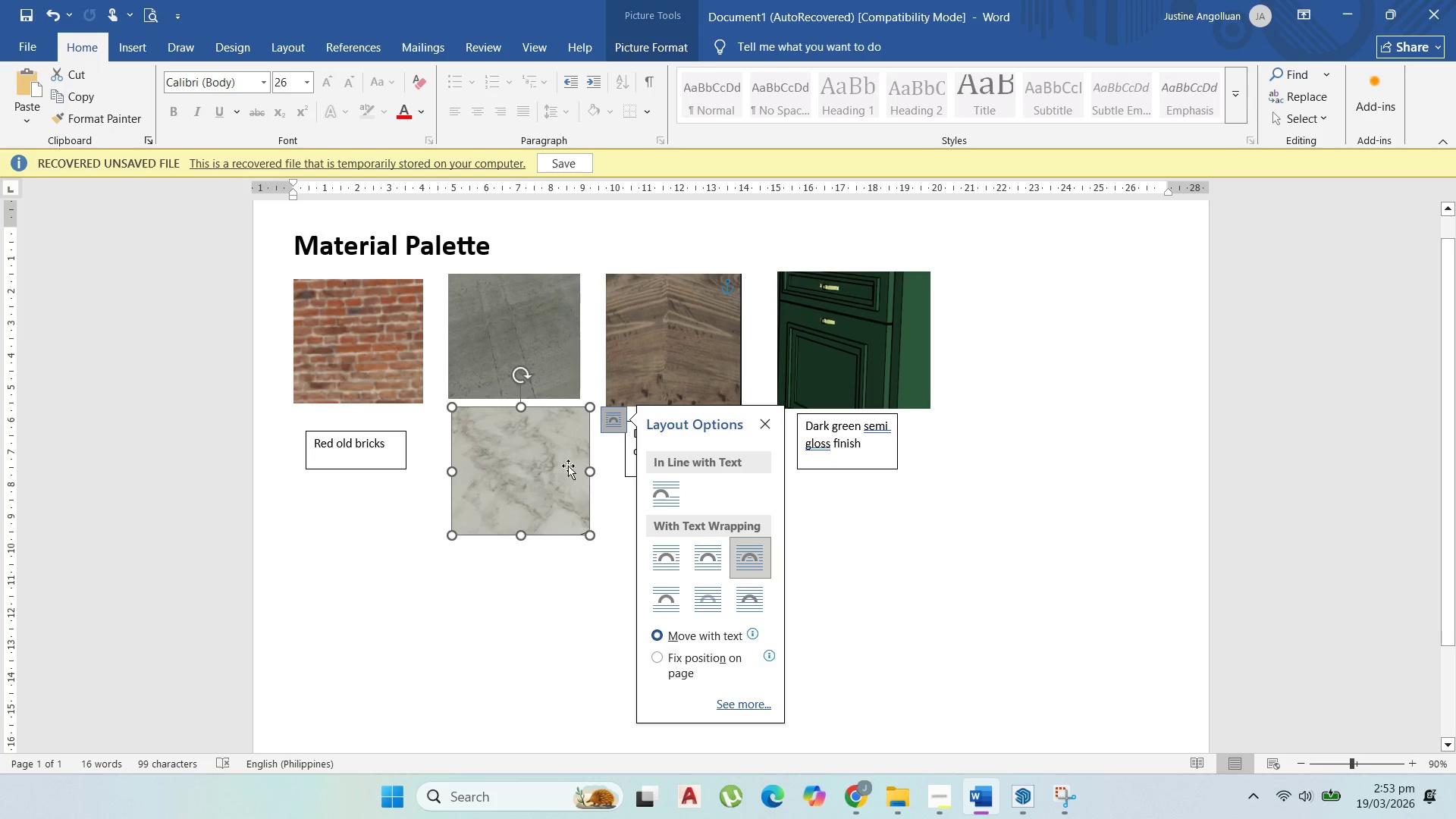 
left_click_drag(start_coordinate=[551, 471], to_coordinate=[1063, 334])
 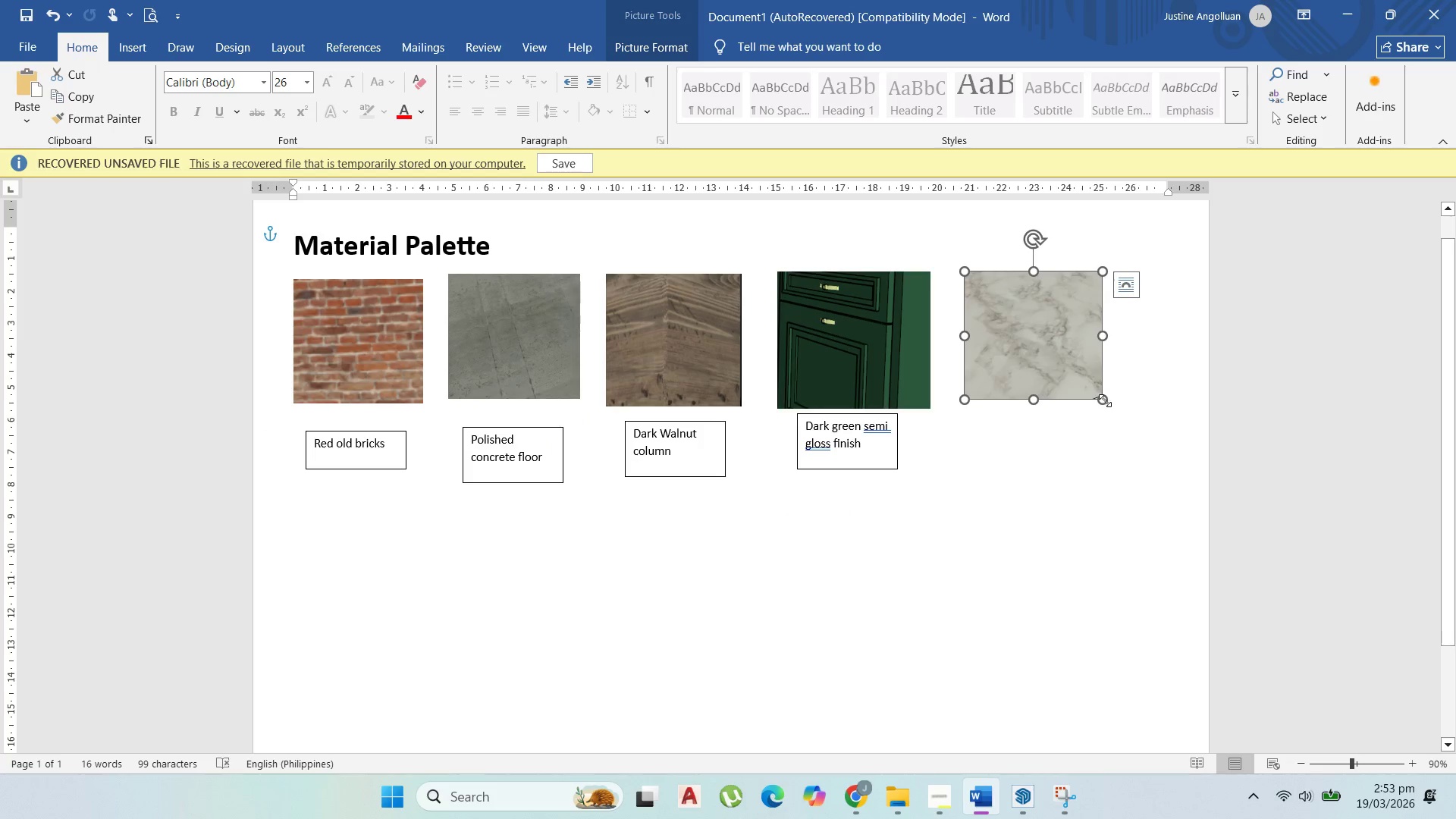 
left_click_drag(start_coordinate=[1104, 400], to_coordinate=[1111, 403])
 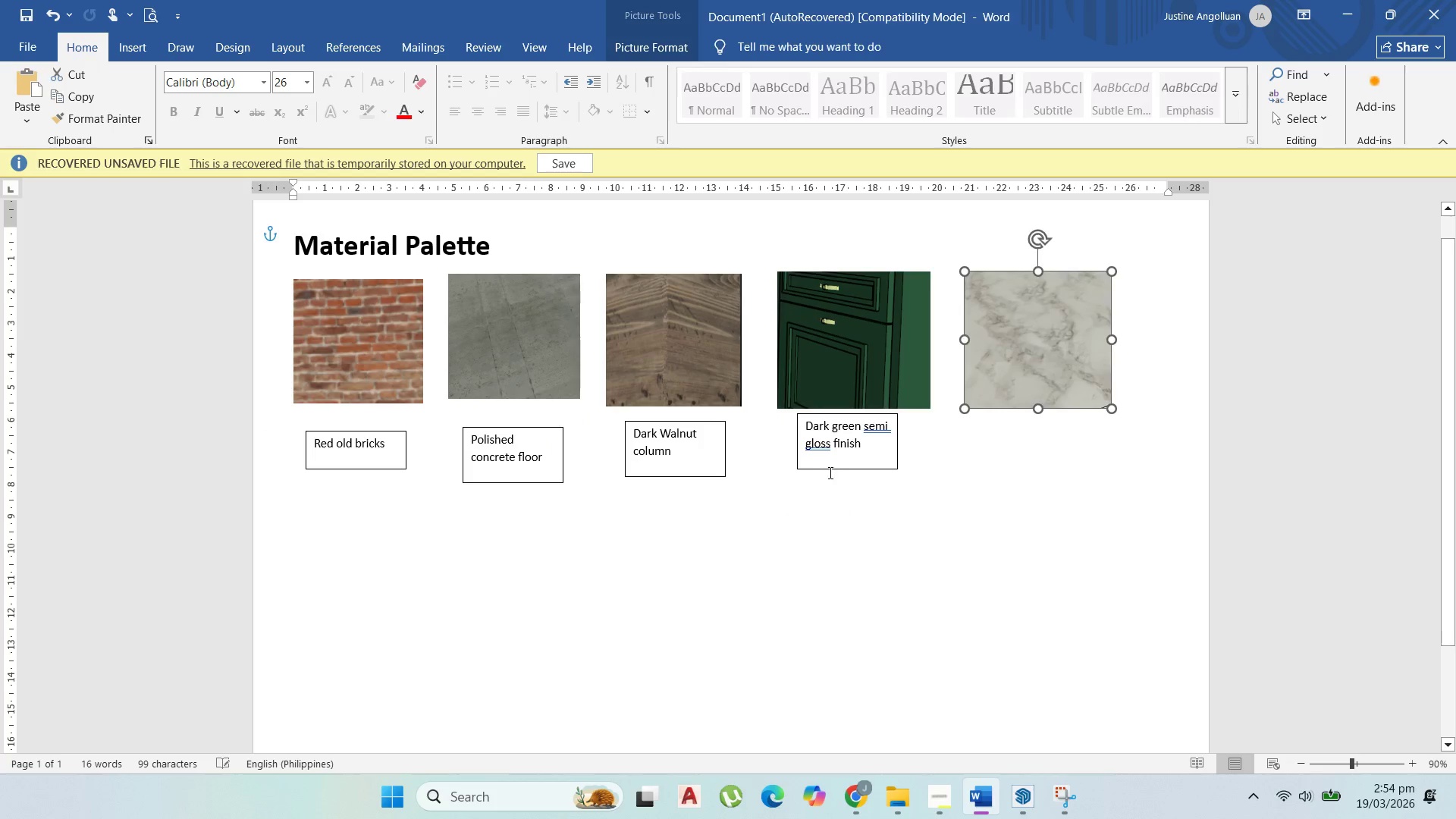 
left_click([827, 472])
 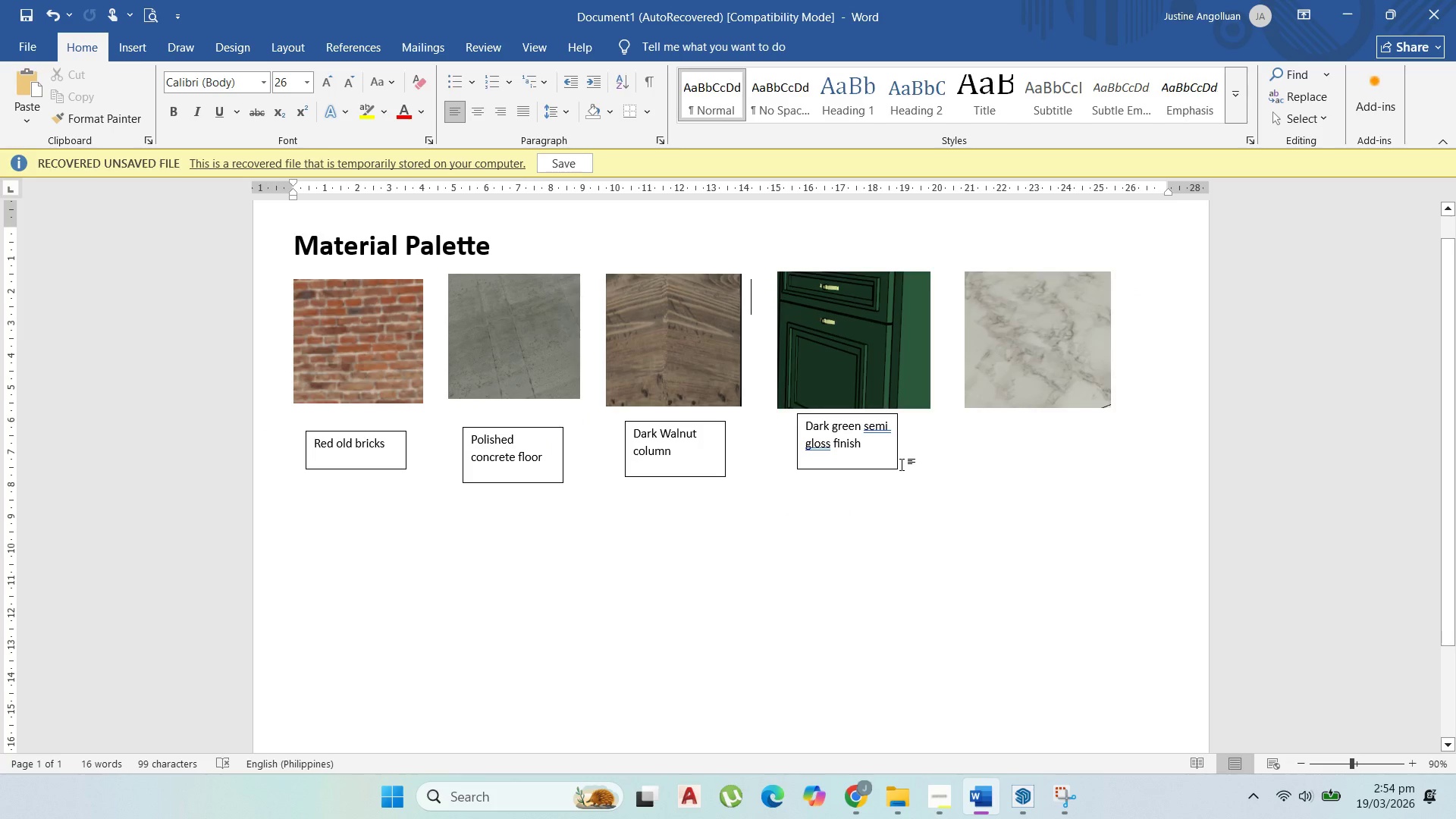 
left_click([899, 464])
 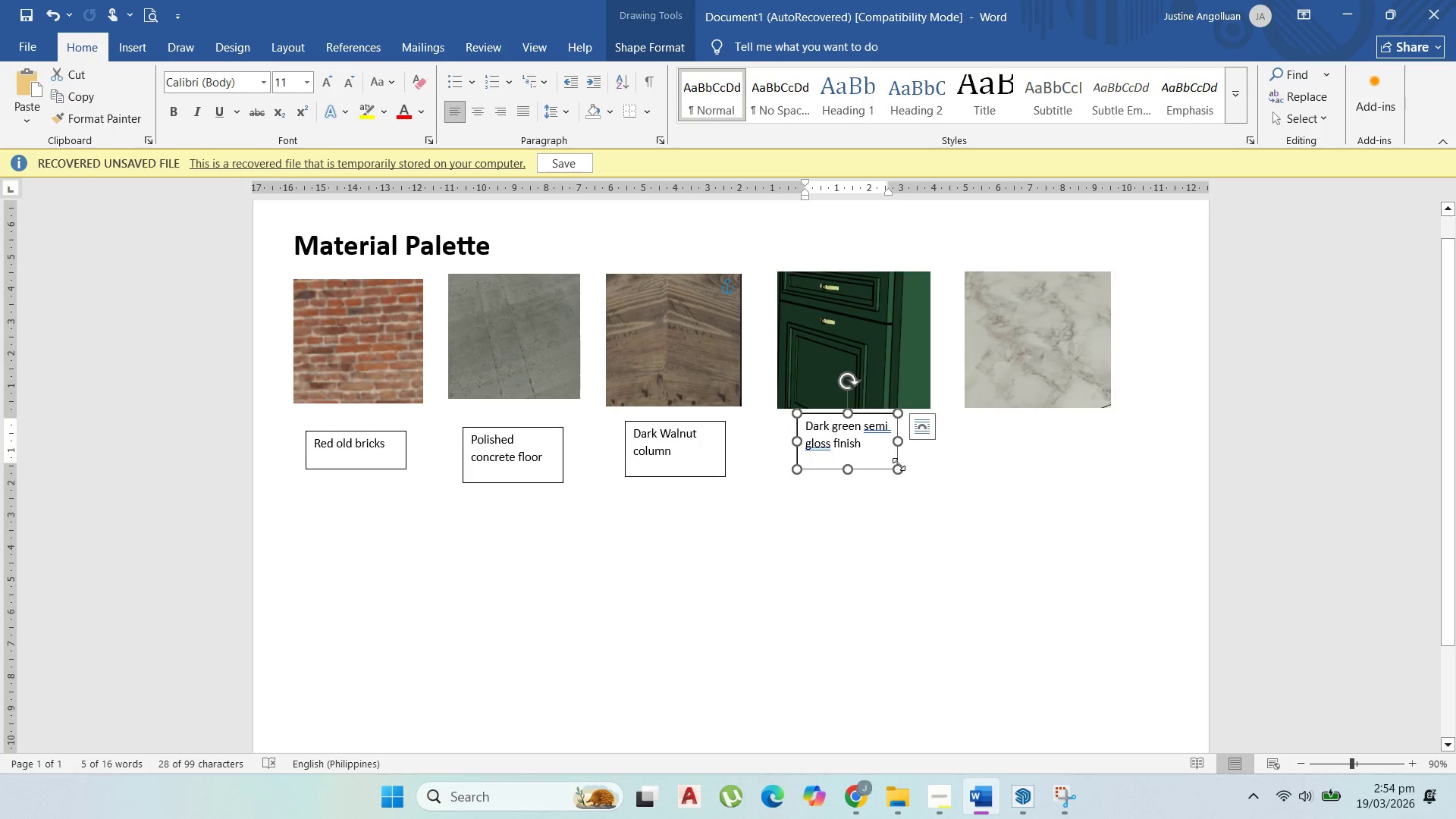 
hold_key(key=ControlLeft, duration=1.51)
 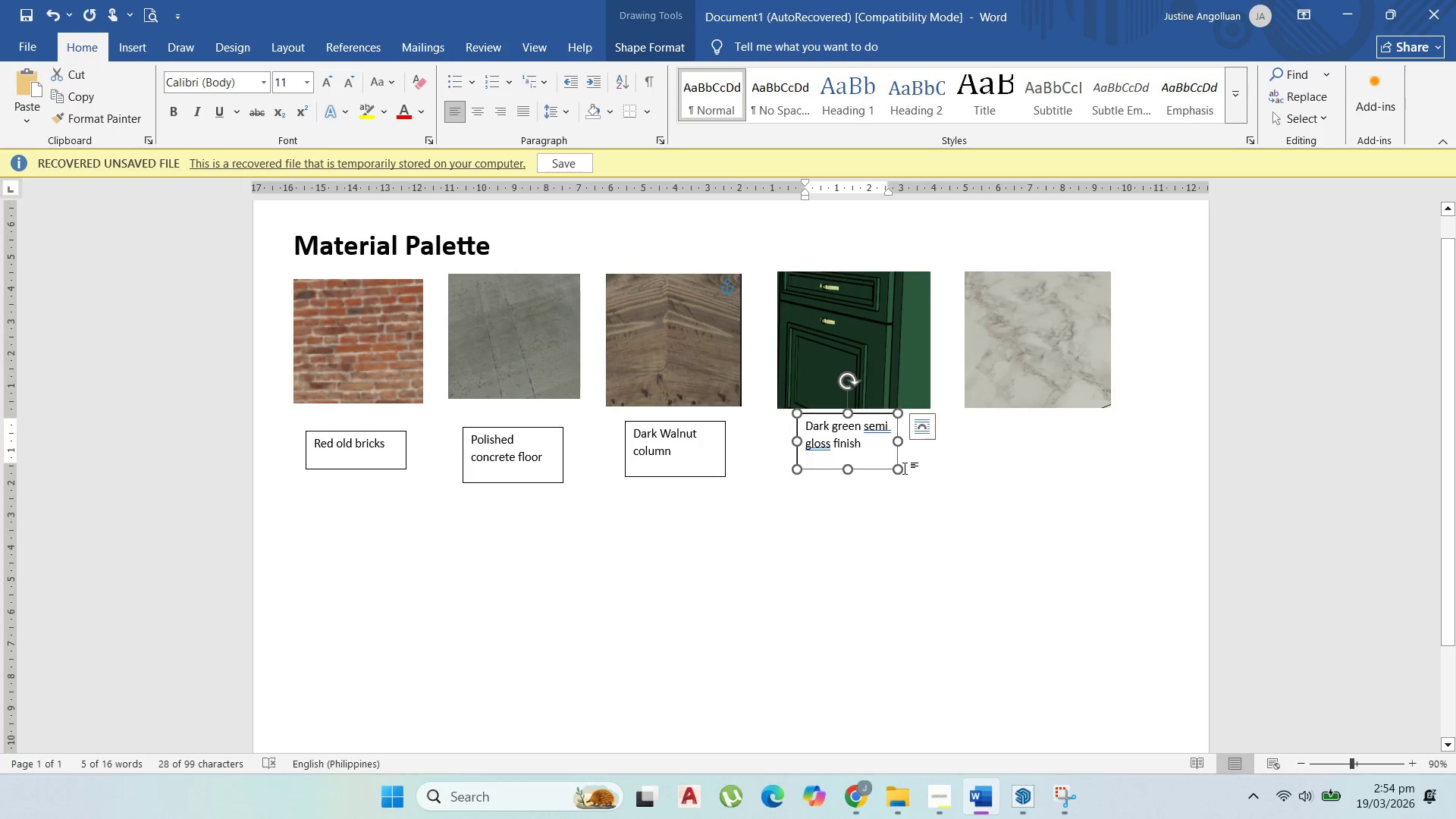 
key(Control+C)
 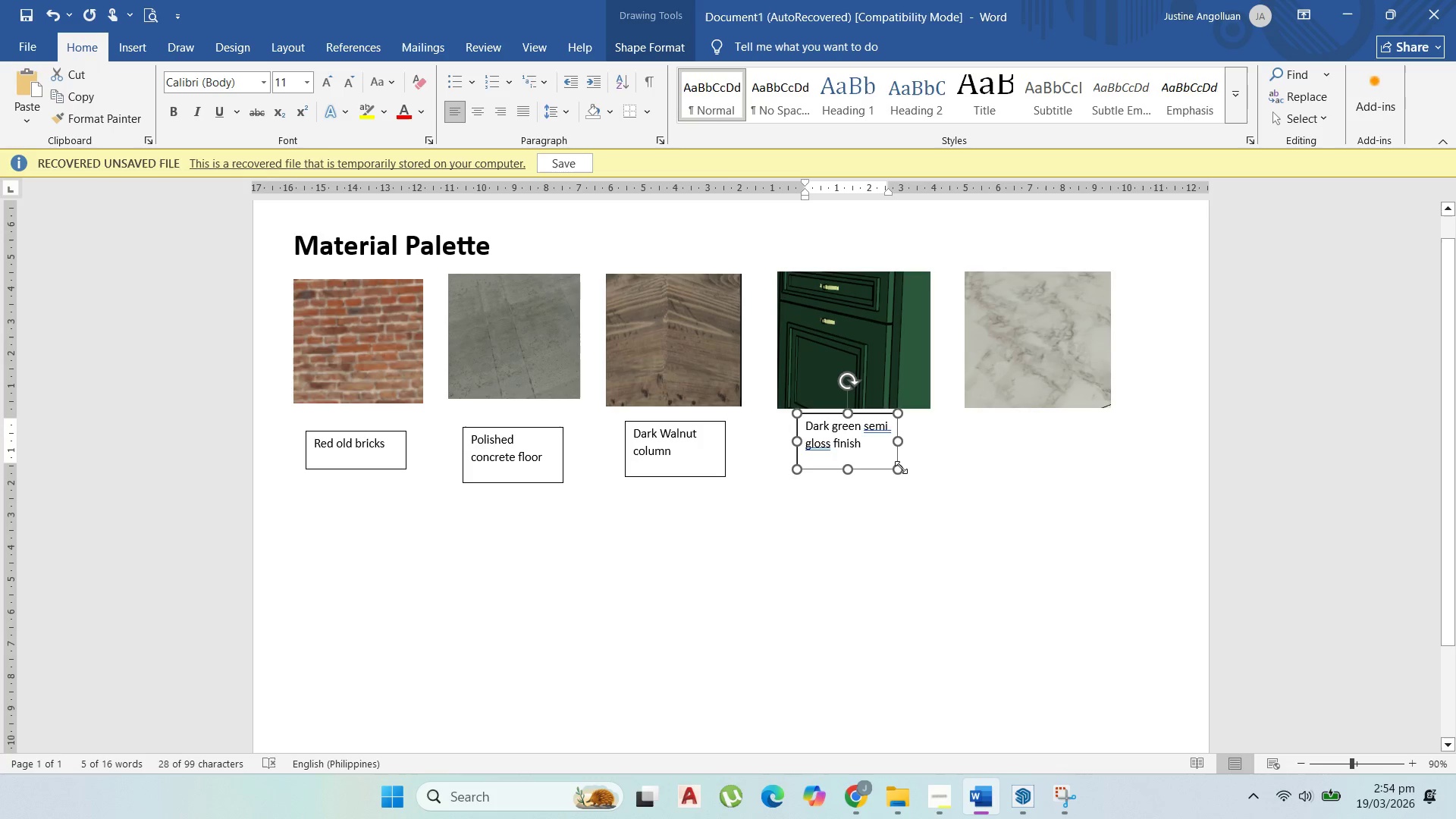 
key(Control+V)
 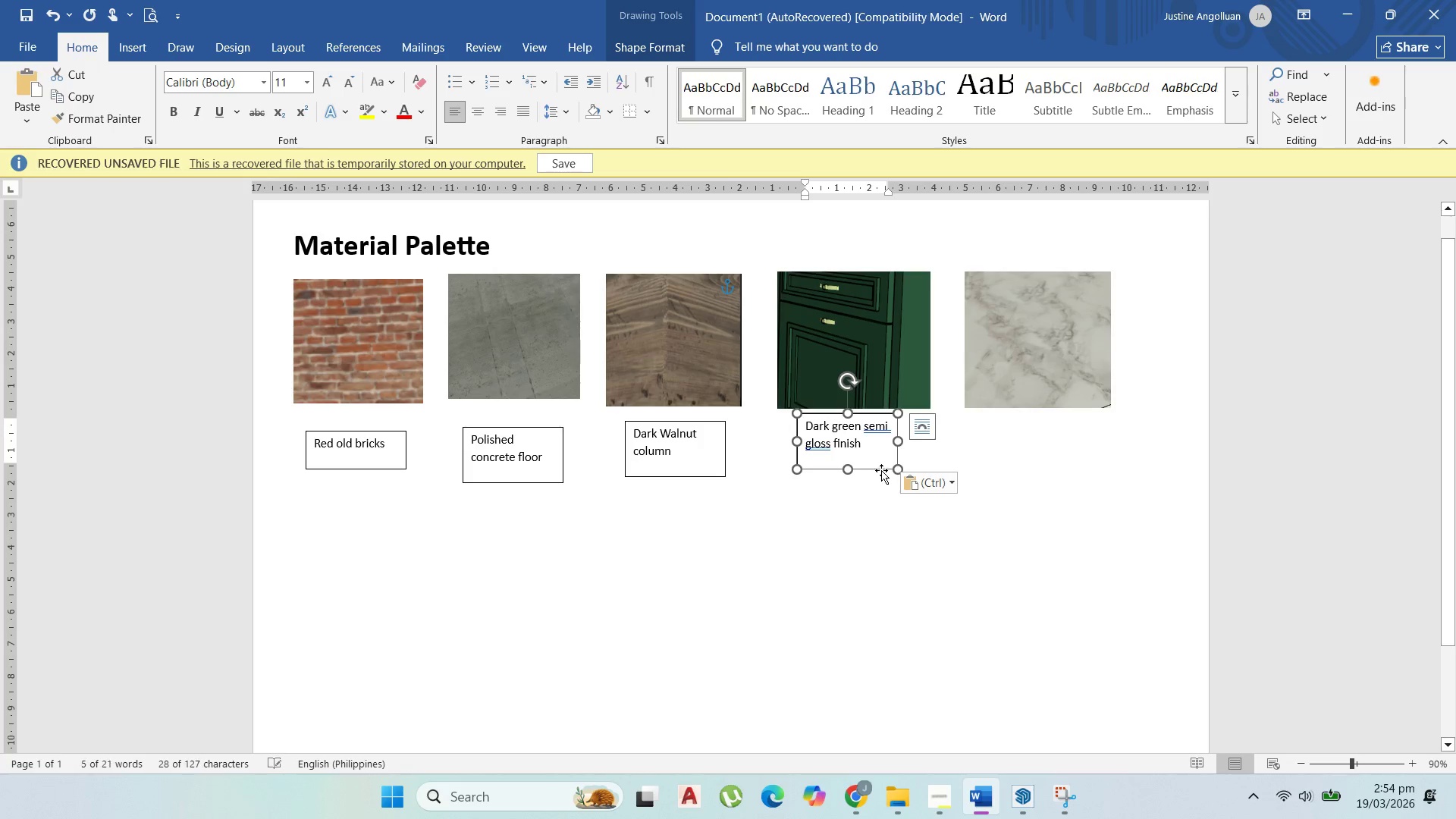 
left_click_drag(start_coordinate=[881, 470], to_coordinate=[1073, 472])
 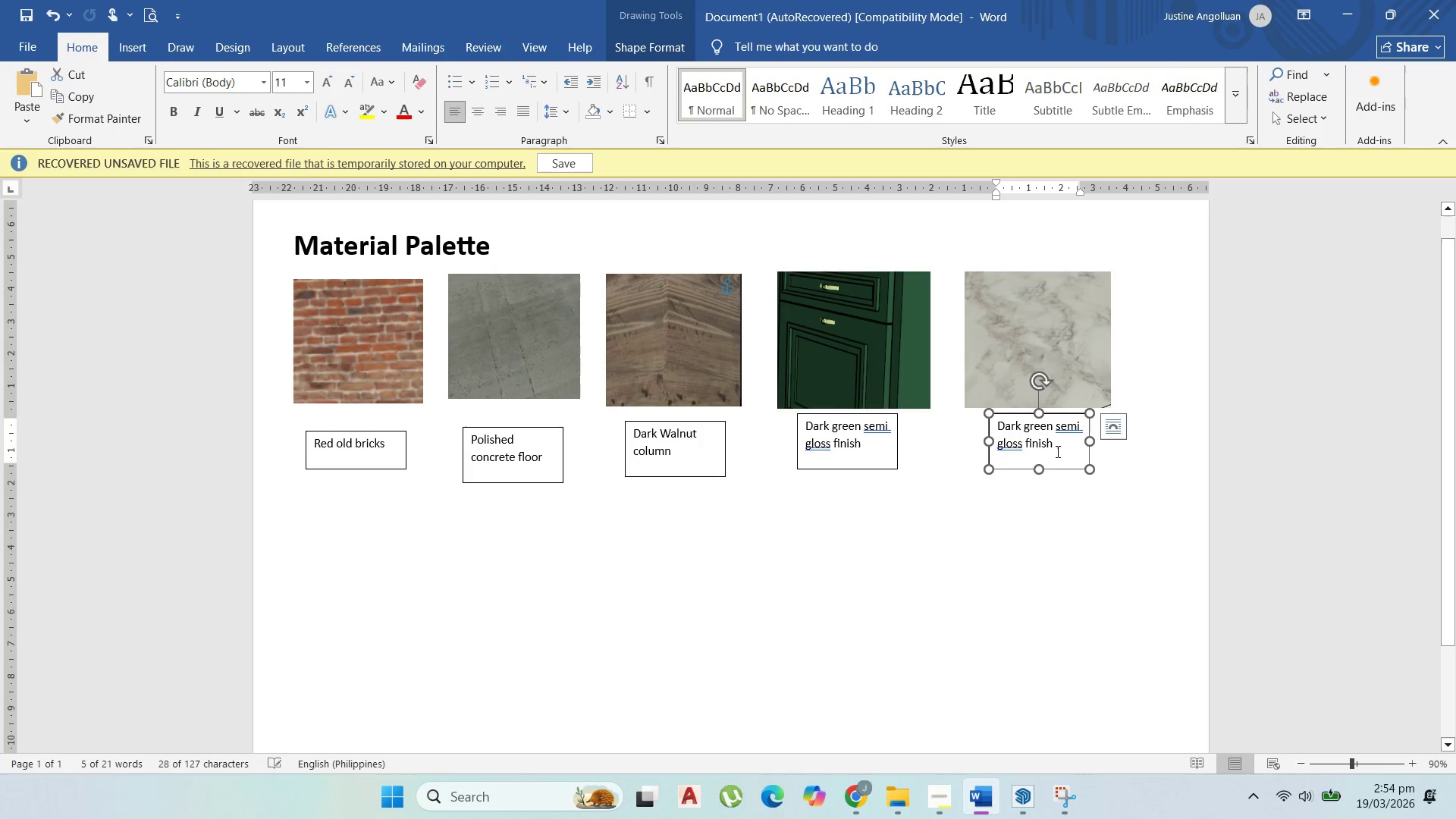 
left_click_drag(start_coordinate=[1057, 452], to_coordinate=[937, 407])
 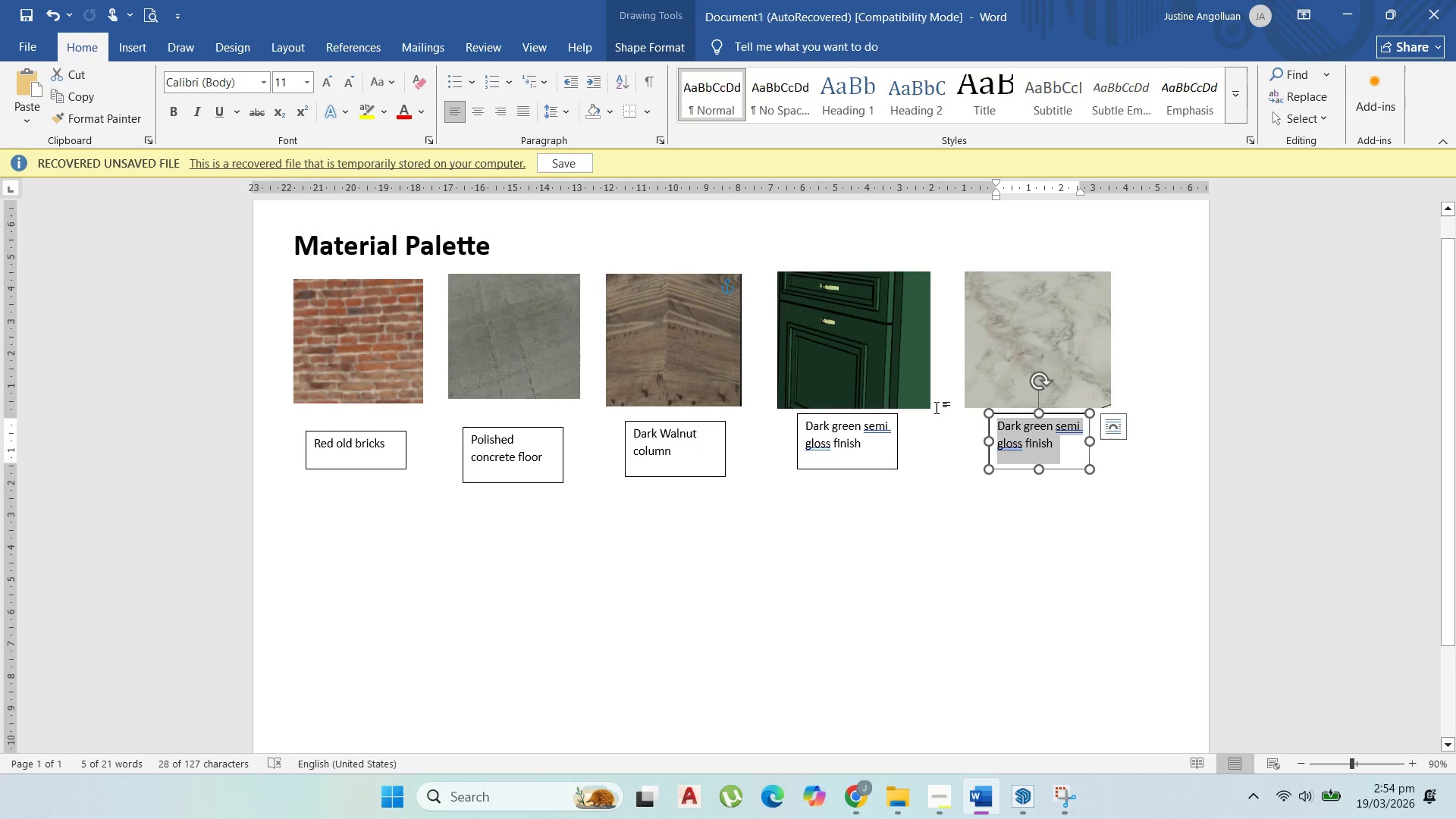 
type(marble white)
 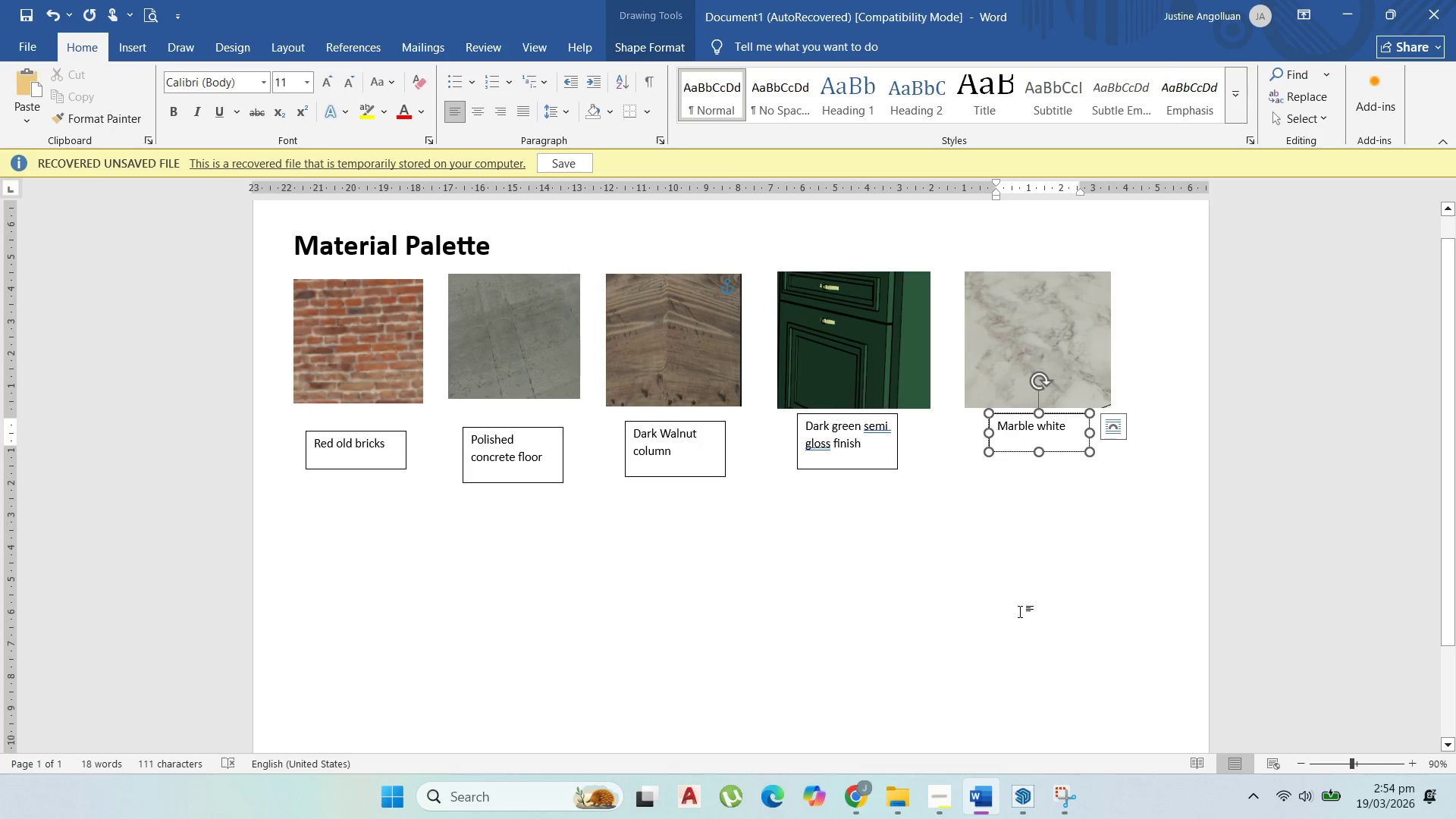 
left_click([1018, 607])
 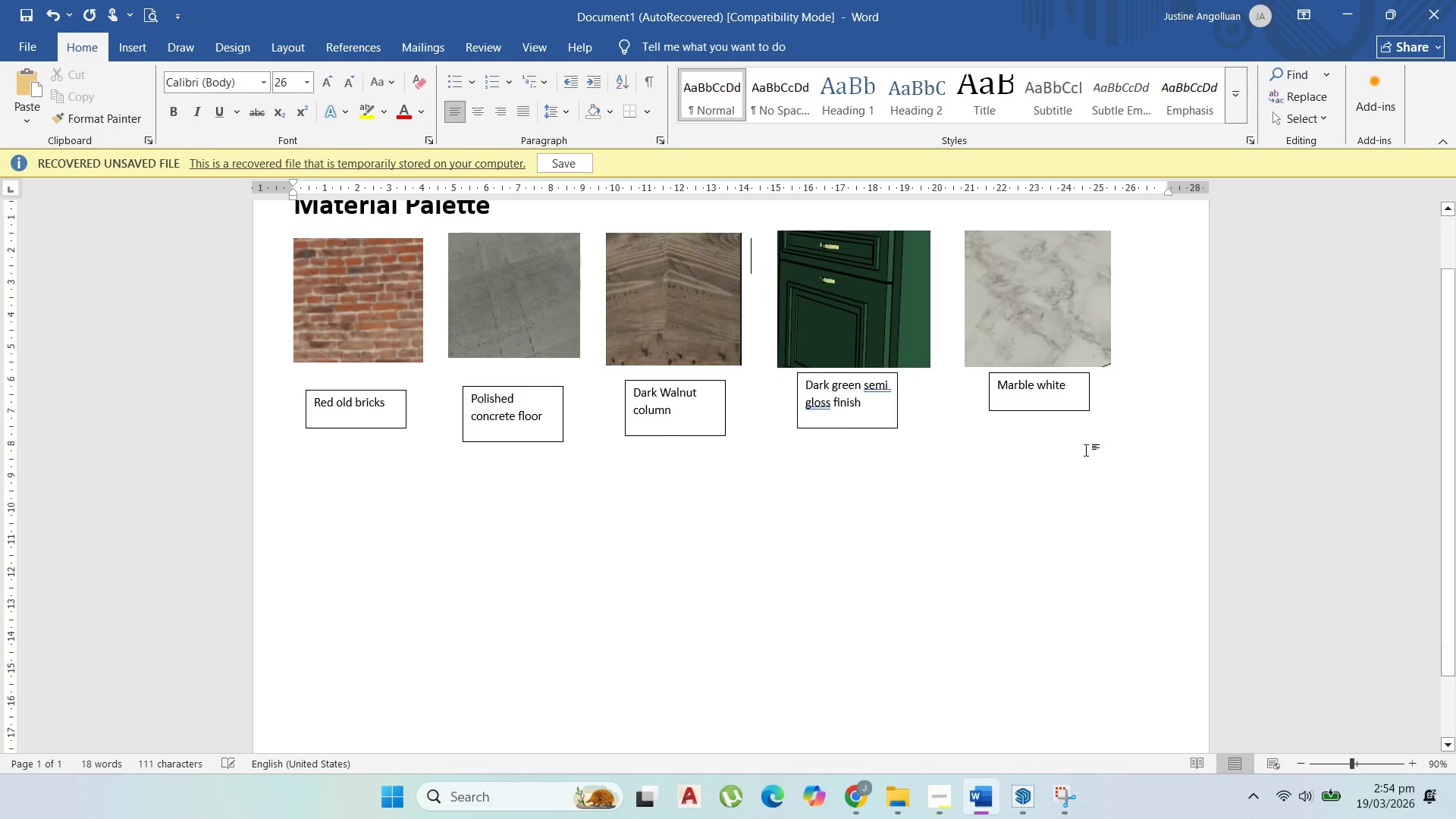 
scroll: coordinate [783, 408], scroll_direction: down, amount: 13.0
 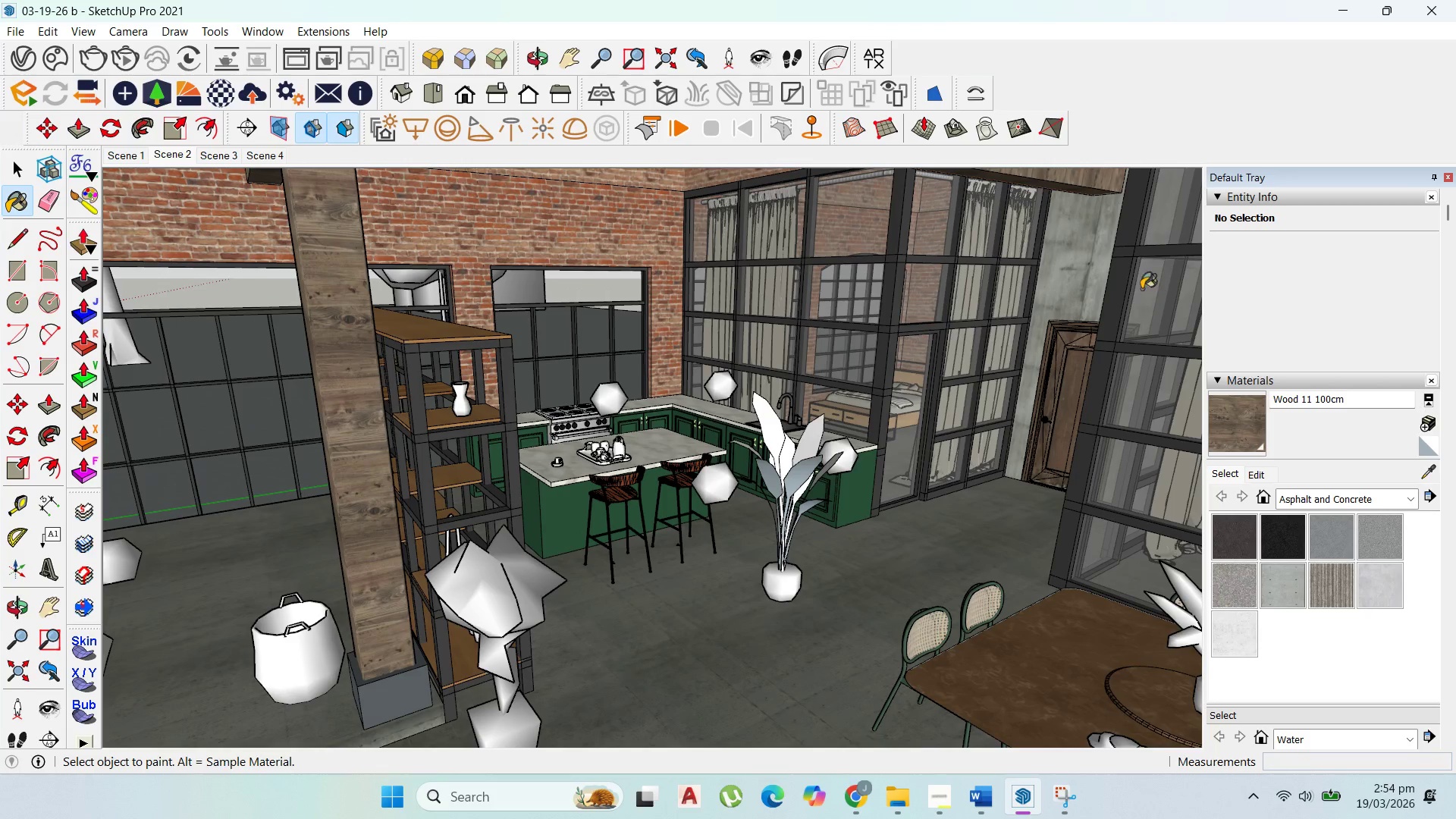 
scroll: coordinate [753, 307], scroll_direction: up, amount: 24.0
 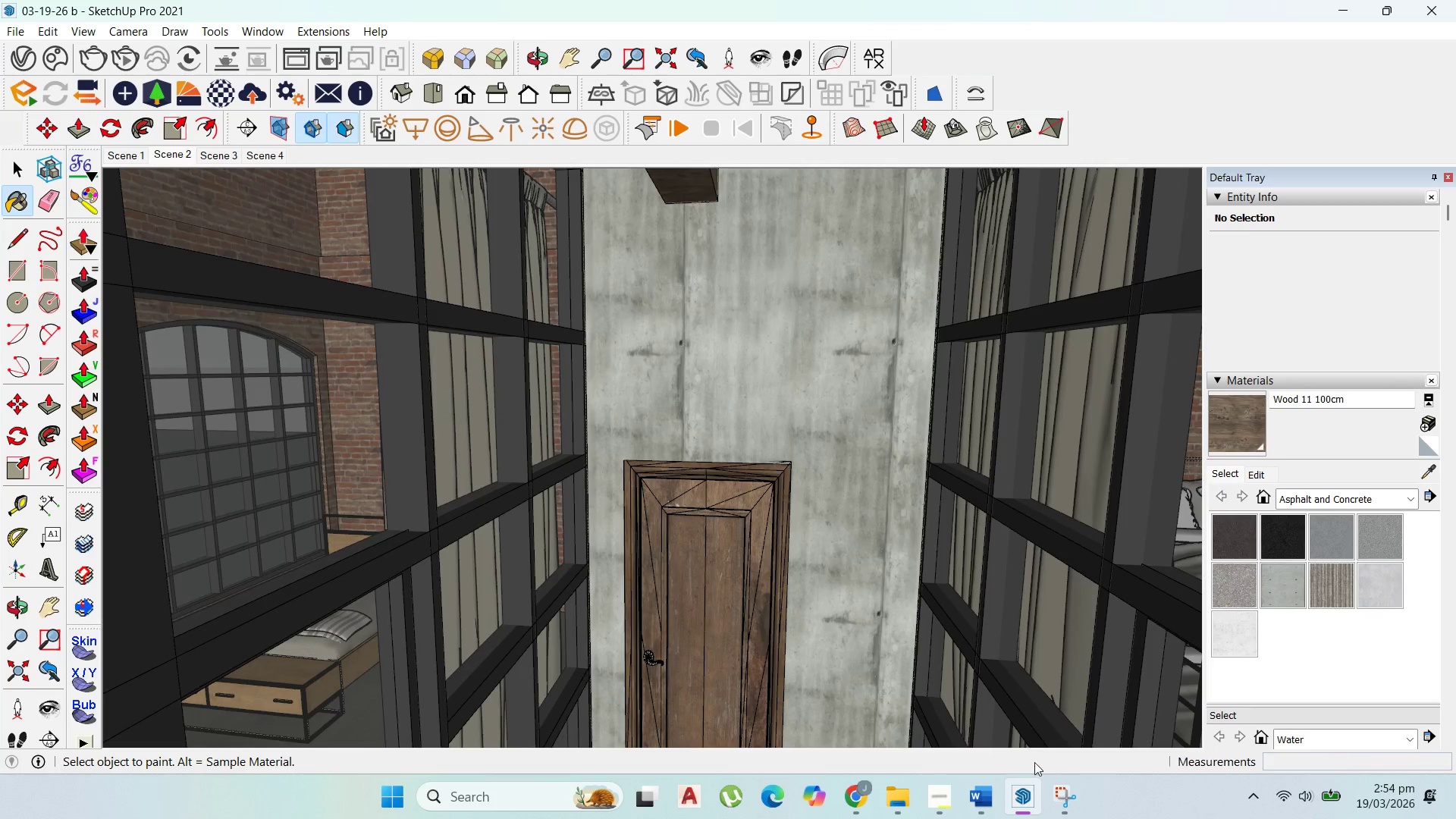 
left_click([1047, 790])
 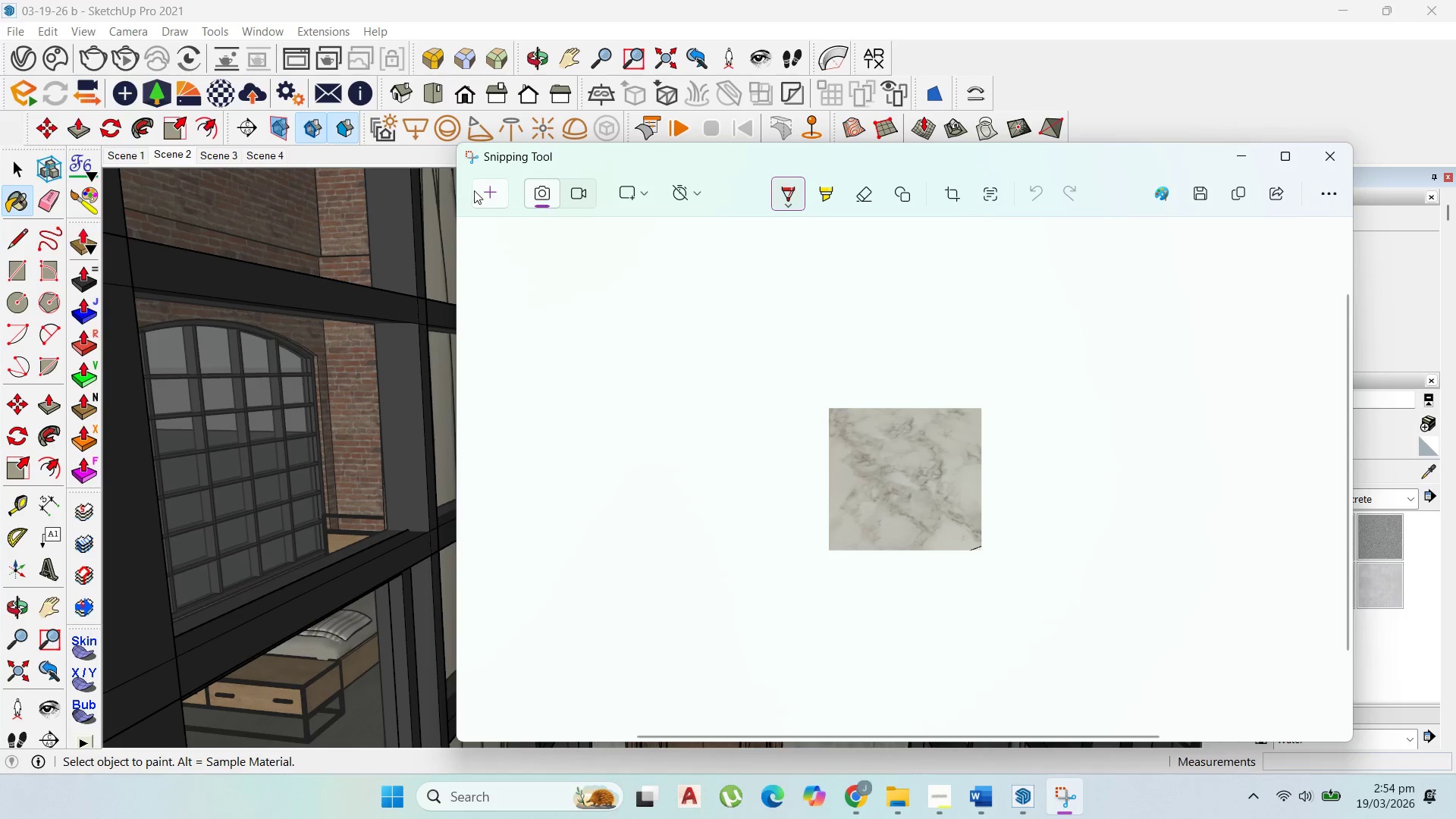 
left_click([476, 190])
 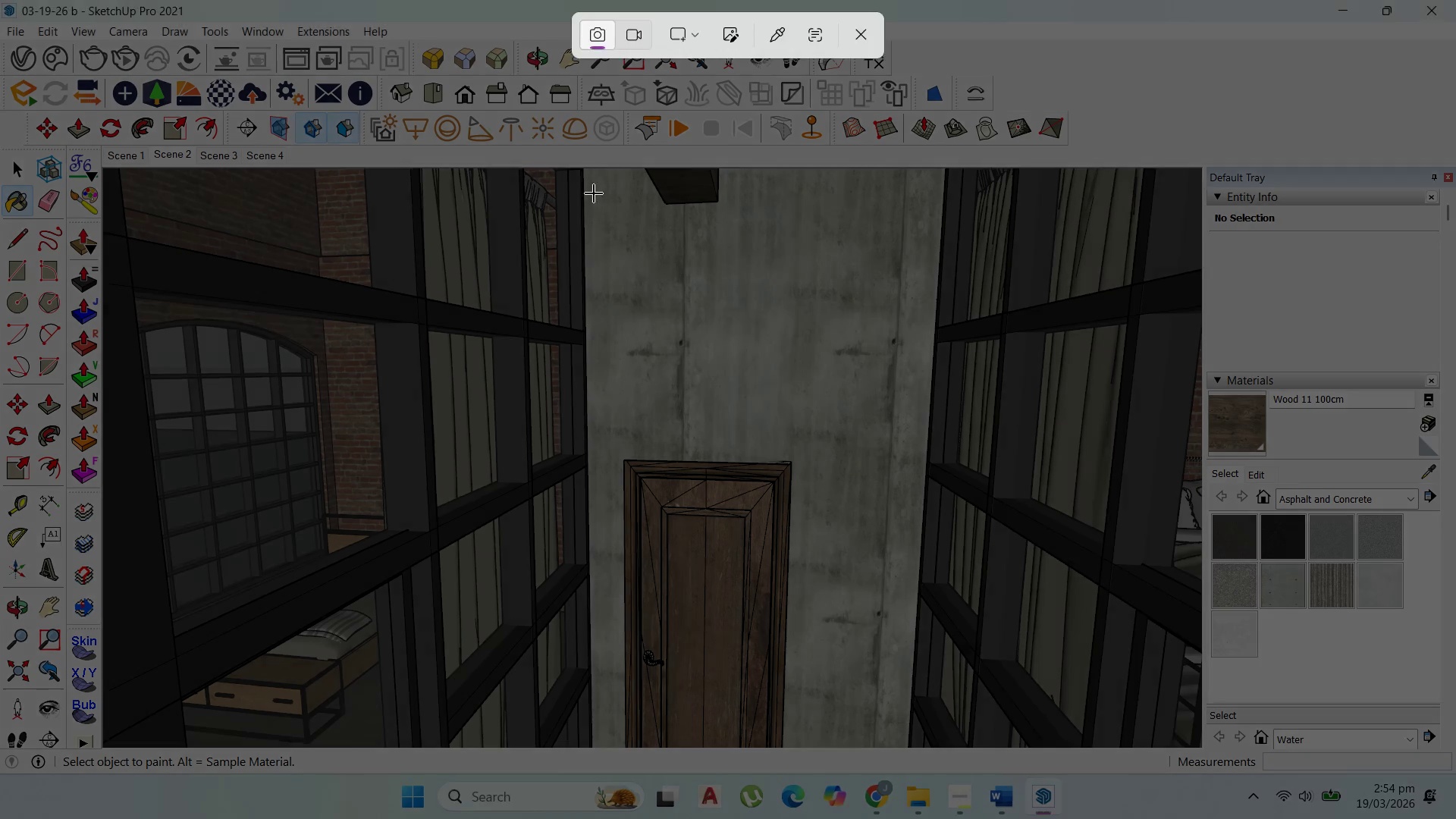 
left_click_drag(start_coordinate=[594, 193], to_coordinate=[822, 401])
 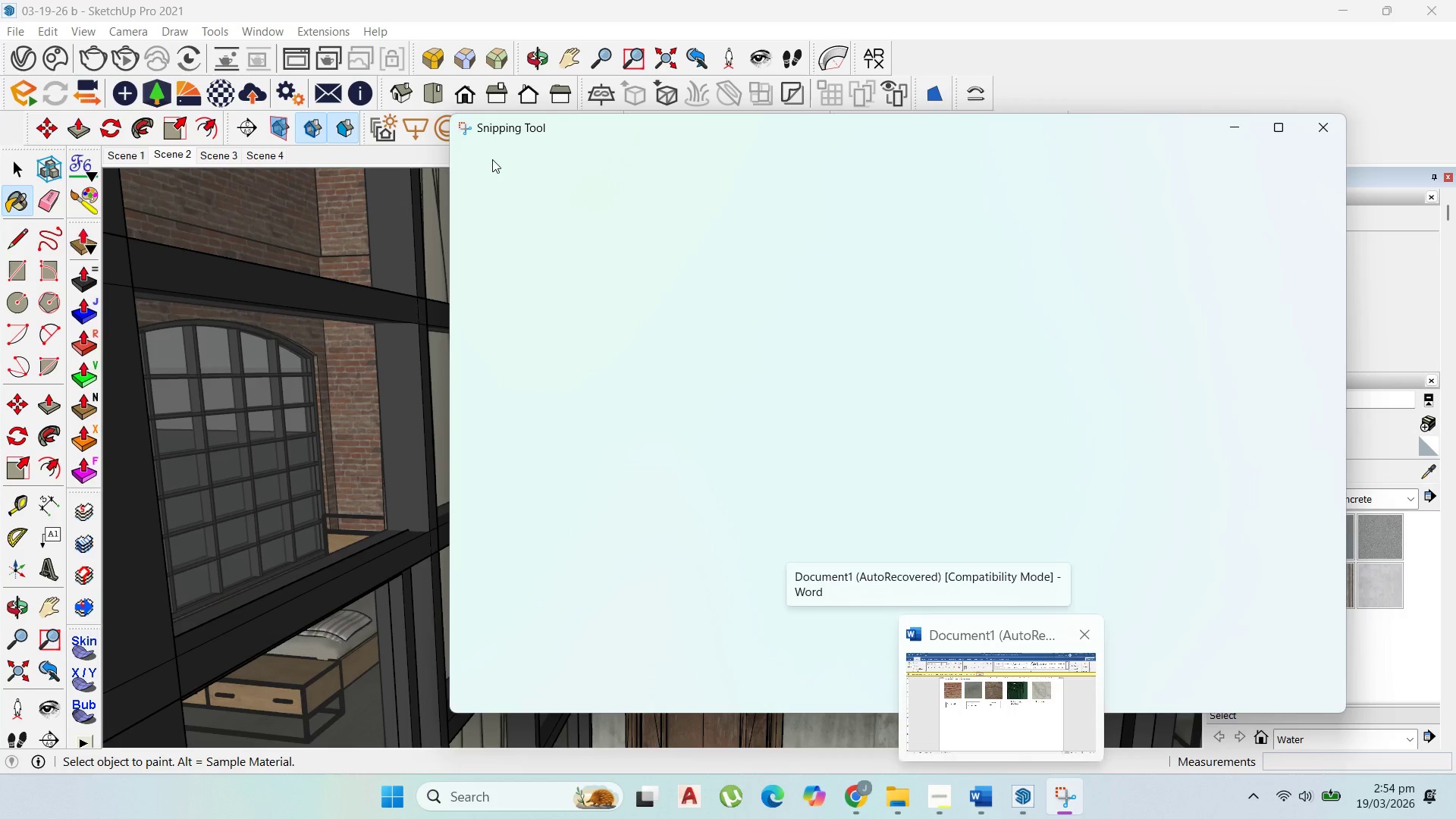 
left_click([492, 159])
 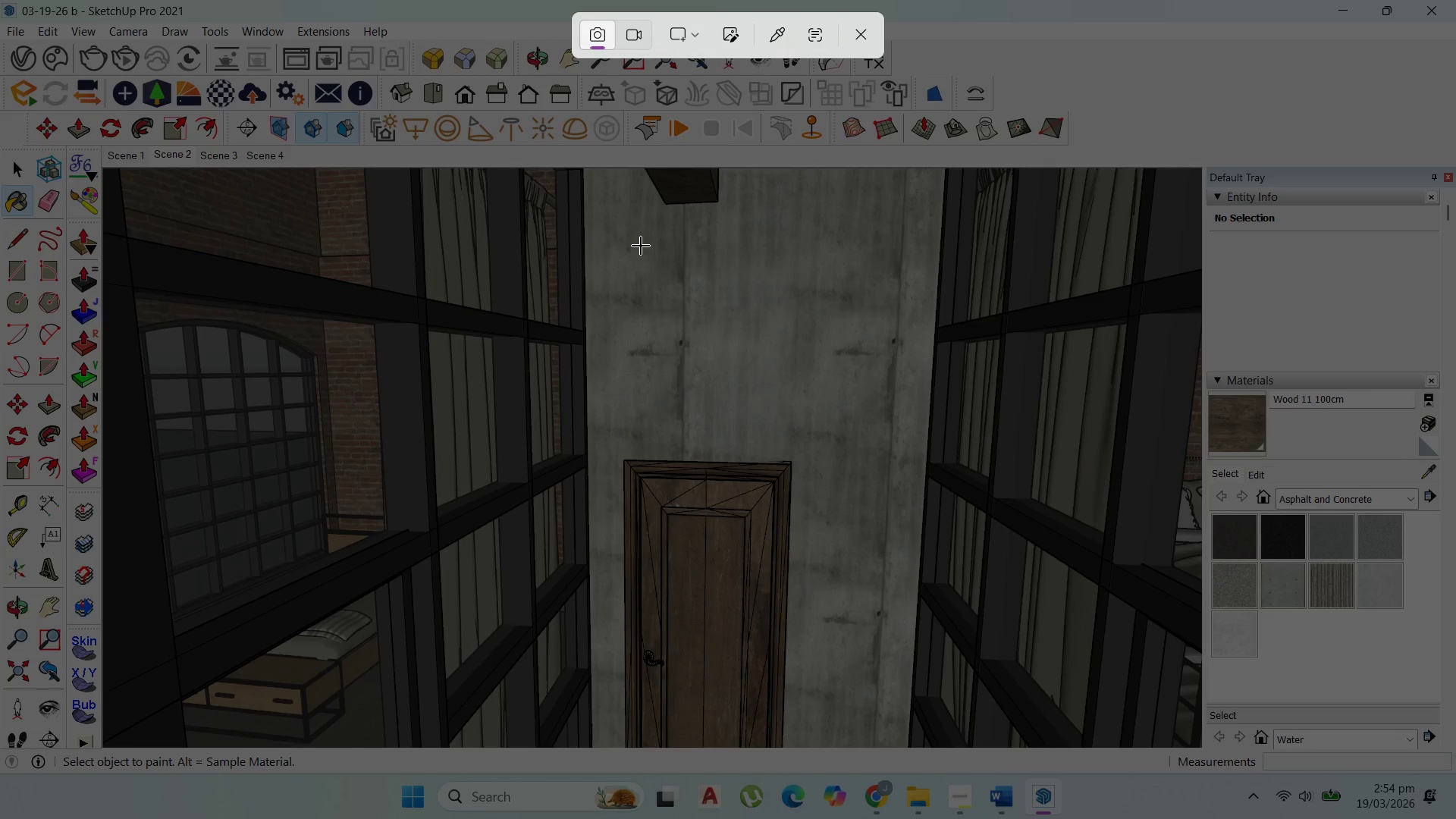 
left_click_drag(start_coordinate=[626, 240], to_coordinate=[879, 457])
 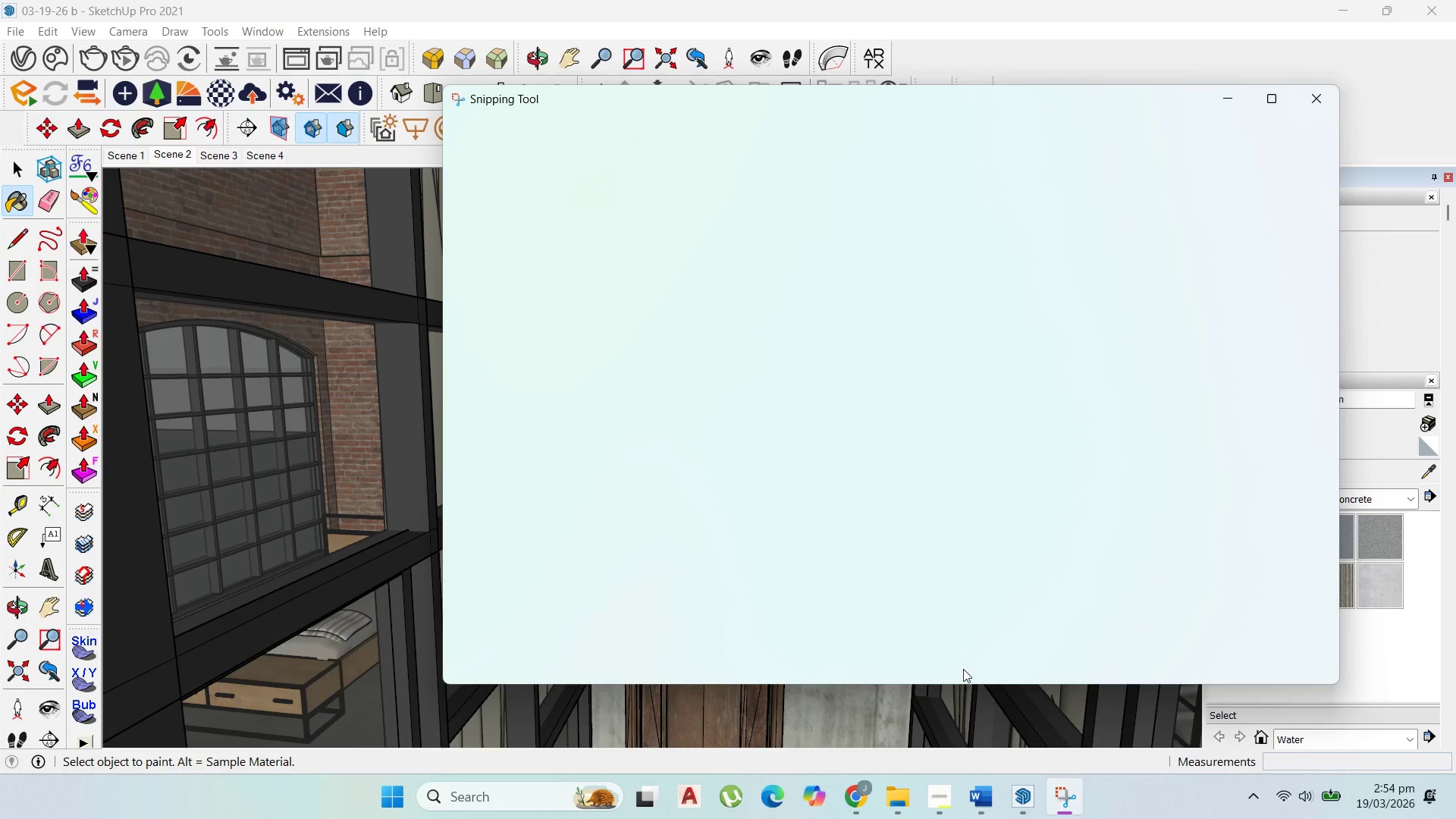 
wait(6.38)
 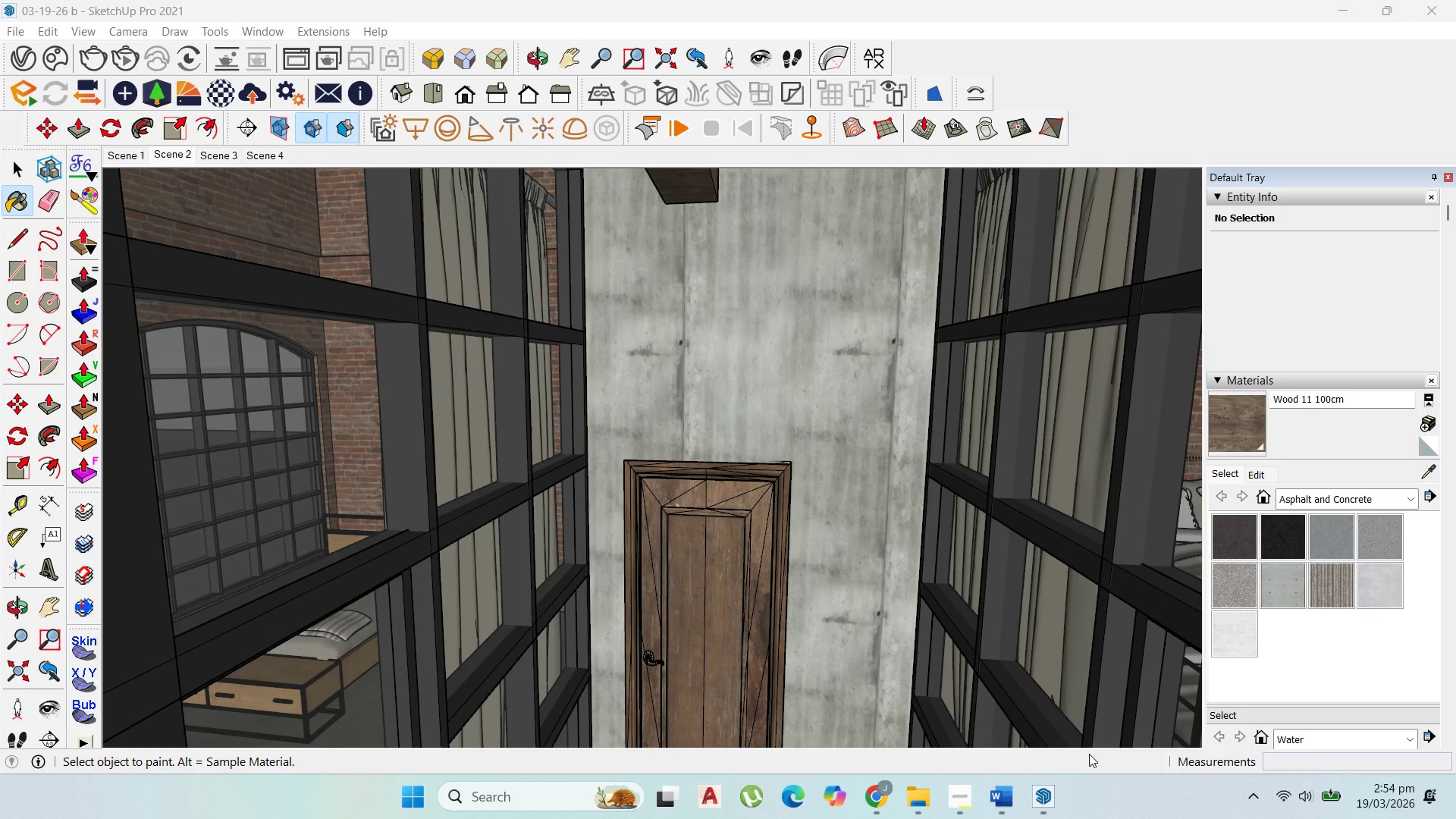 
left_click([1216, 135])
 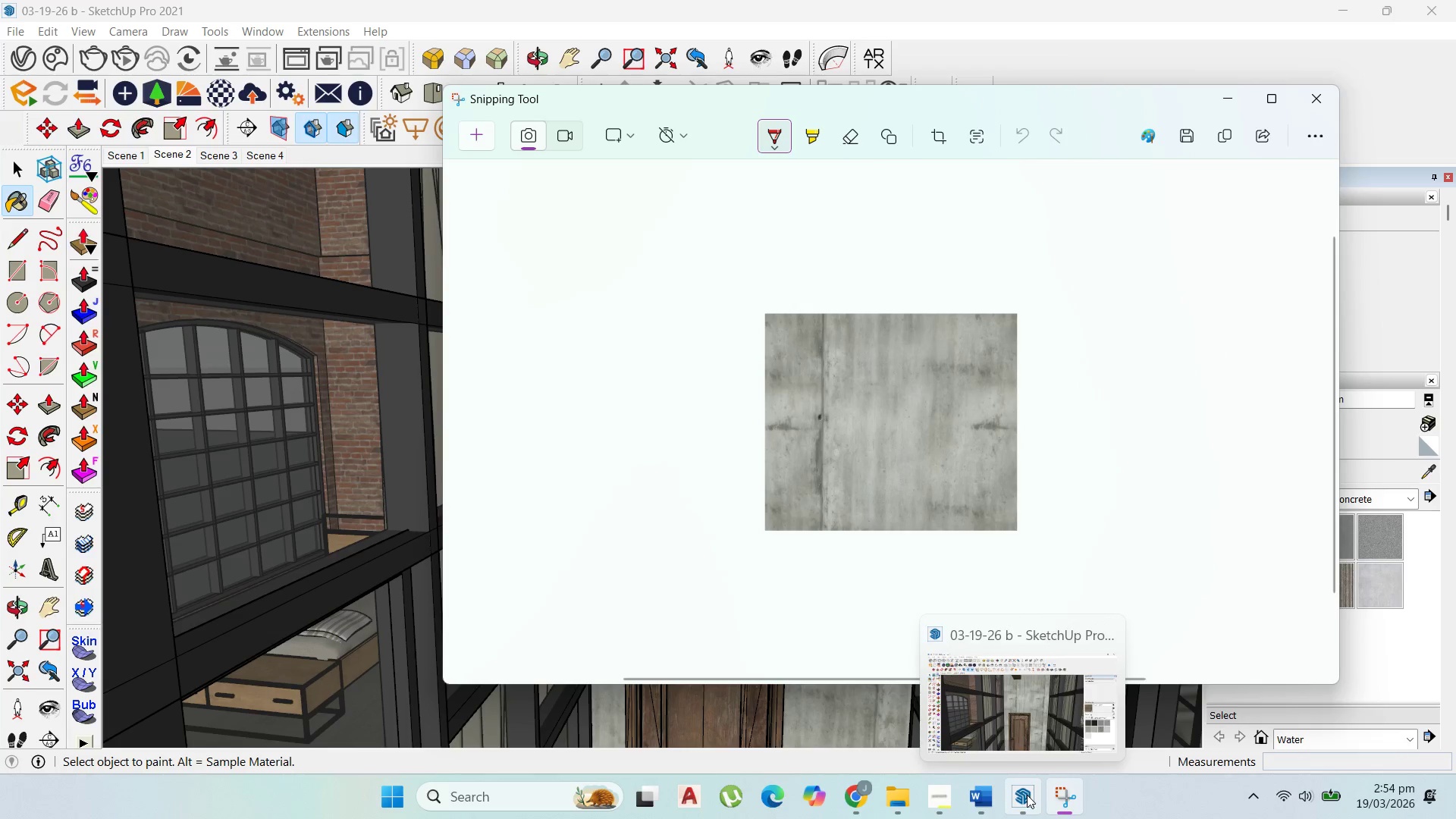 
left_click([1027, 795])
 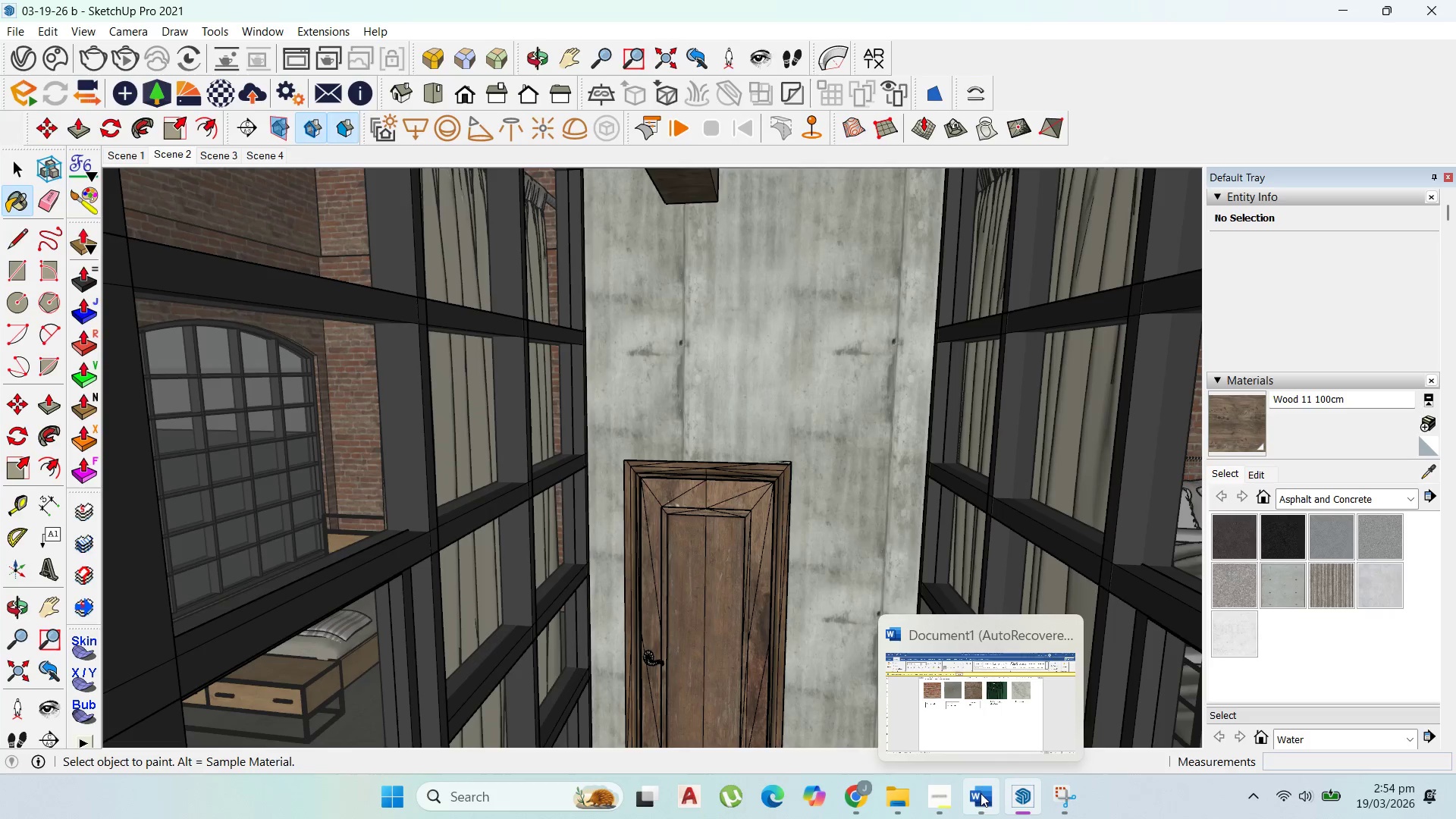 
left_click([981, 793])
 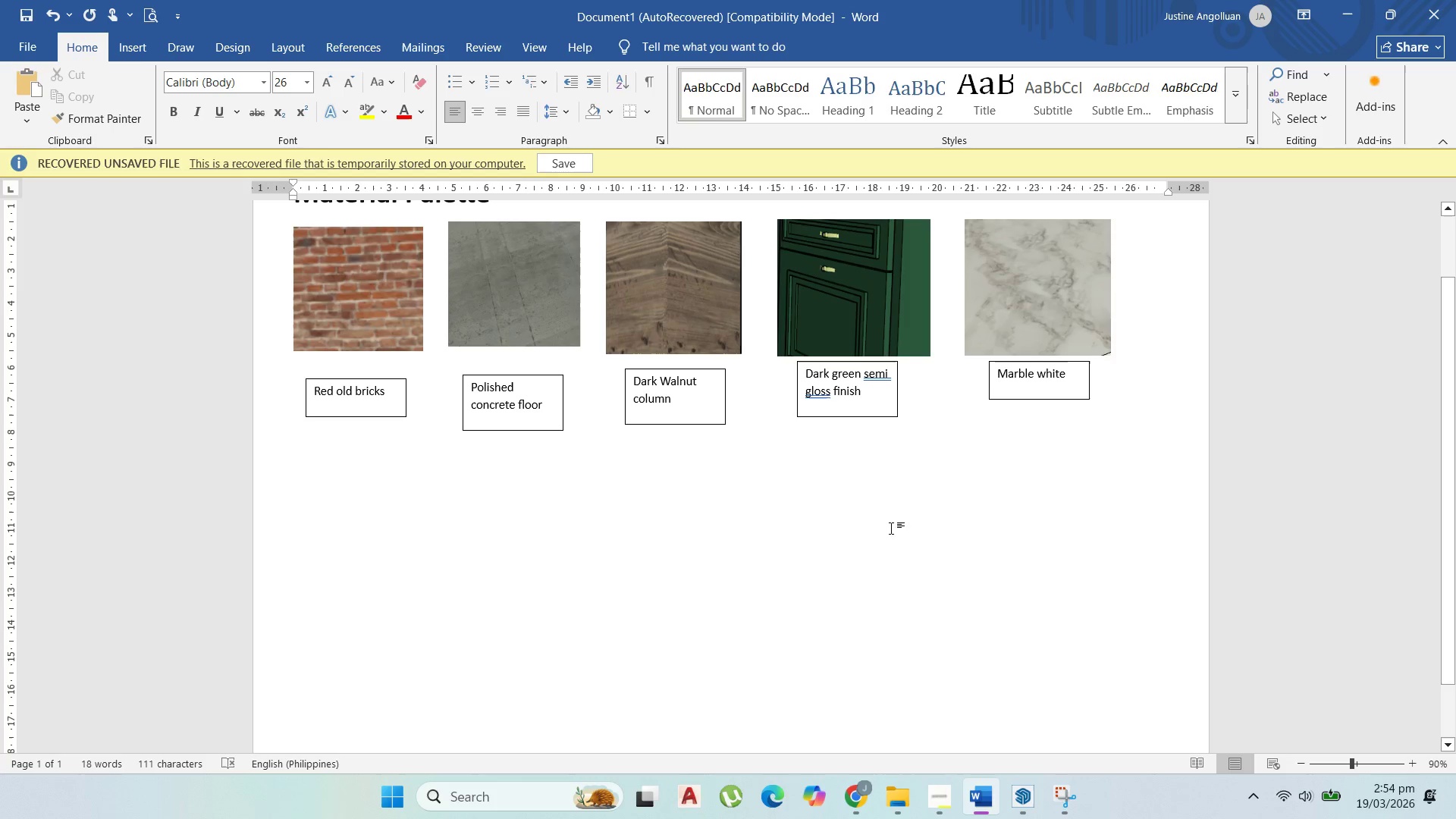 
left_click([739, 563])
 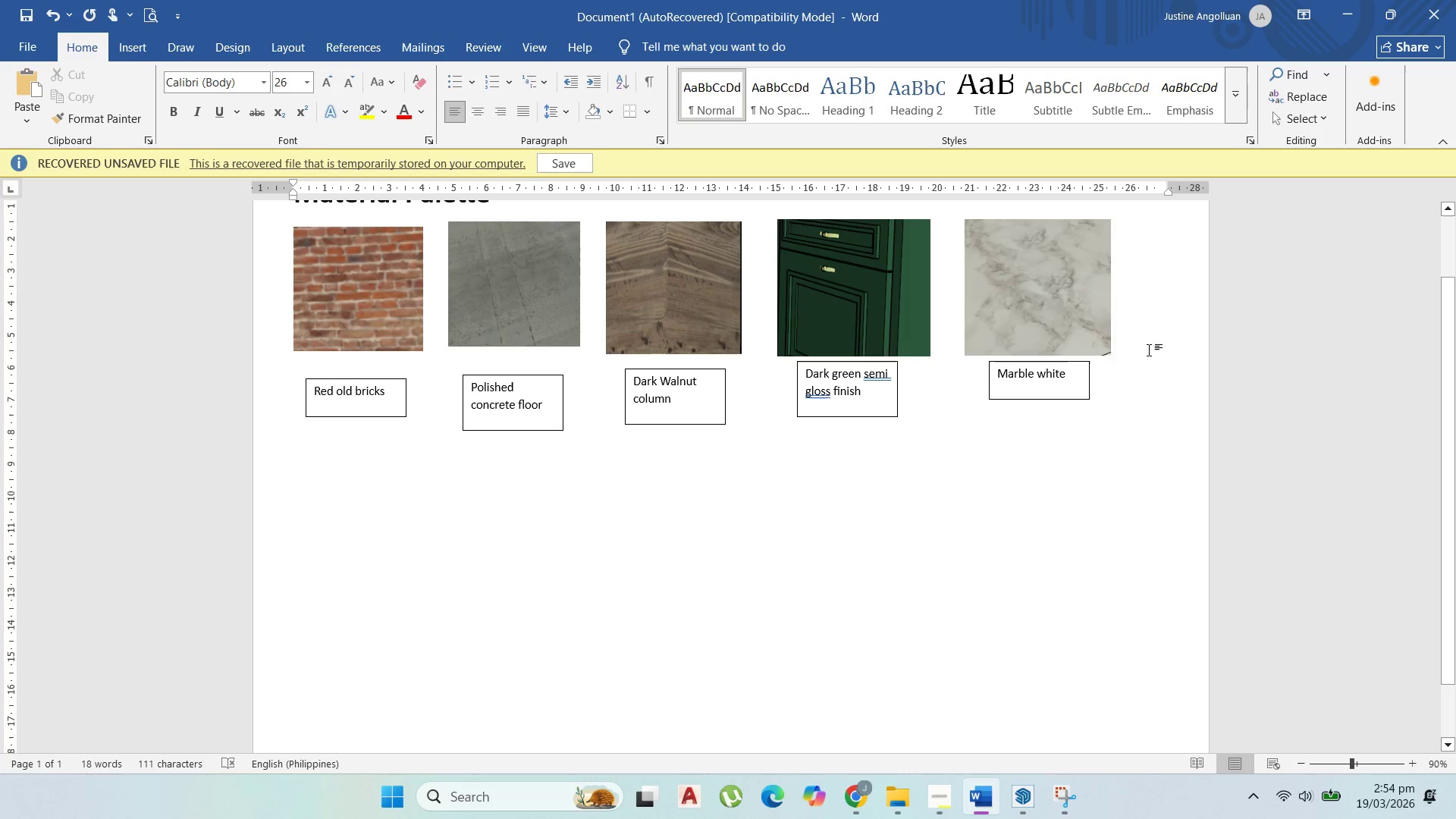 
left_click([1149, 350])
 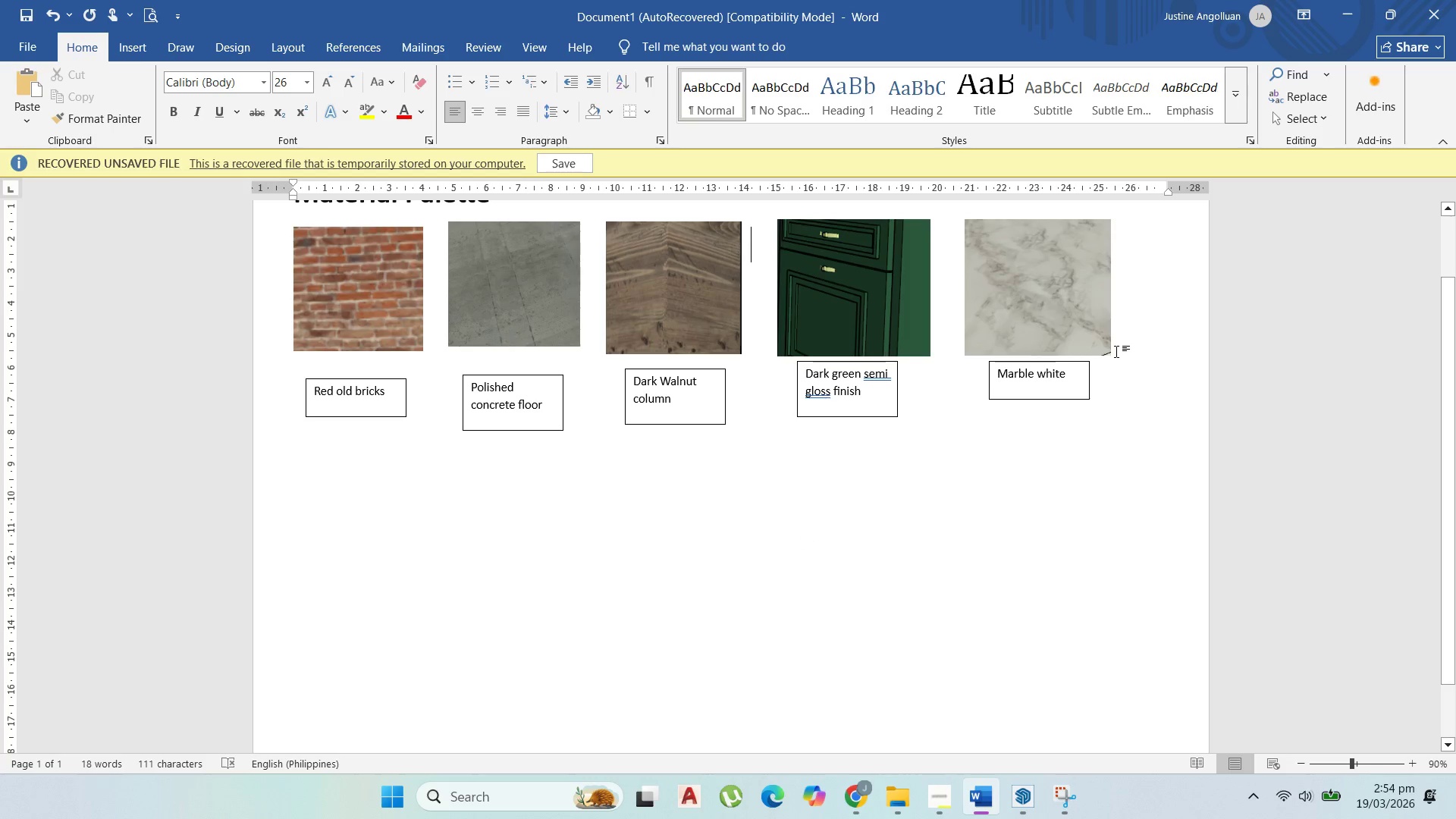 
key(Control+V)
 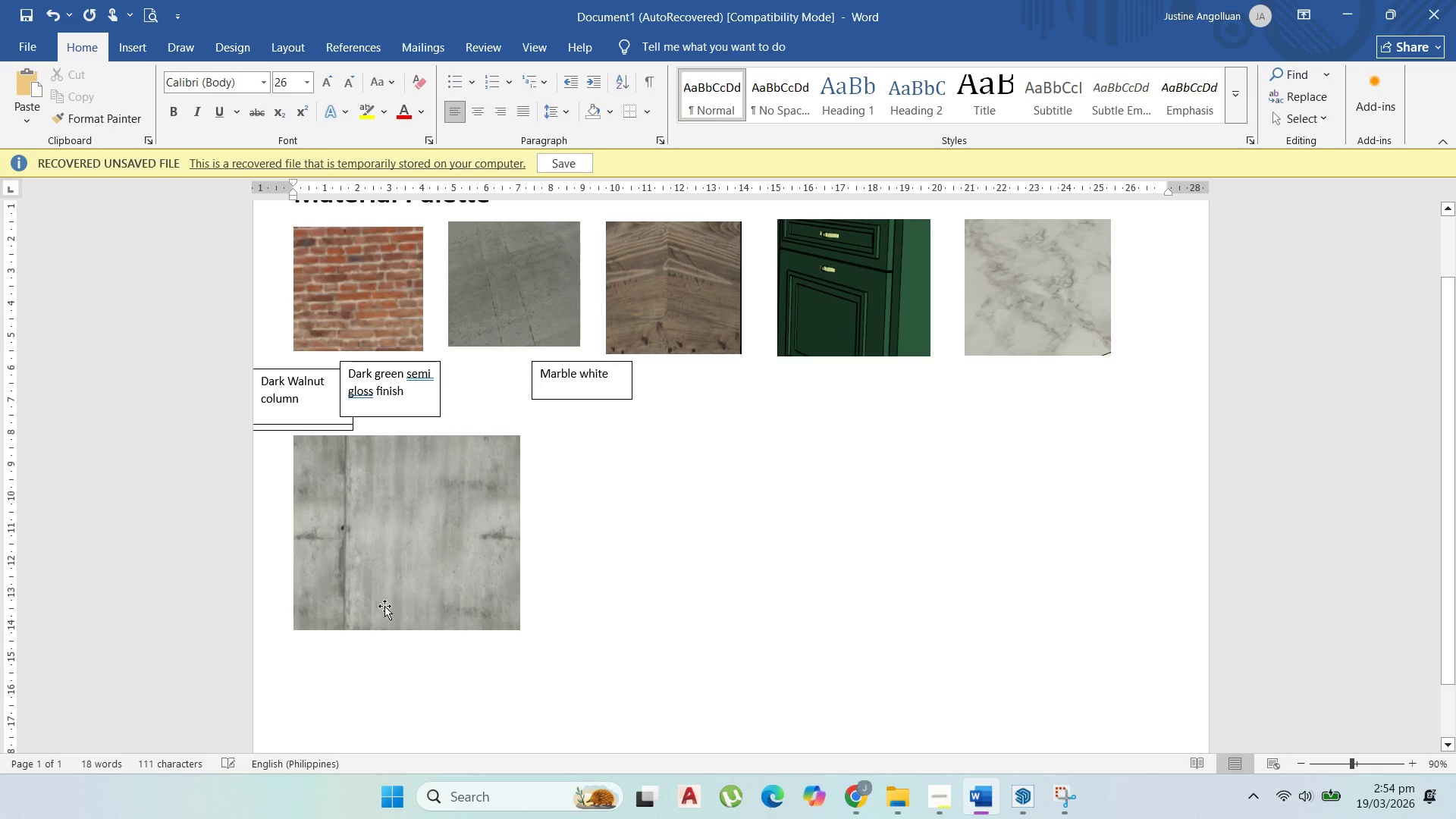 
left_click([412, 595])
 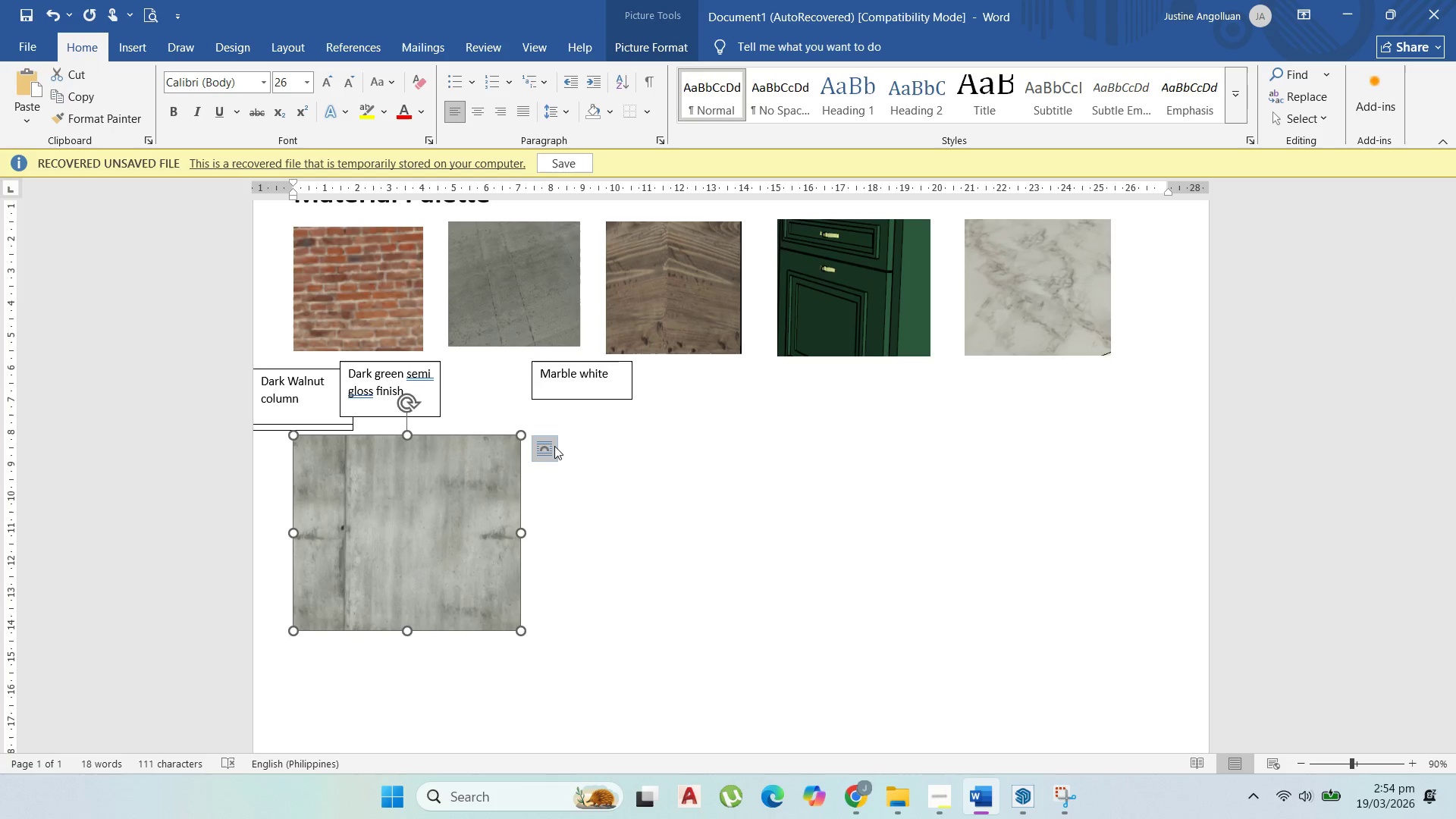 
left_click([555, 444])
 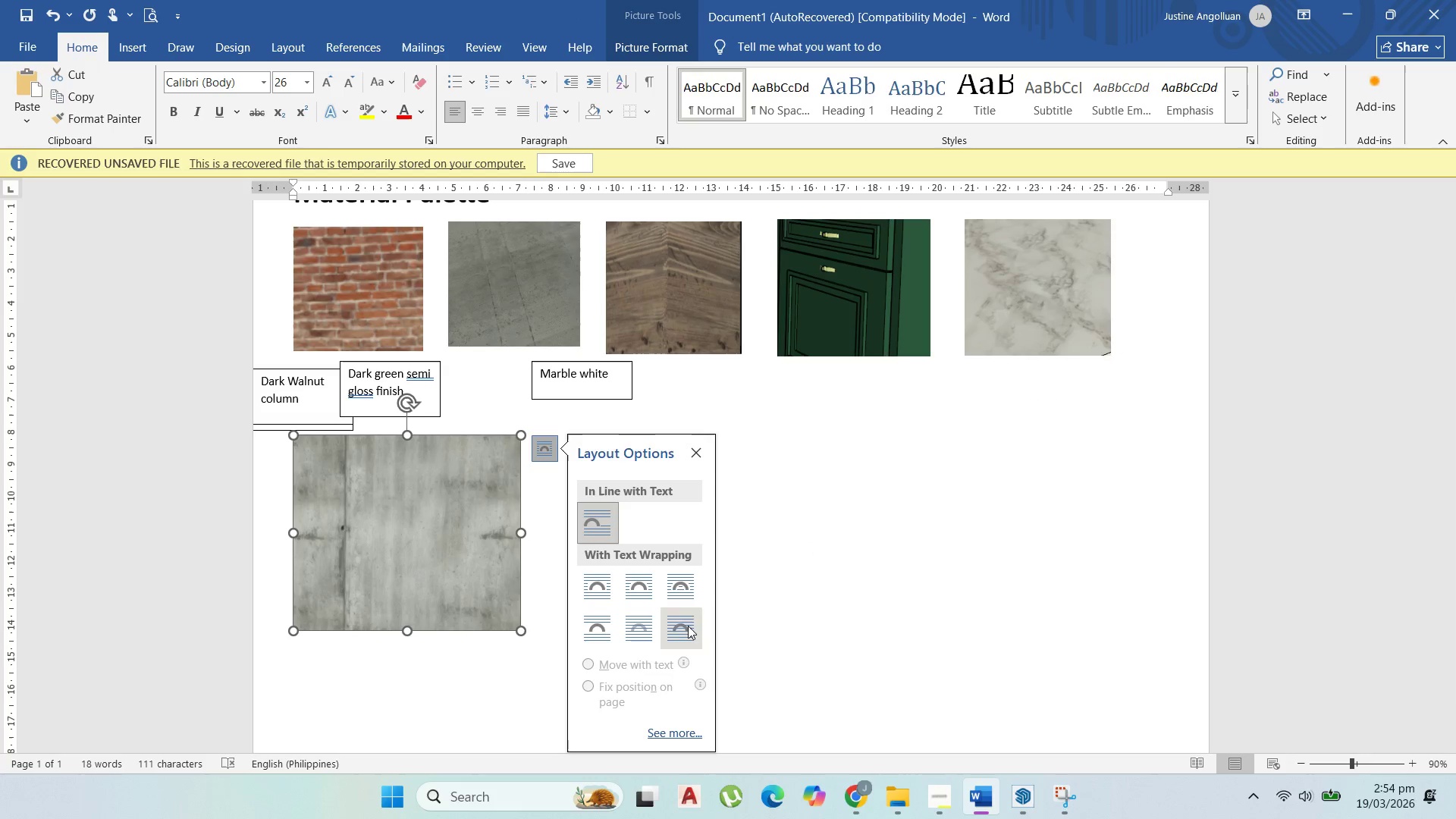 
left_click([688, 626])
 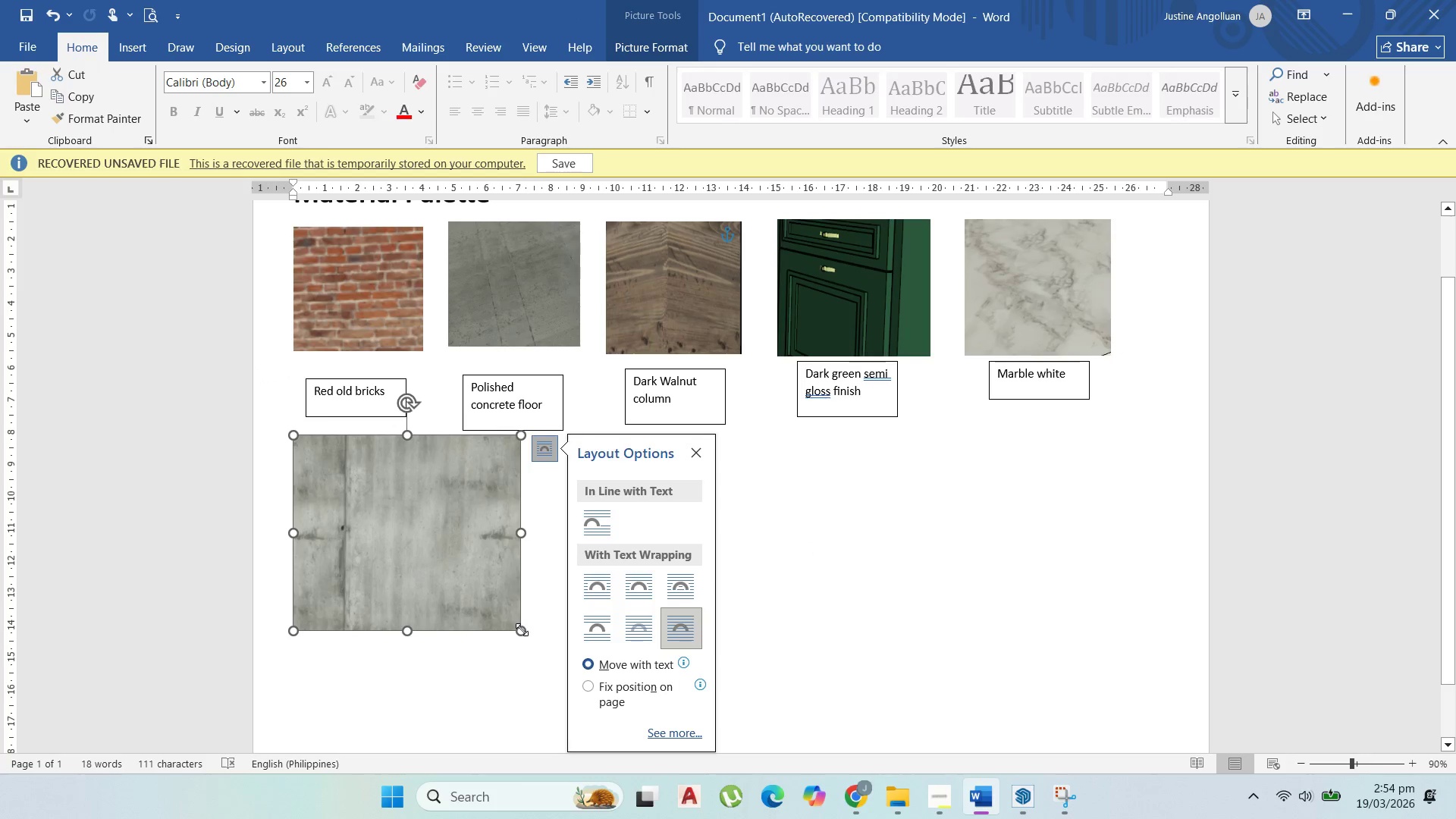 
left_click_drag(start_coordinate=[522, 631], to_coordinate=[401, 553])
 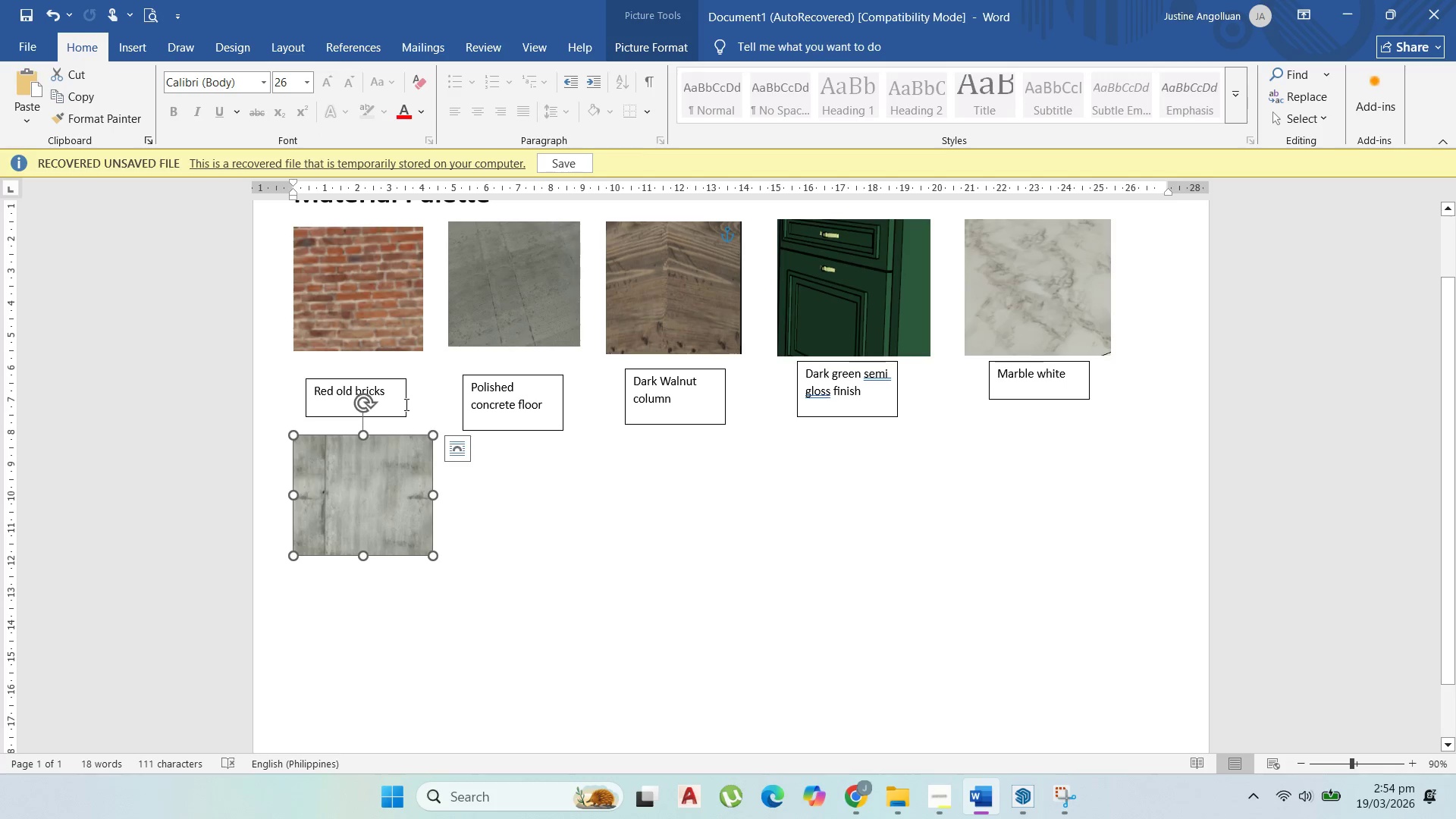 
left_click([405, 404])
 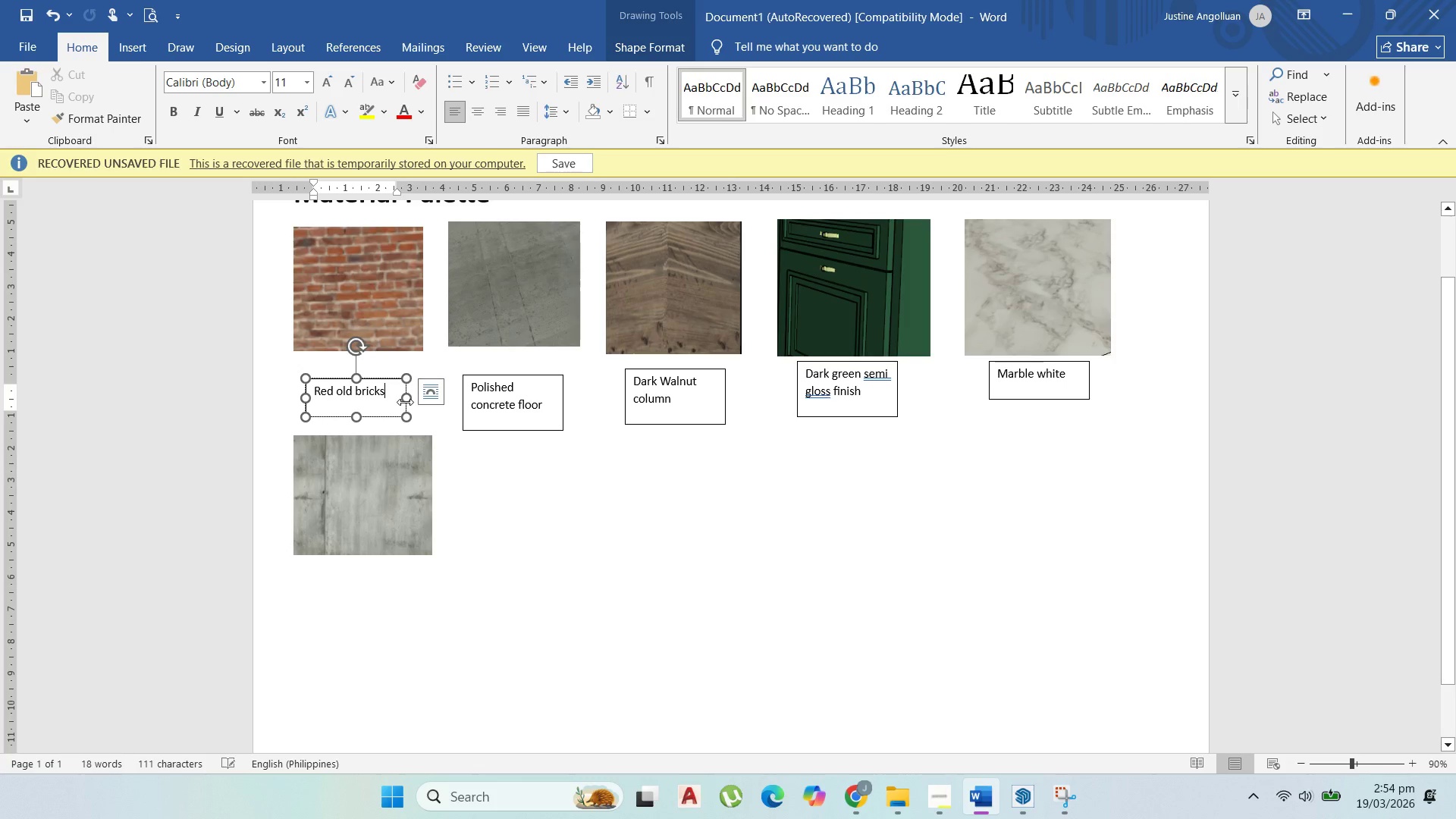 
hold_key(key=ControlLeft, duration=0.38)
 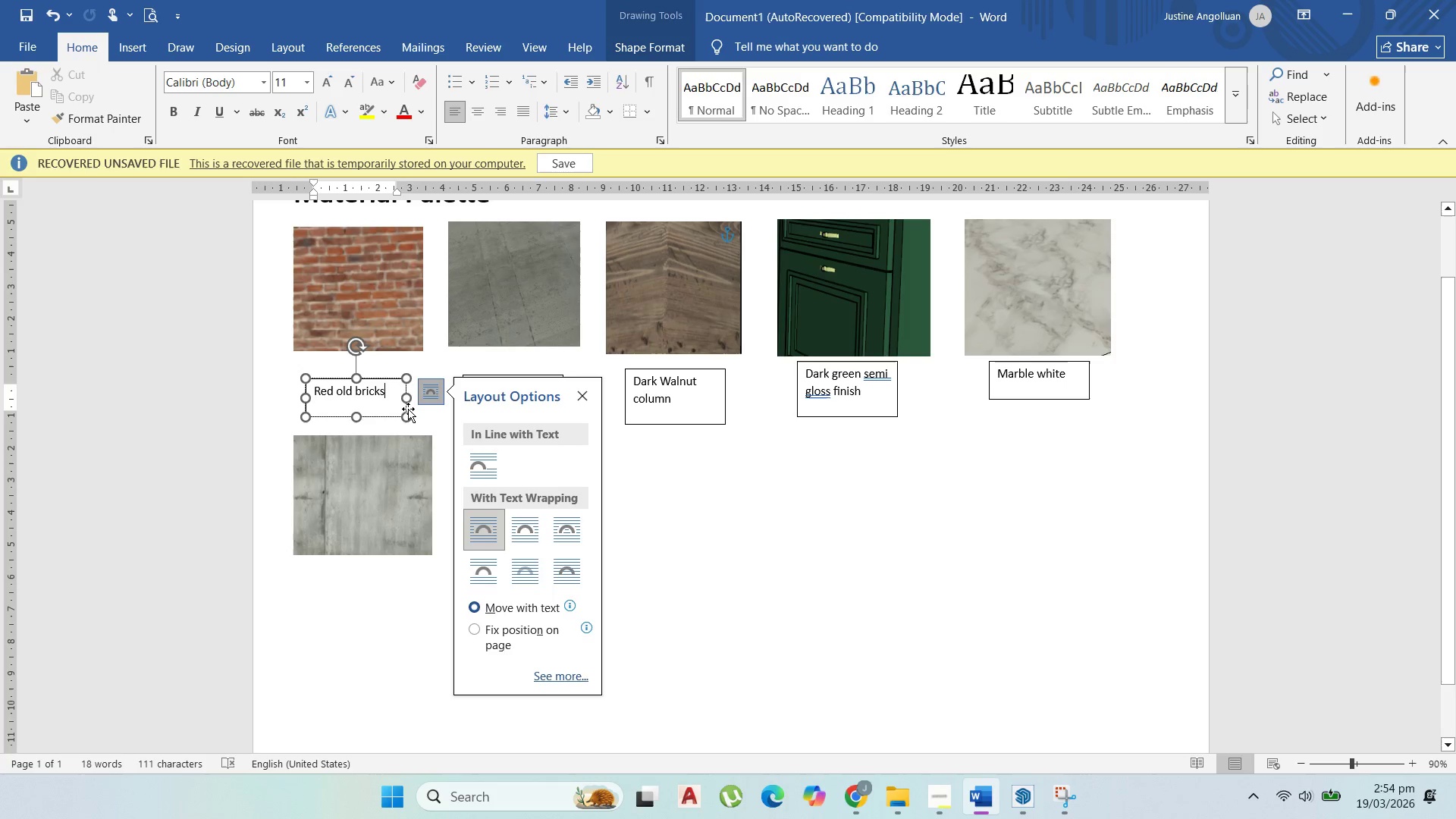 
left_click([408, 409])
 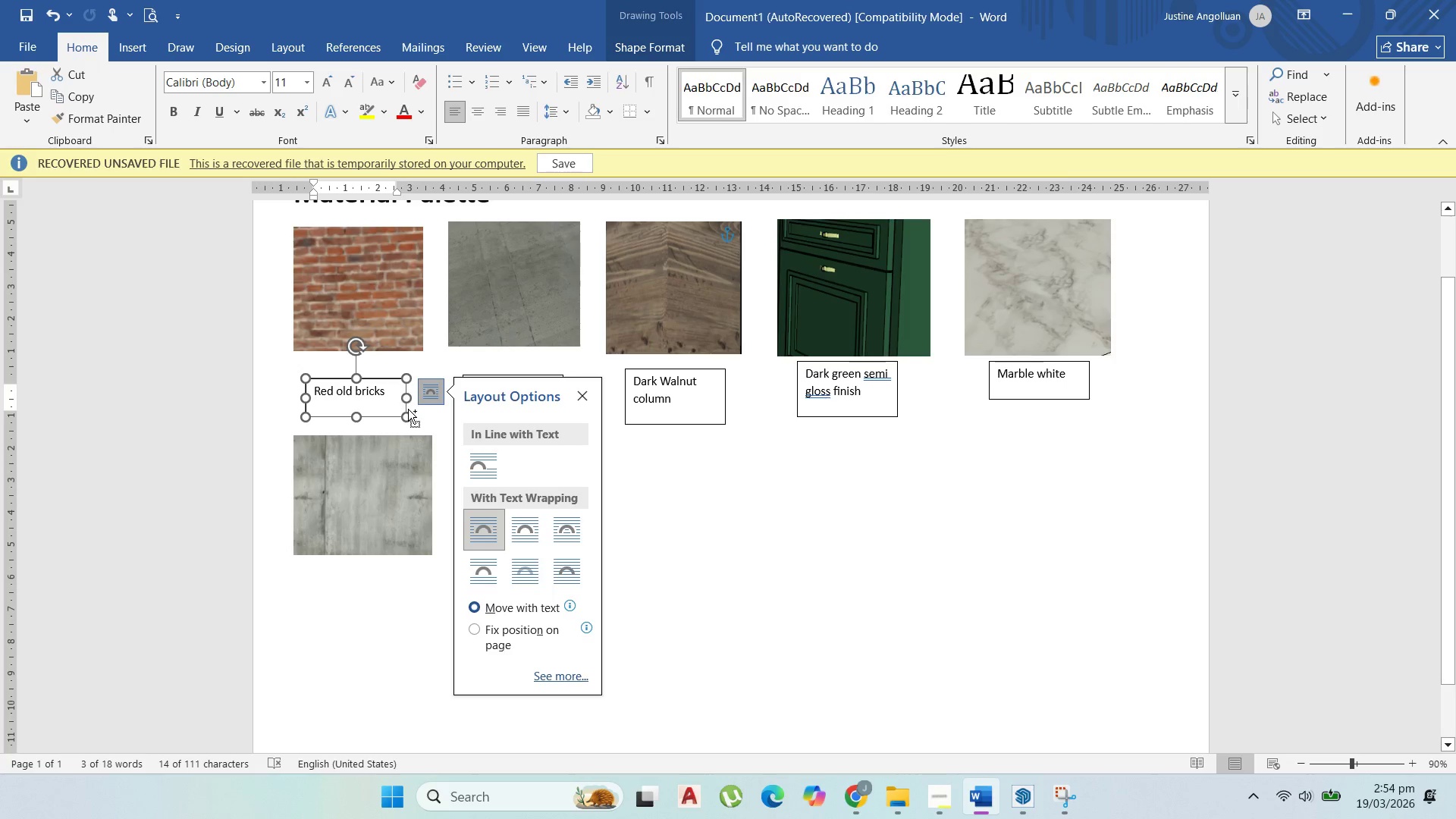 
key(Control+C)
 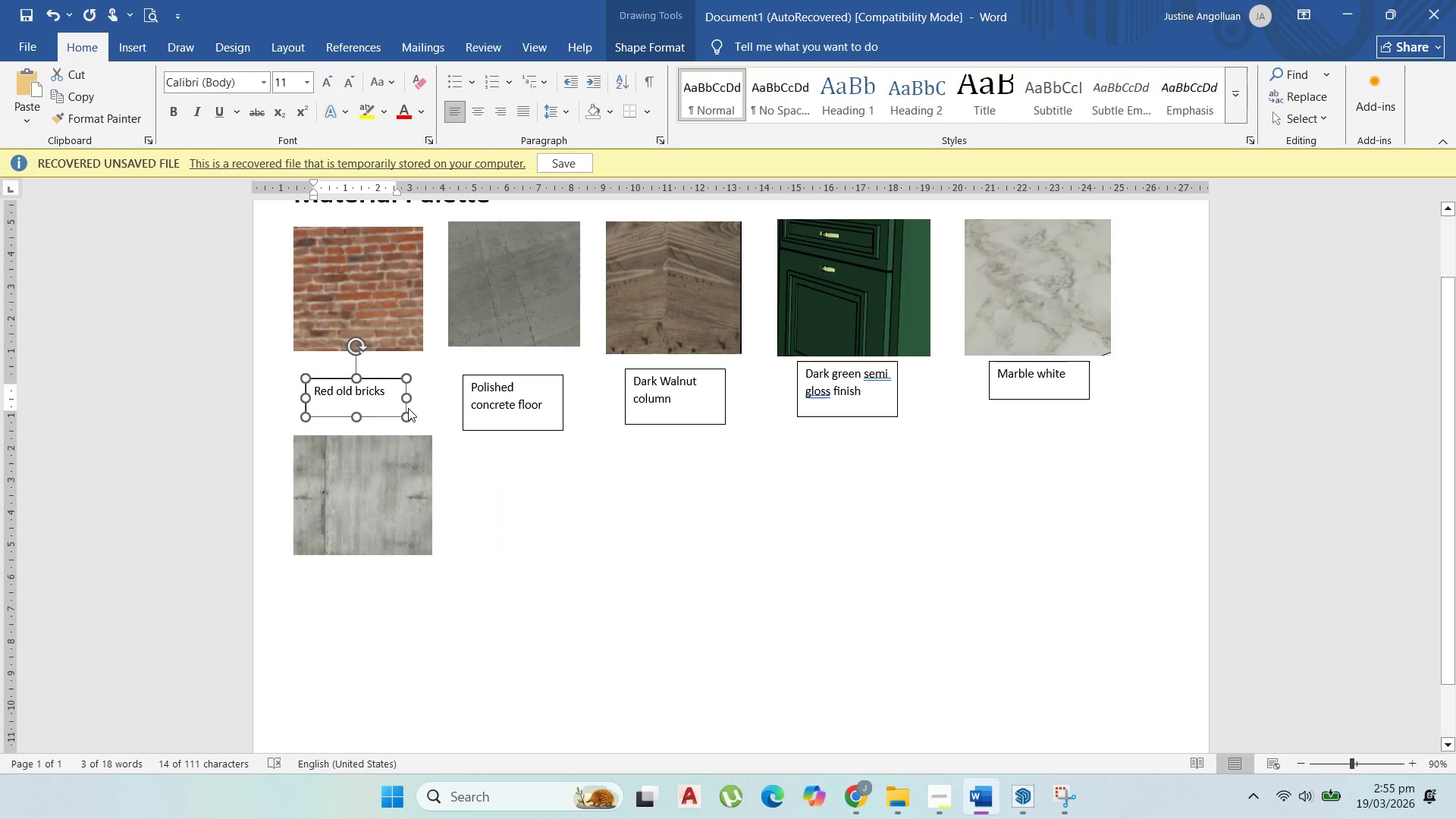 
key(Control+V)
 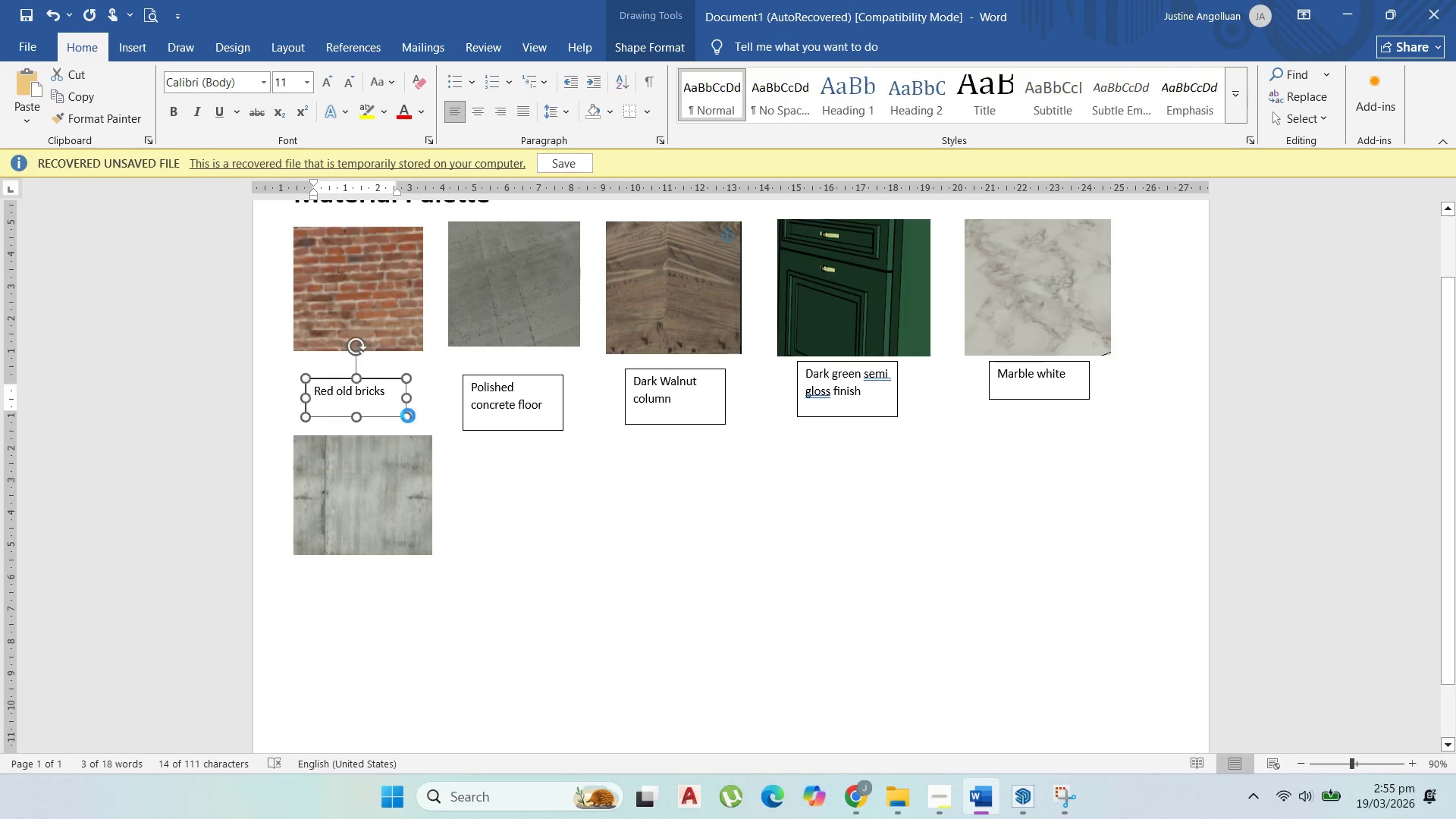 
left_click_drag(start_coordinate=[408, 408], to_coordinate=[408, 419])
 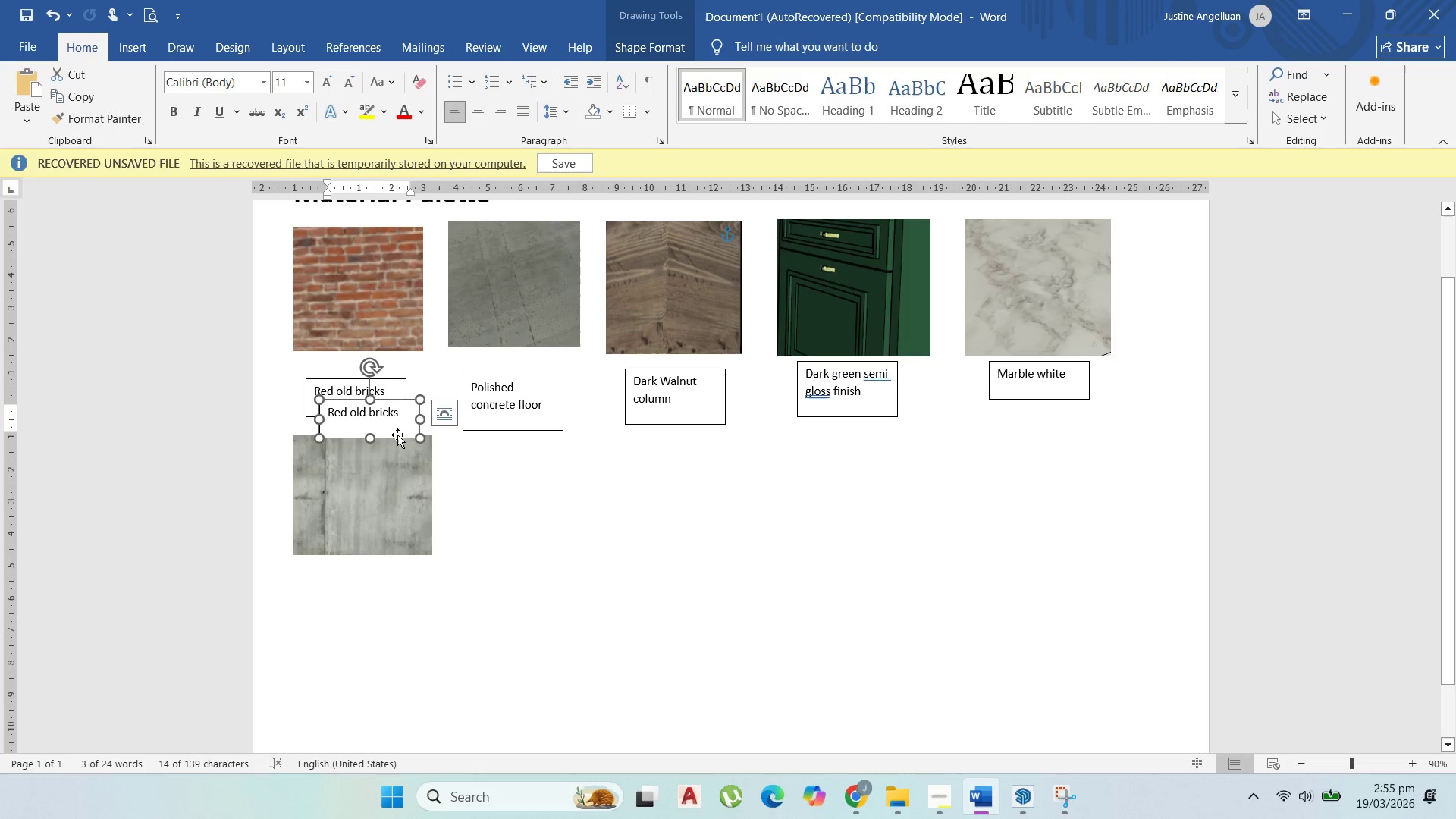 
left_click_drag(start_coordinate=[397, 435], to_coordinate=[387, 623])
 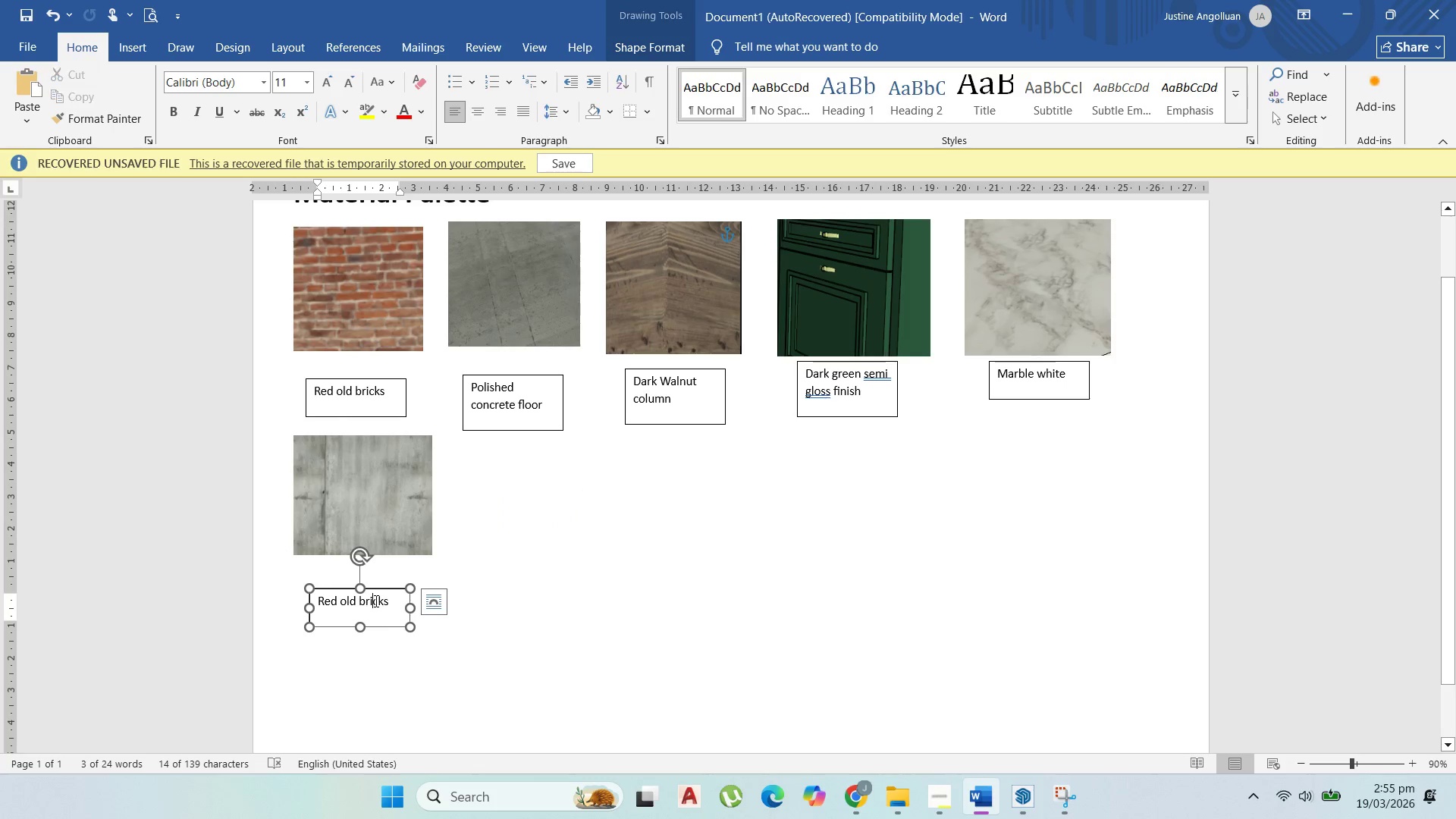 
double_click([375, 601])
 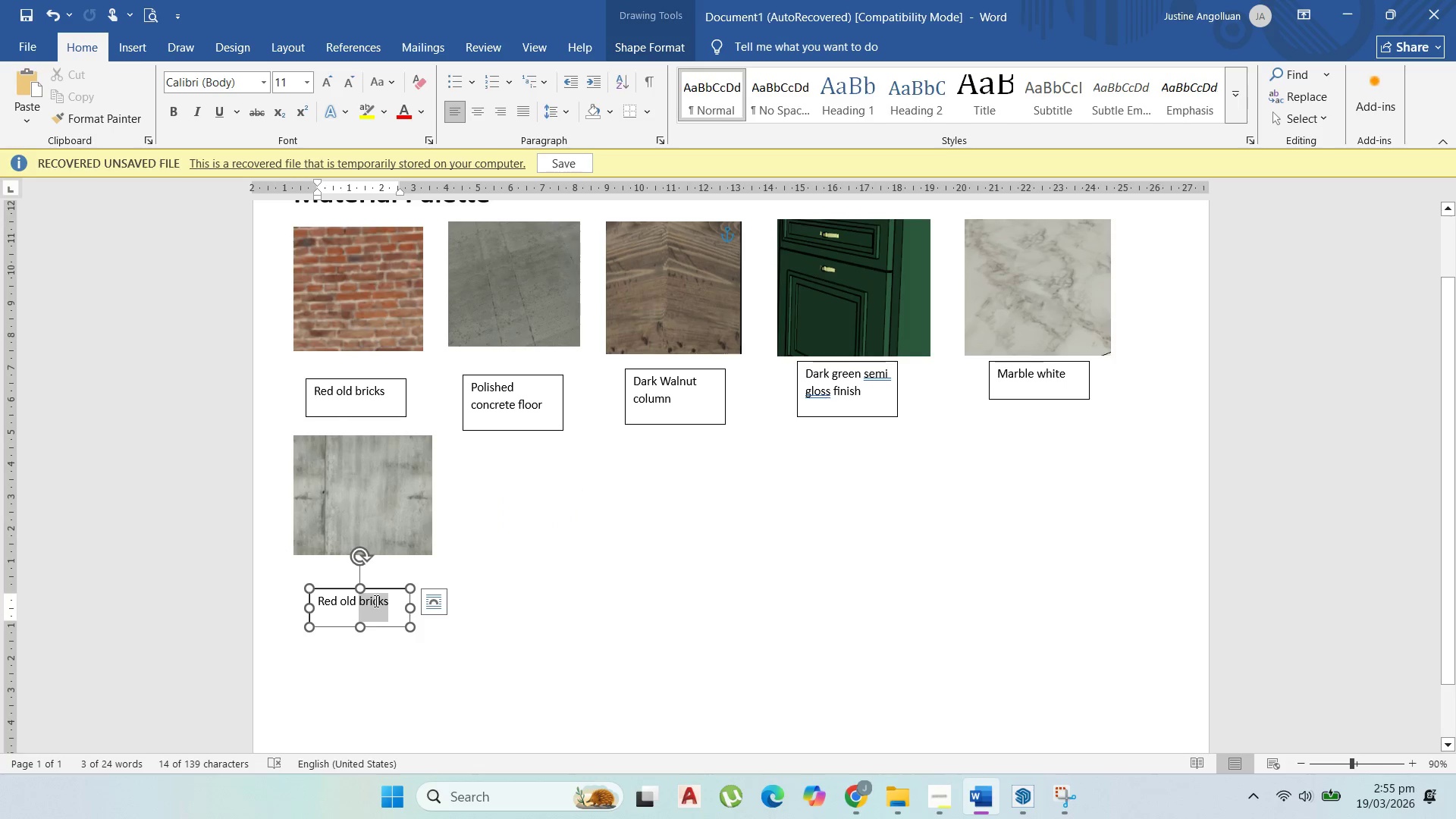 
triple_click([375, 601])
 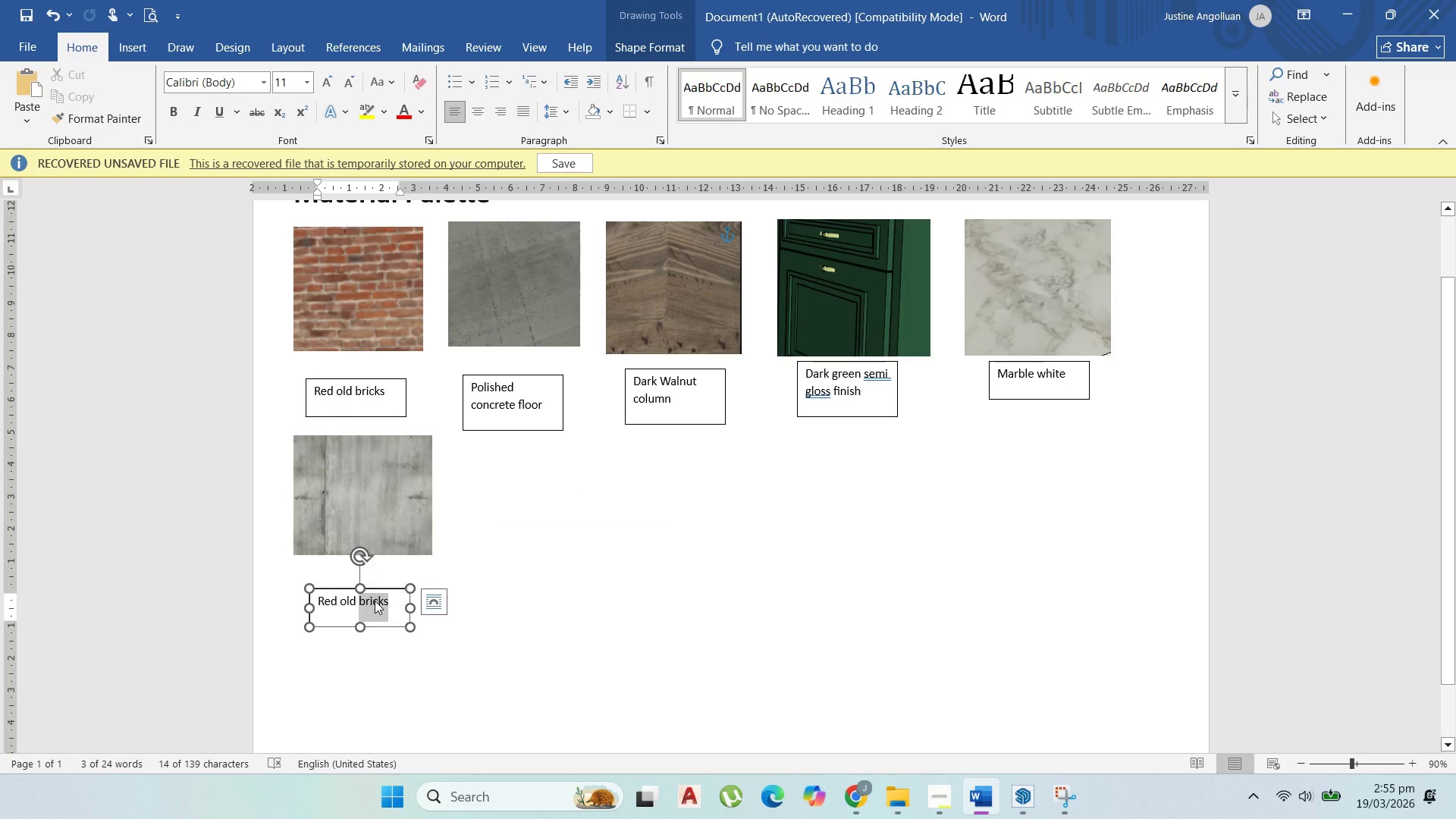 
triple_click([375, 601])
 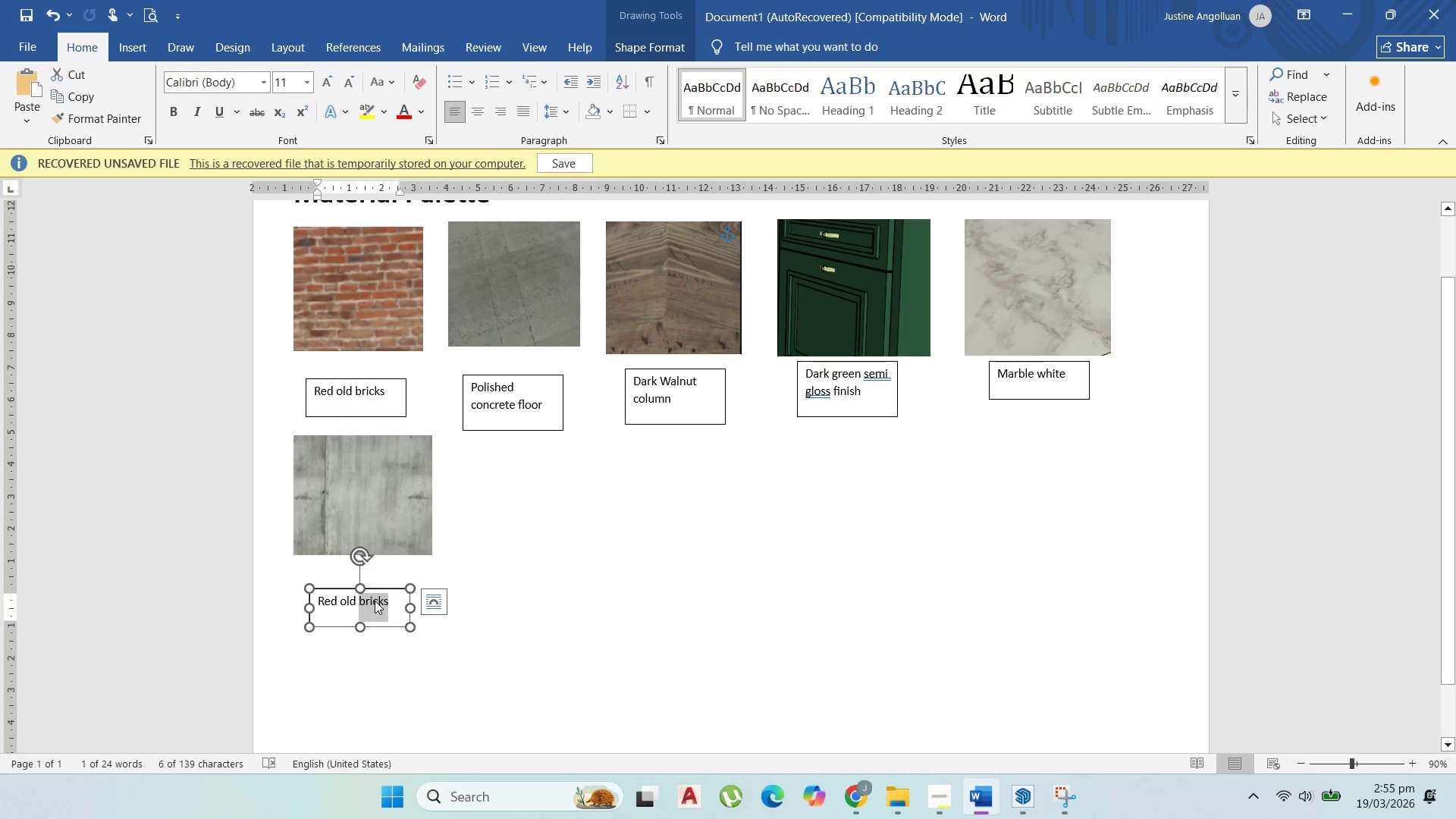 
double_click([375, 601])
 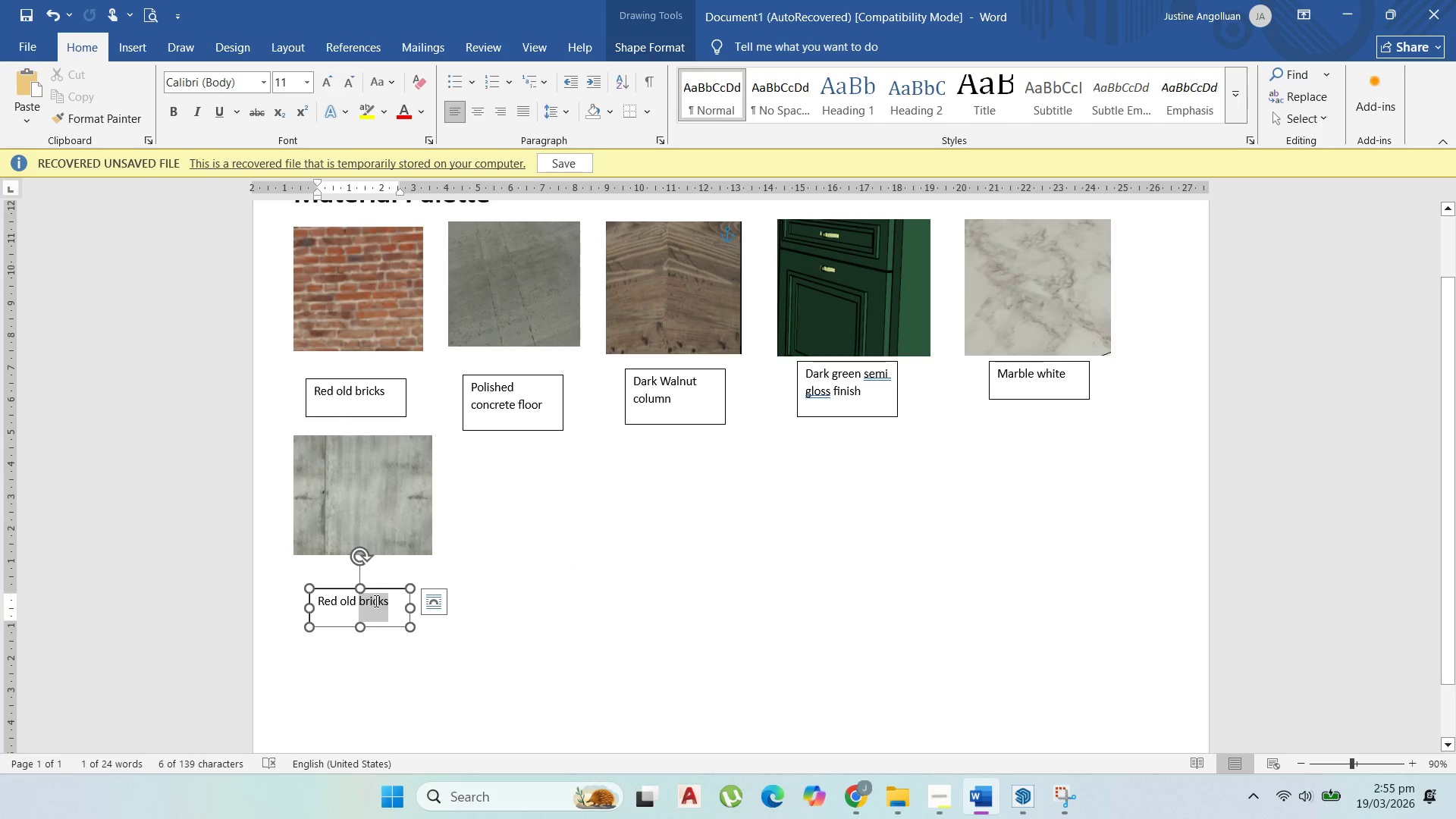 
triple_click([375, 601])
 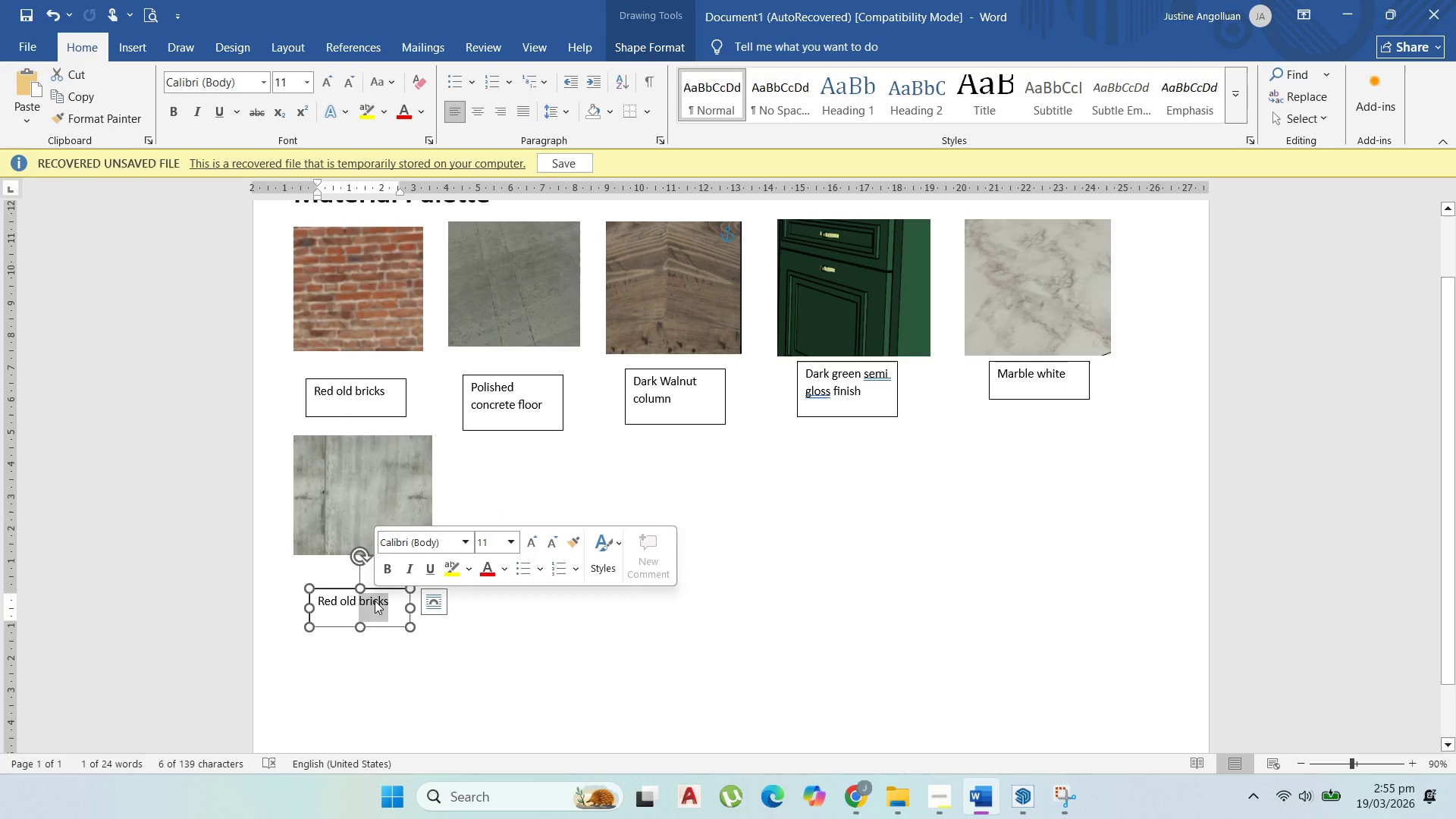 
triple_click([375, 601])
 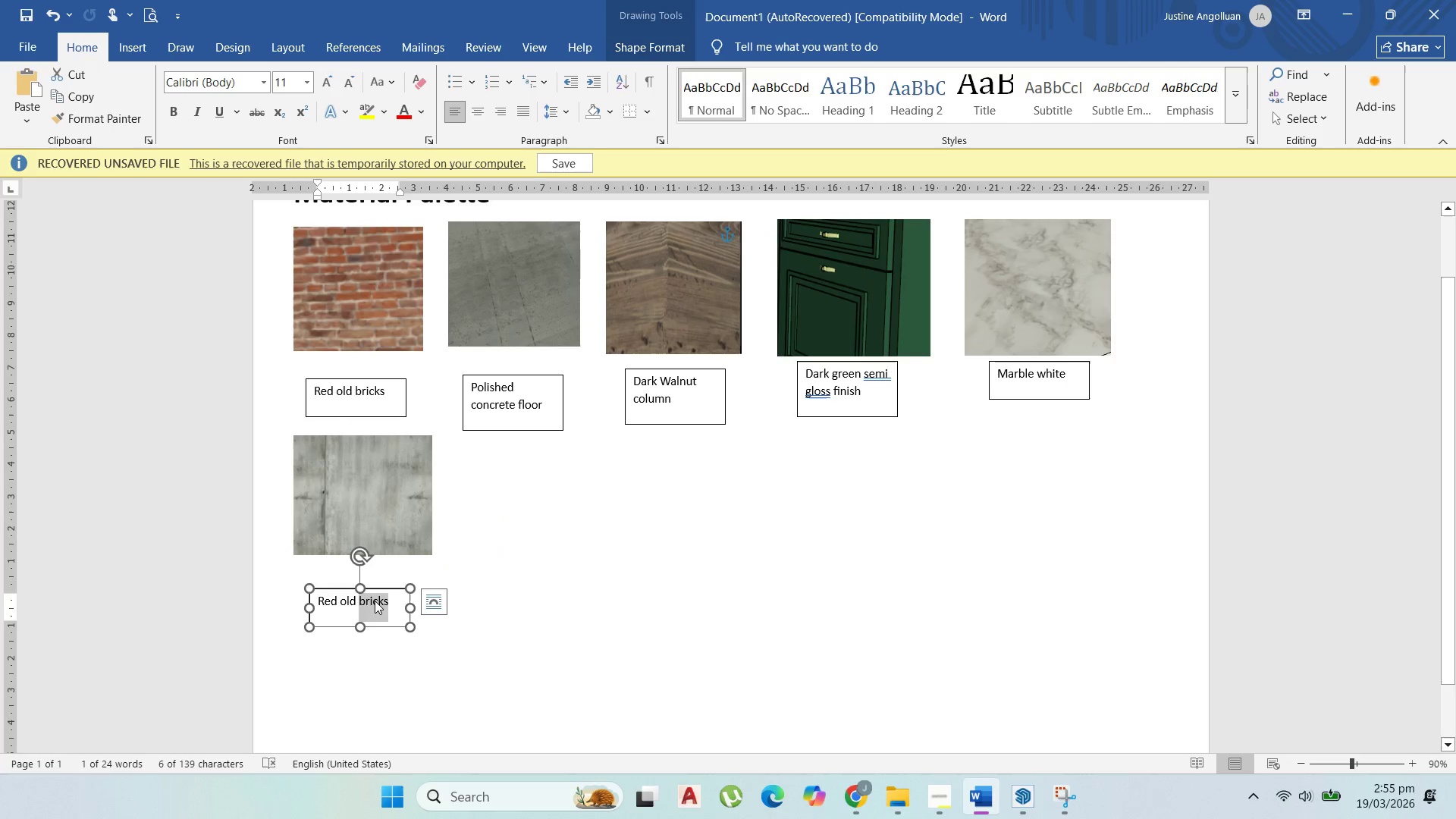 
triple_click([375, 601])
 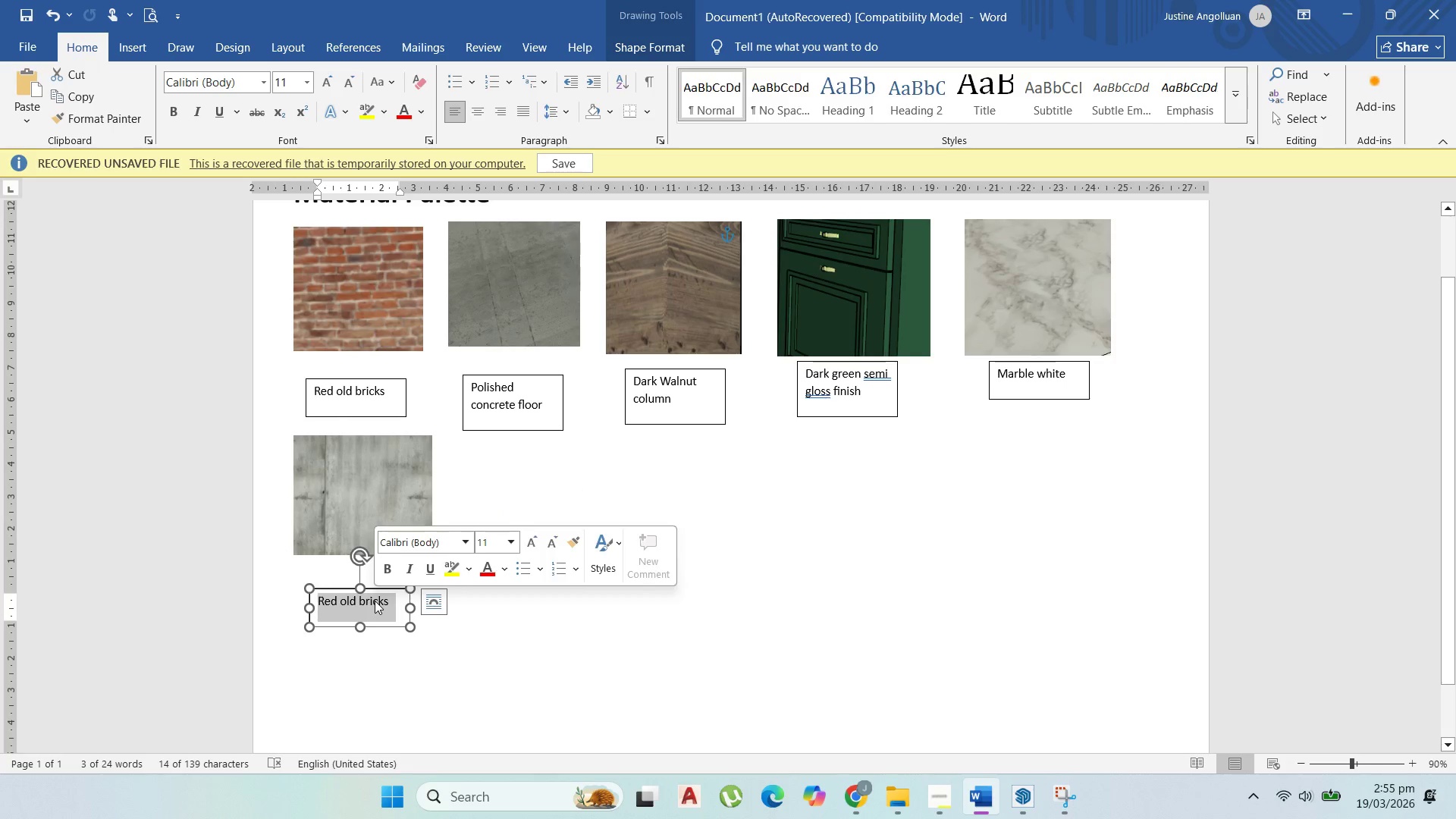 
type(panel wall concrete polished)
 